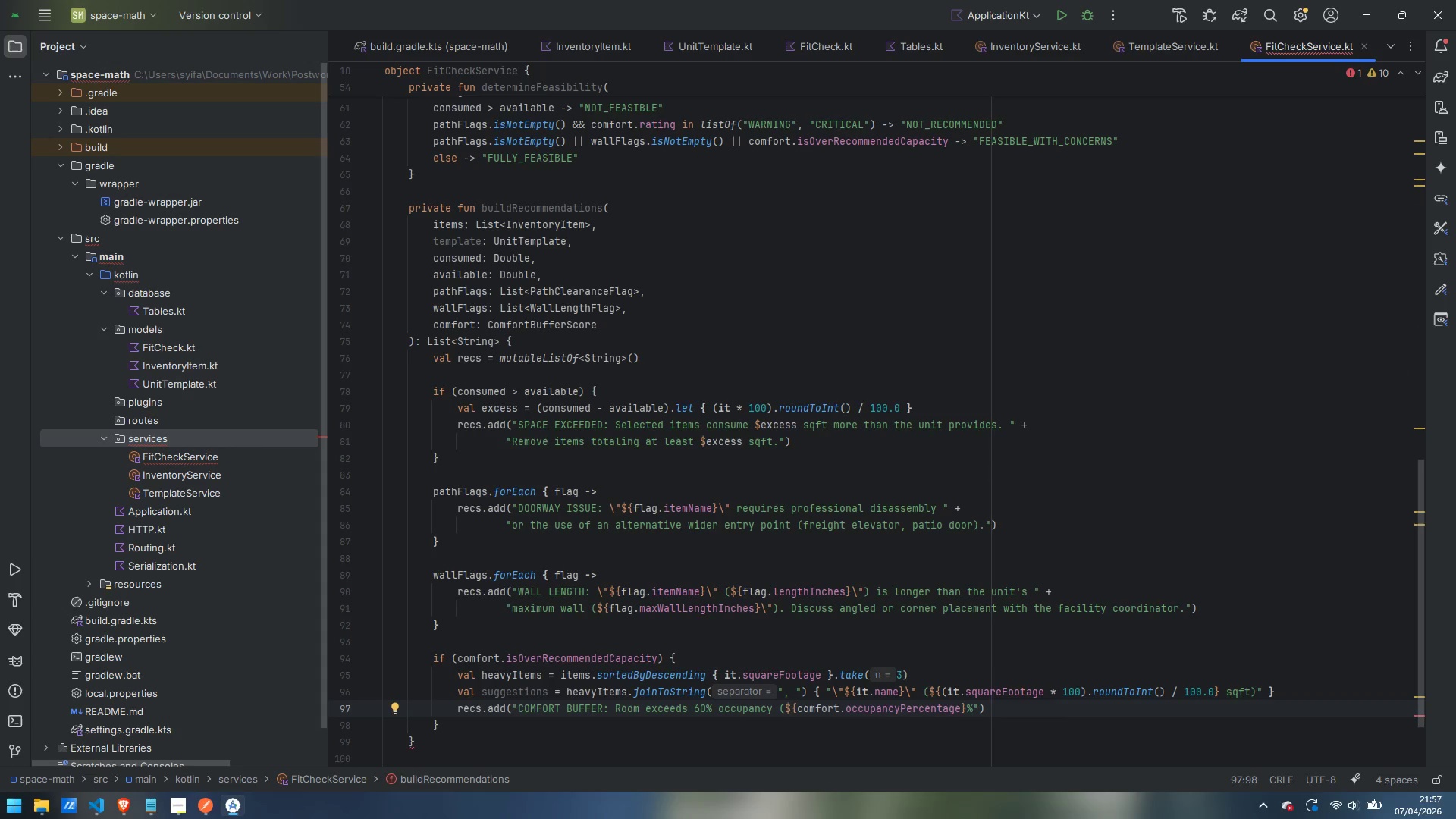 
key(Shift+0)
 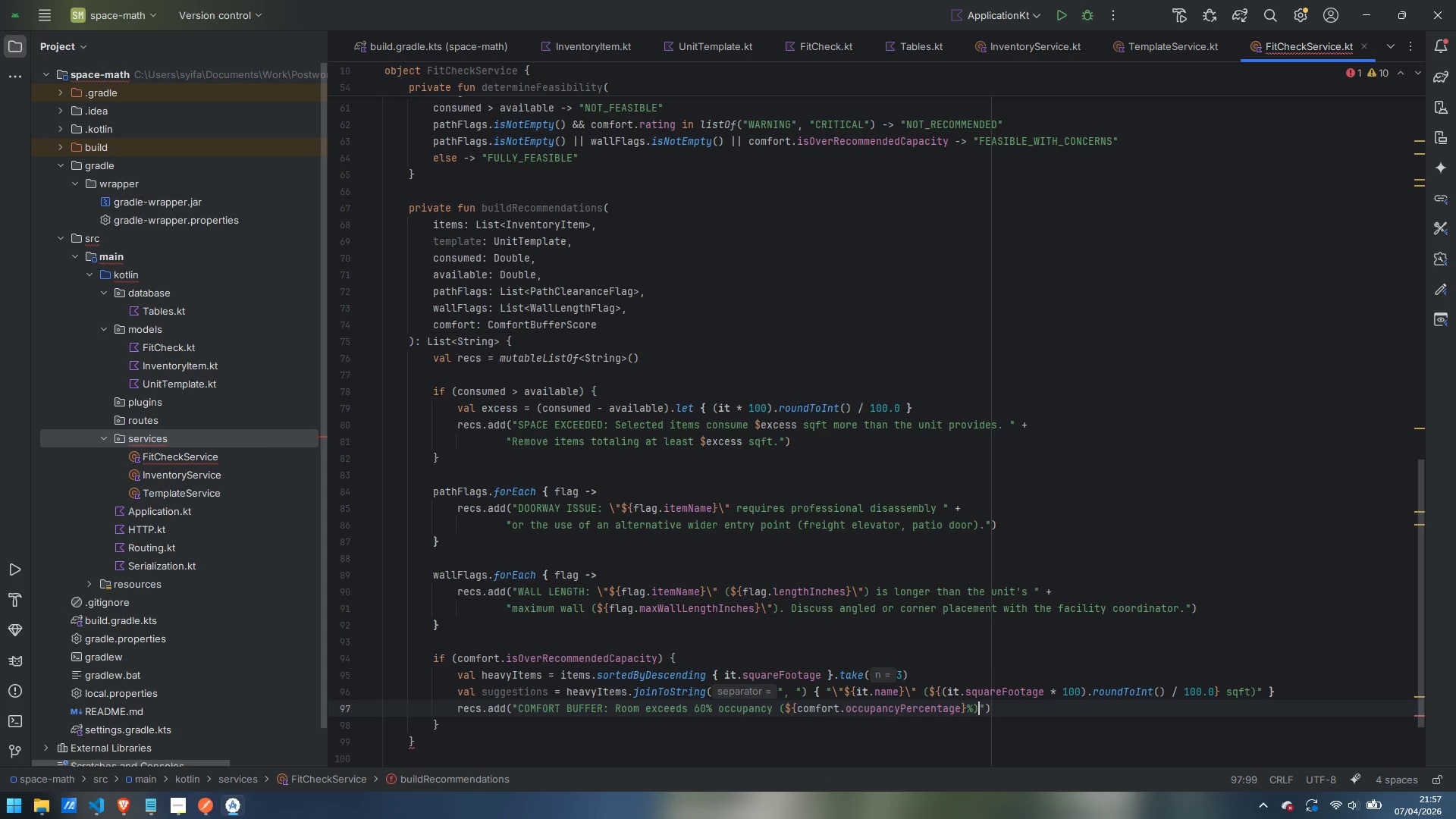 
key(Period)
 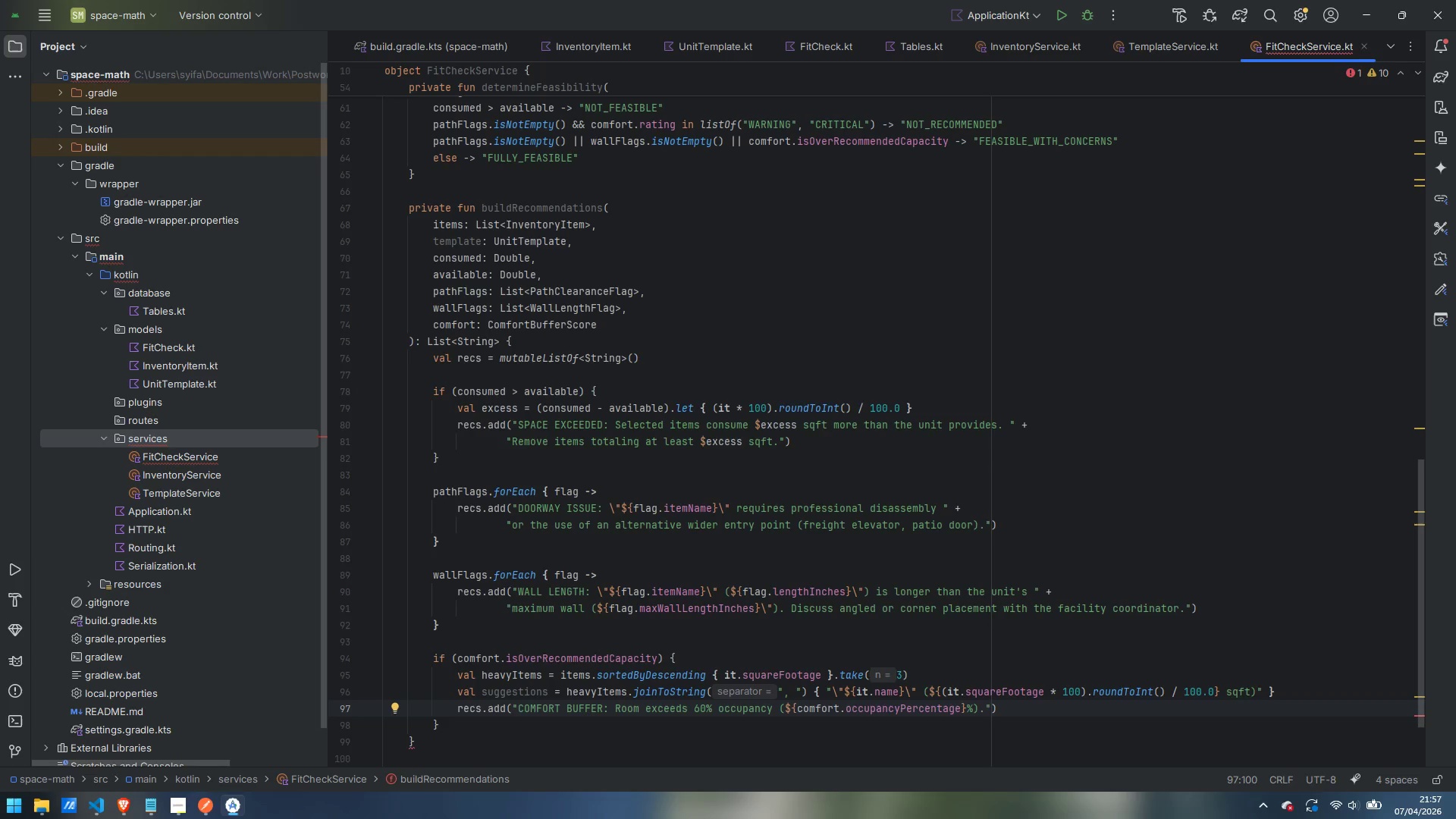 
key(Space)
 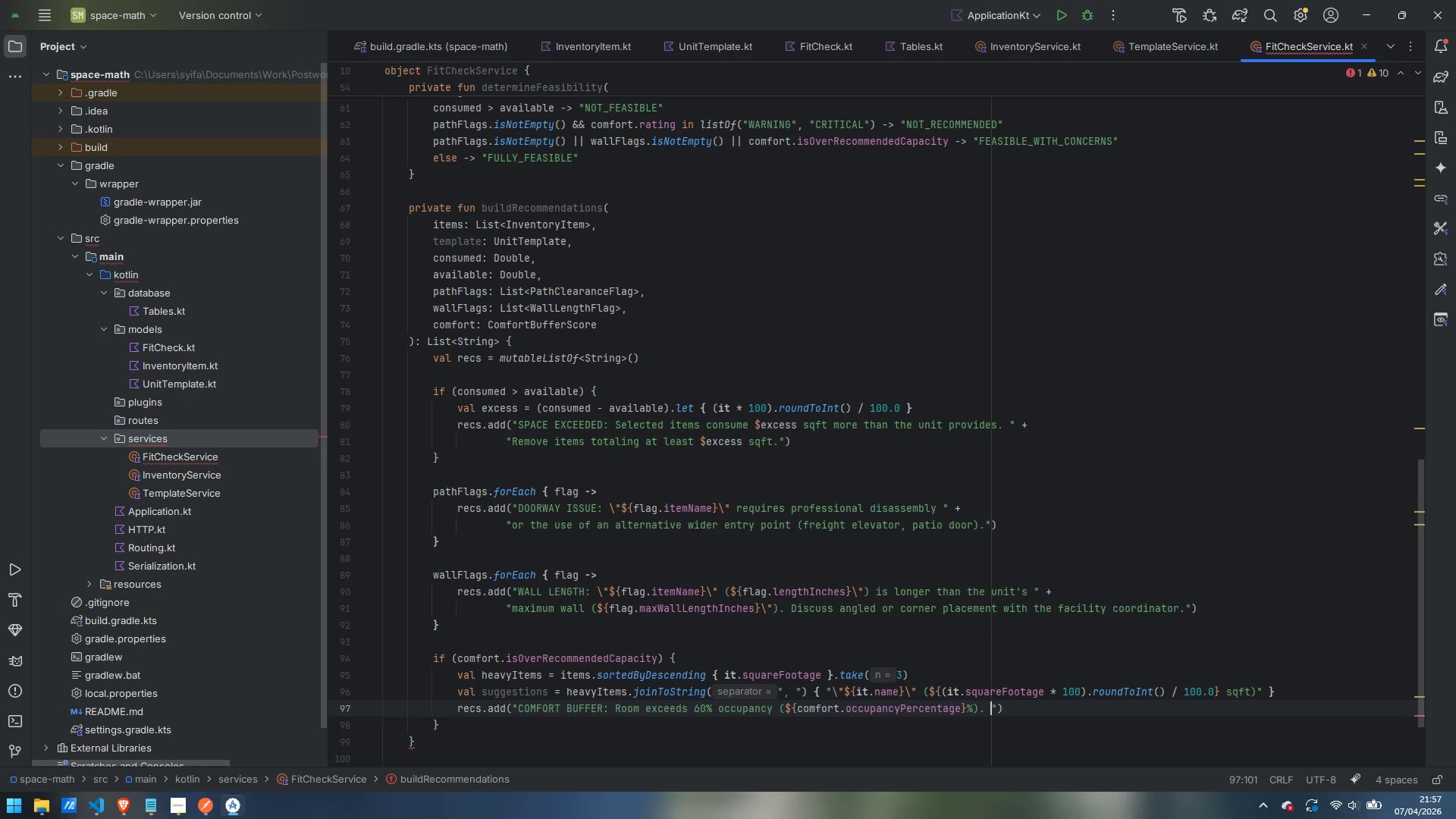 
key(Enter)
 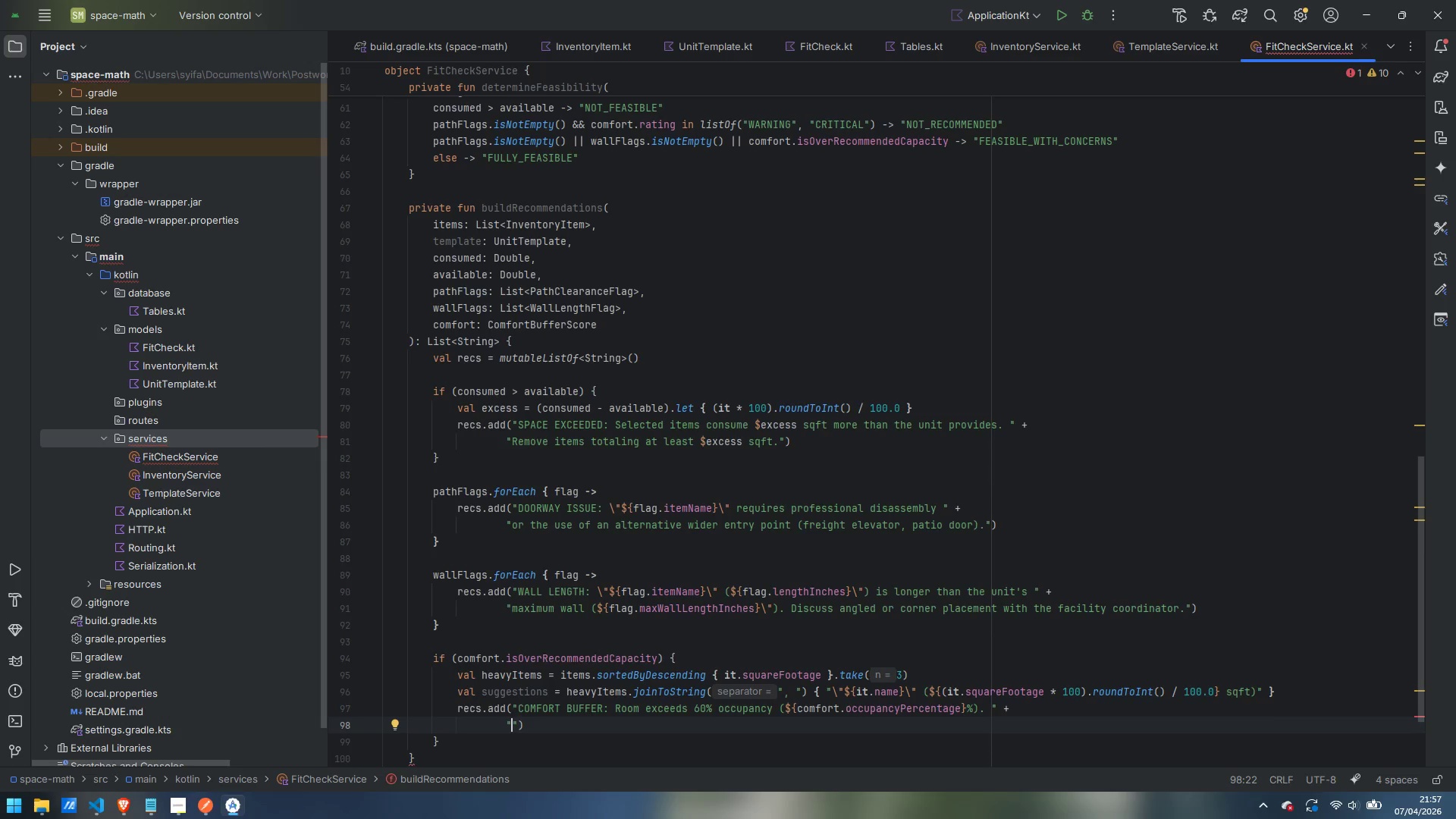 
type(Consider leaving behind the largest items: $suggestions.)
 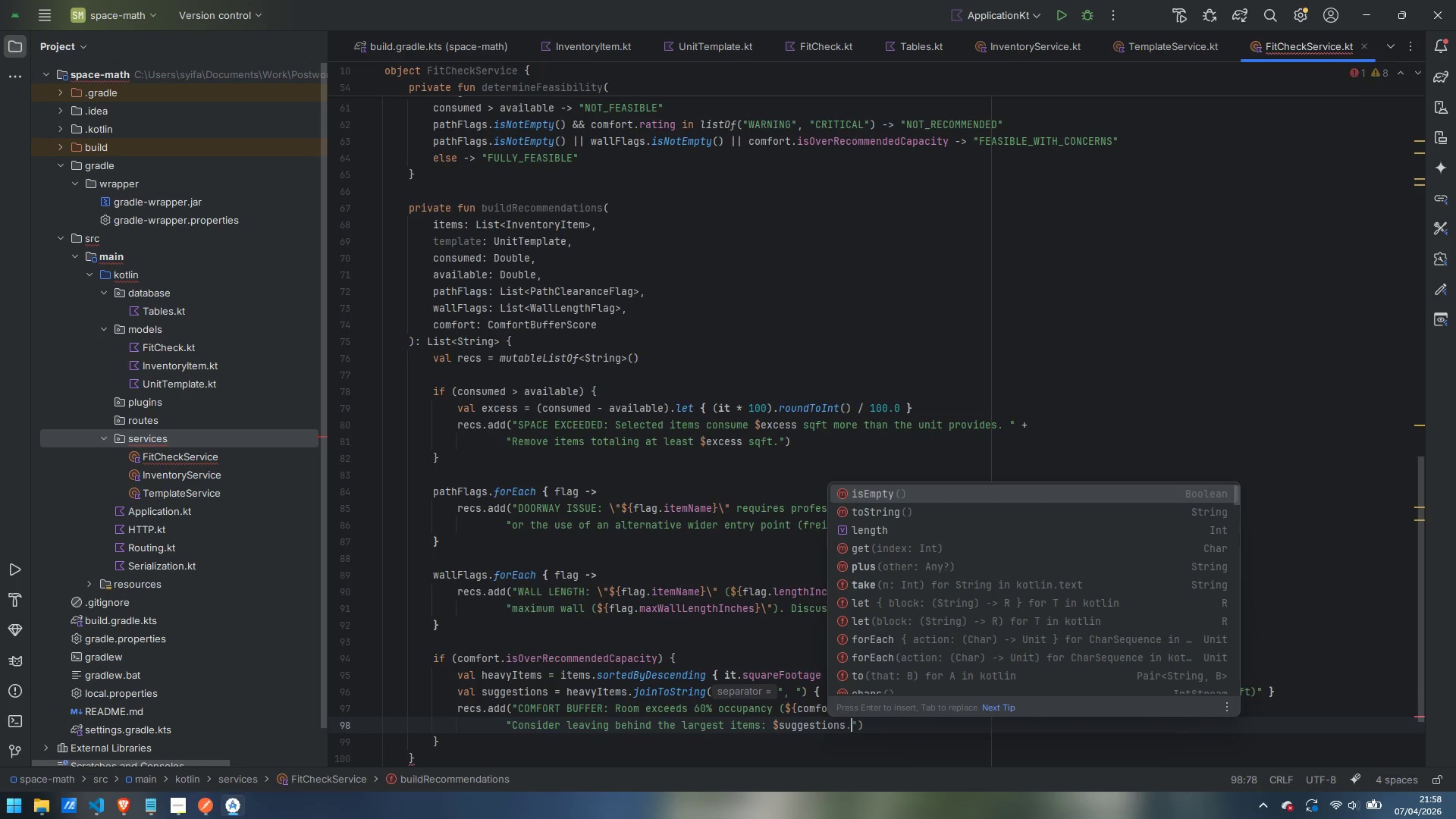 
wait(7.75)
 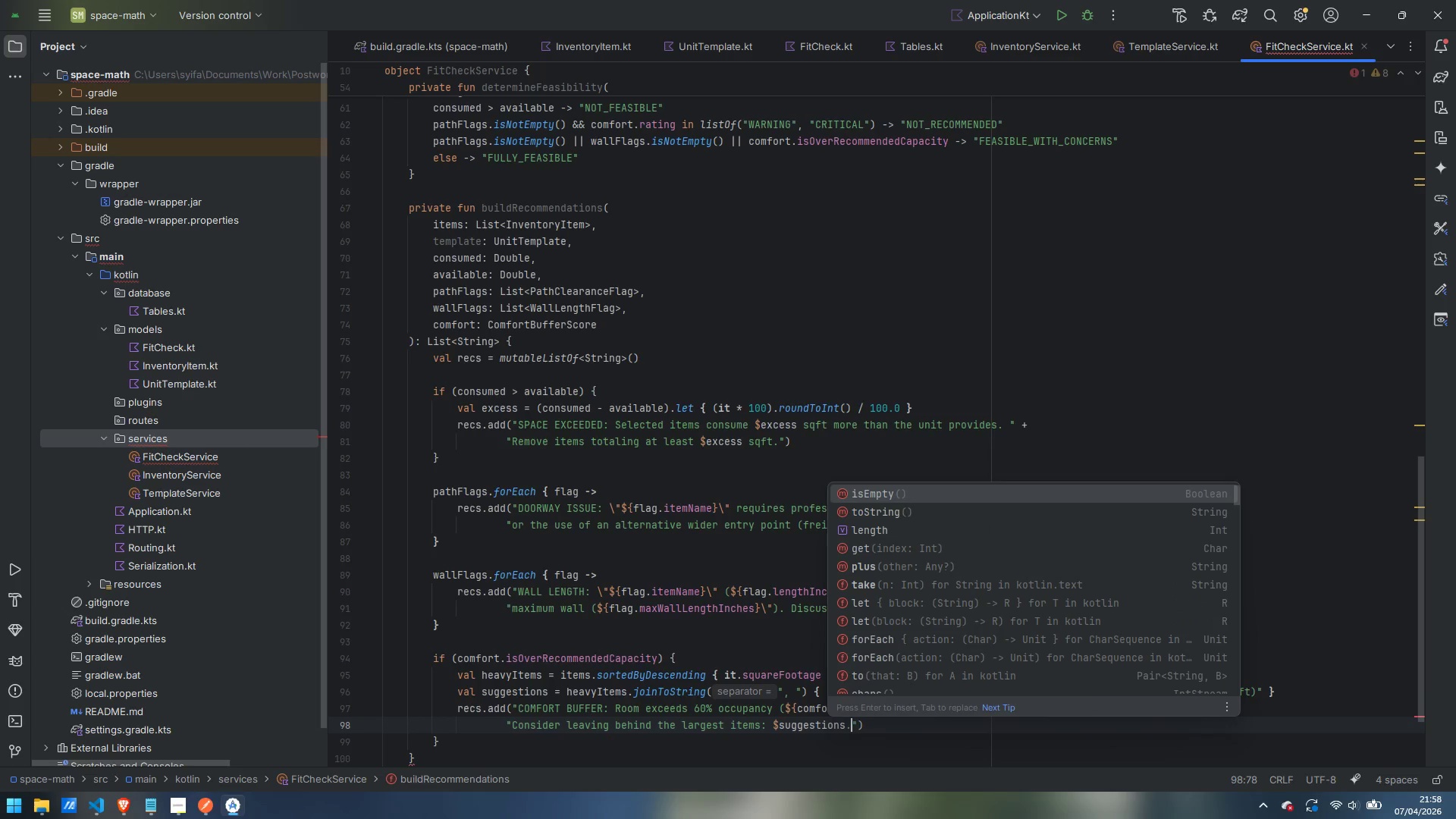 
key(Escape)
 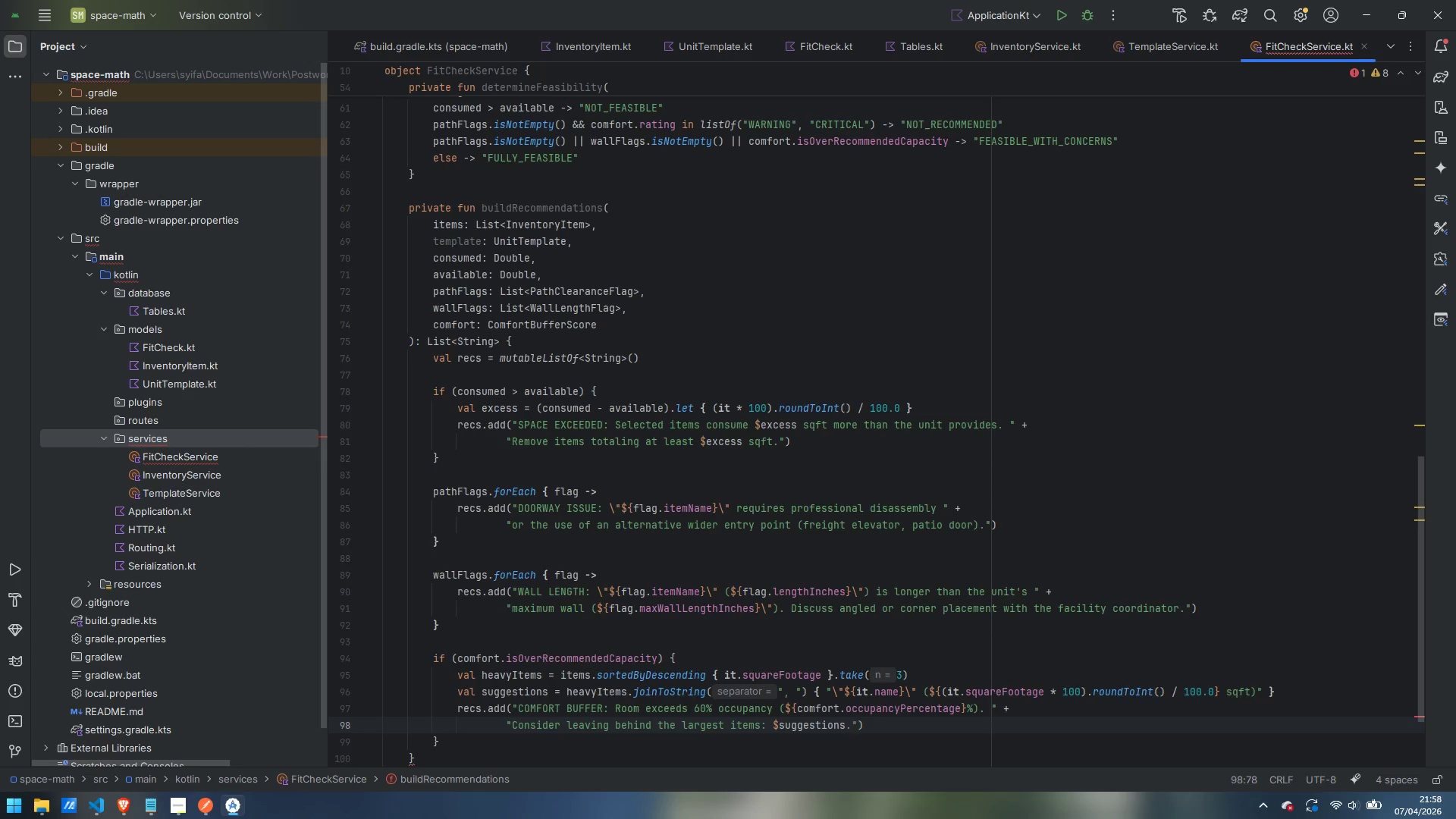 
wait(5.84)
 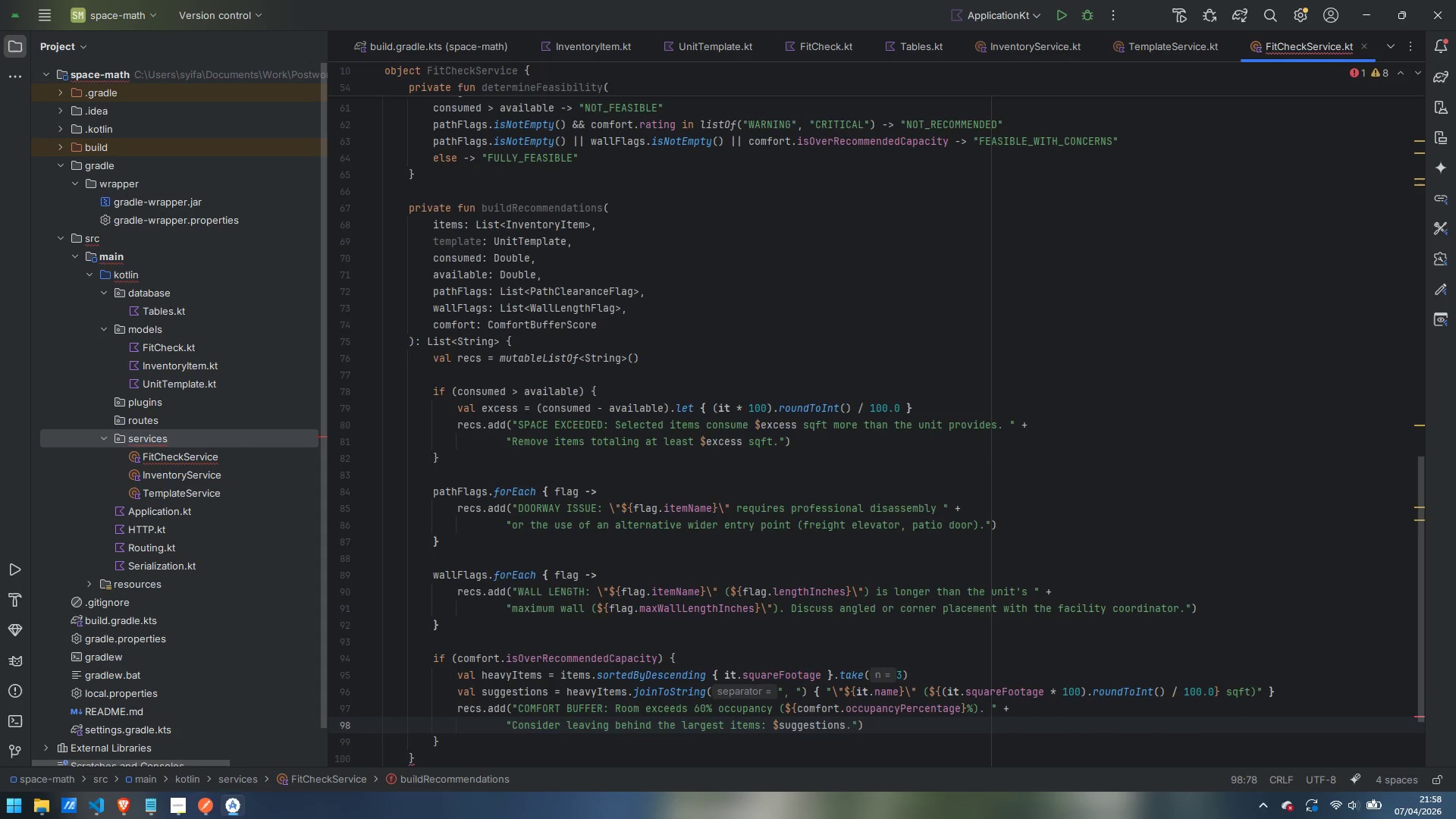 
key(ArrowDown)
 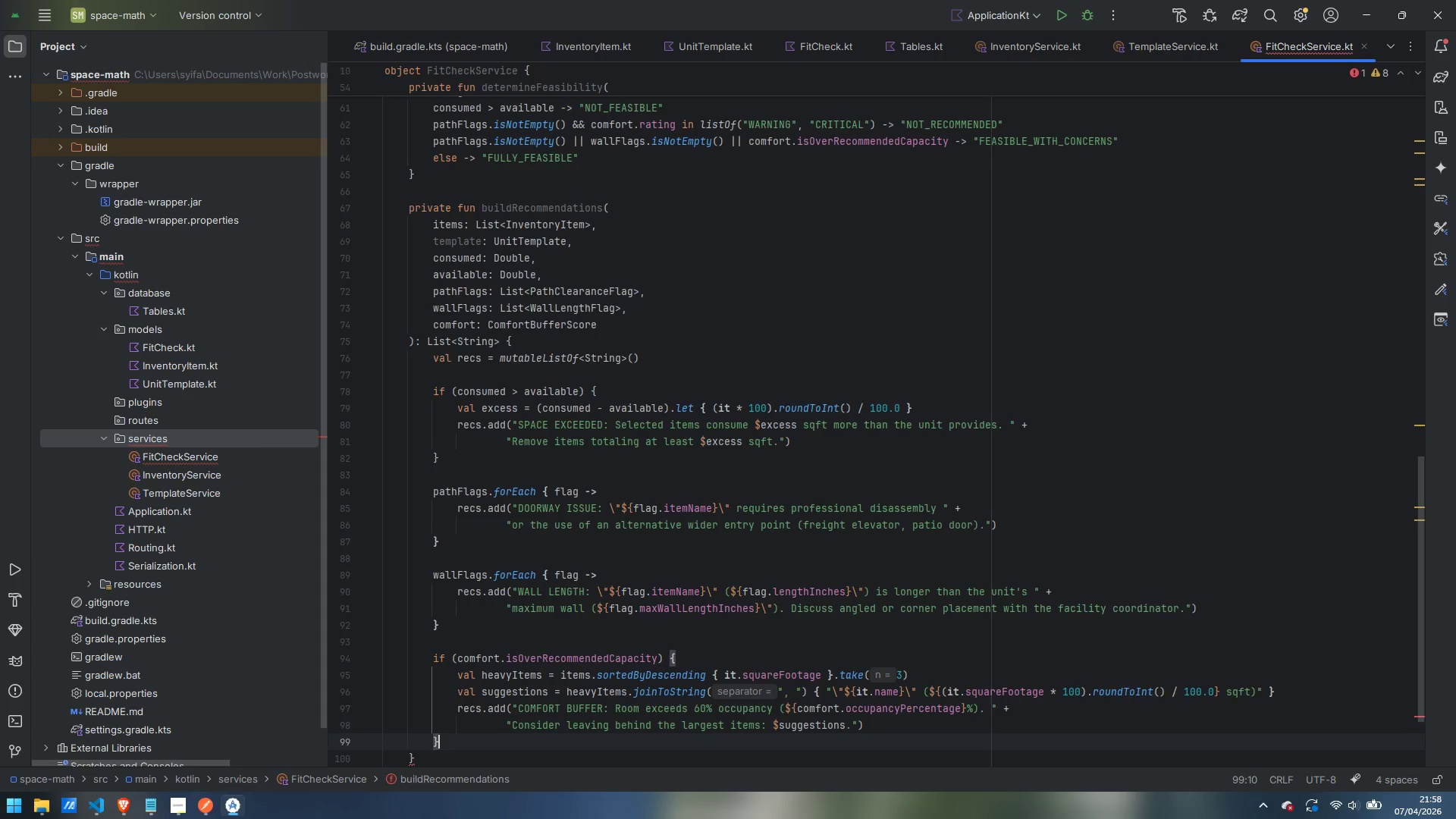 
key(ArrowDown)
 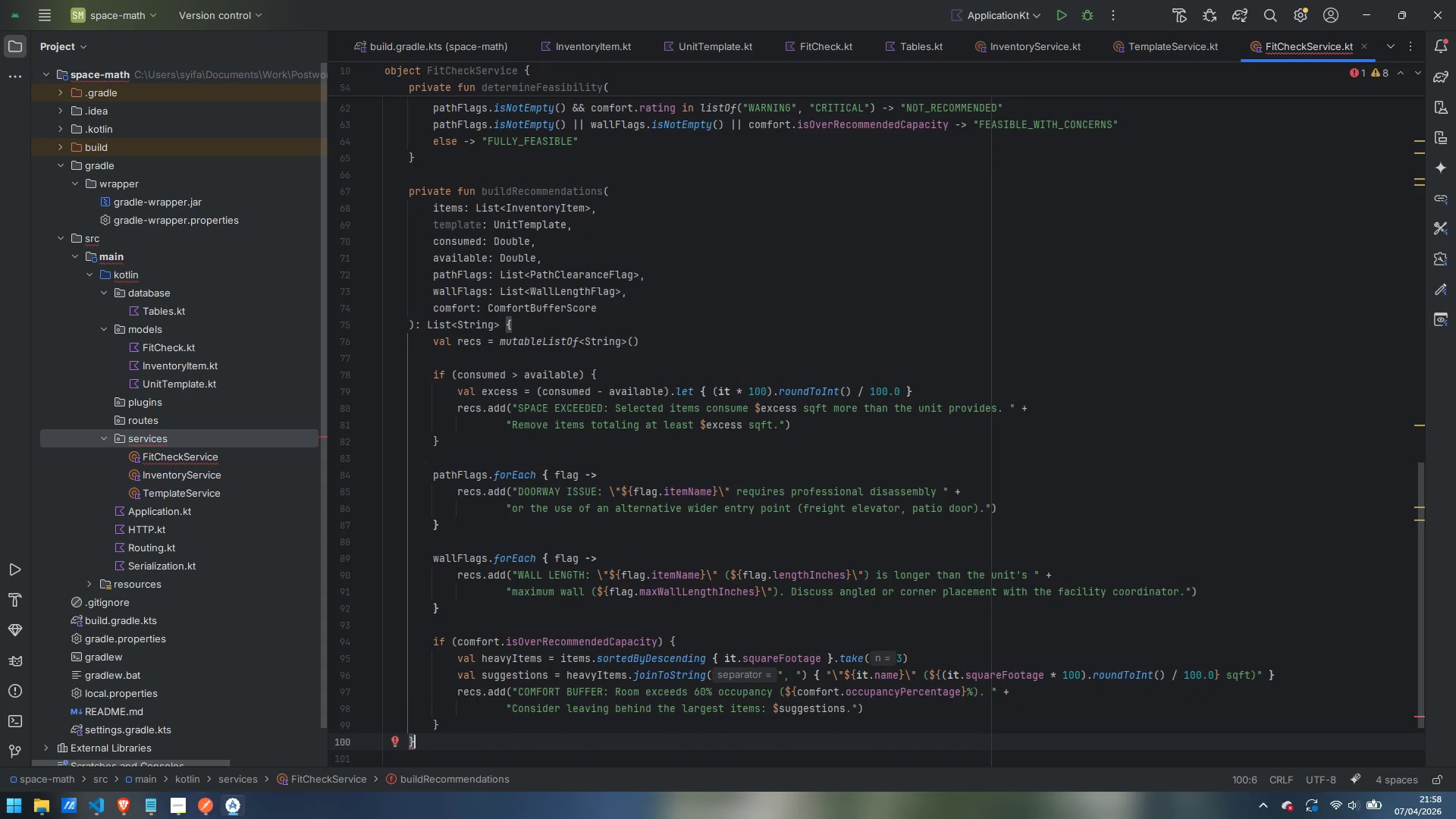 
scroll: coordinate [699, 490], scroll_direction: down, amount: 3.0
 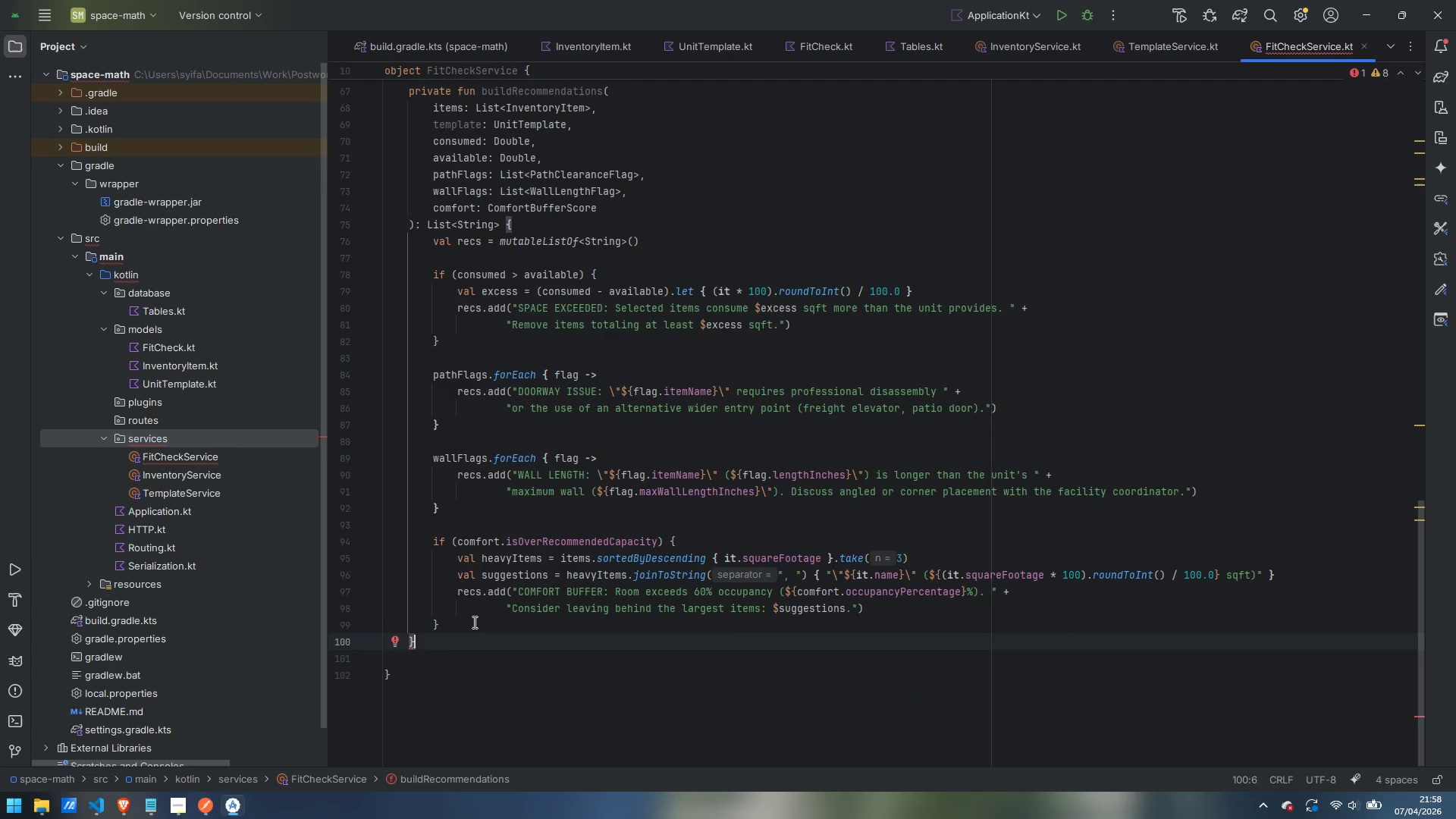 
left_click([475, 619])
 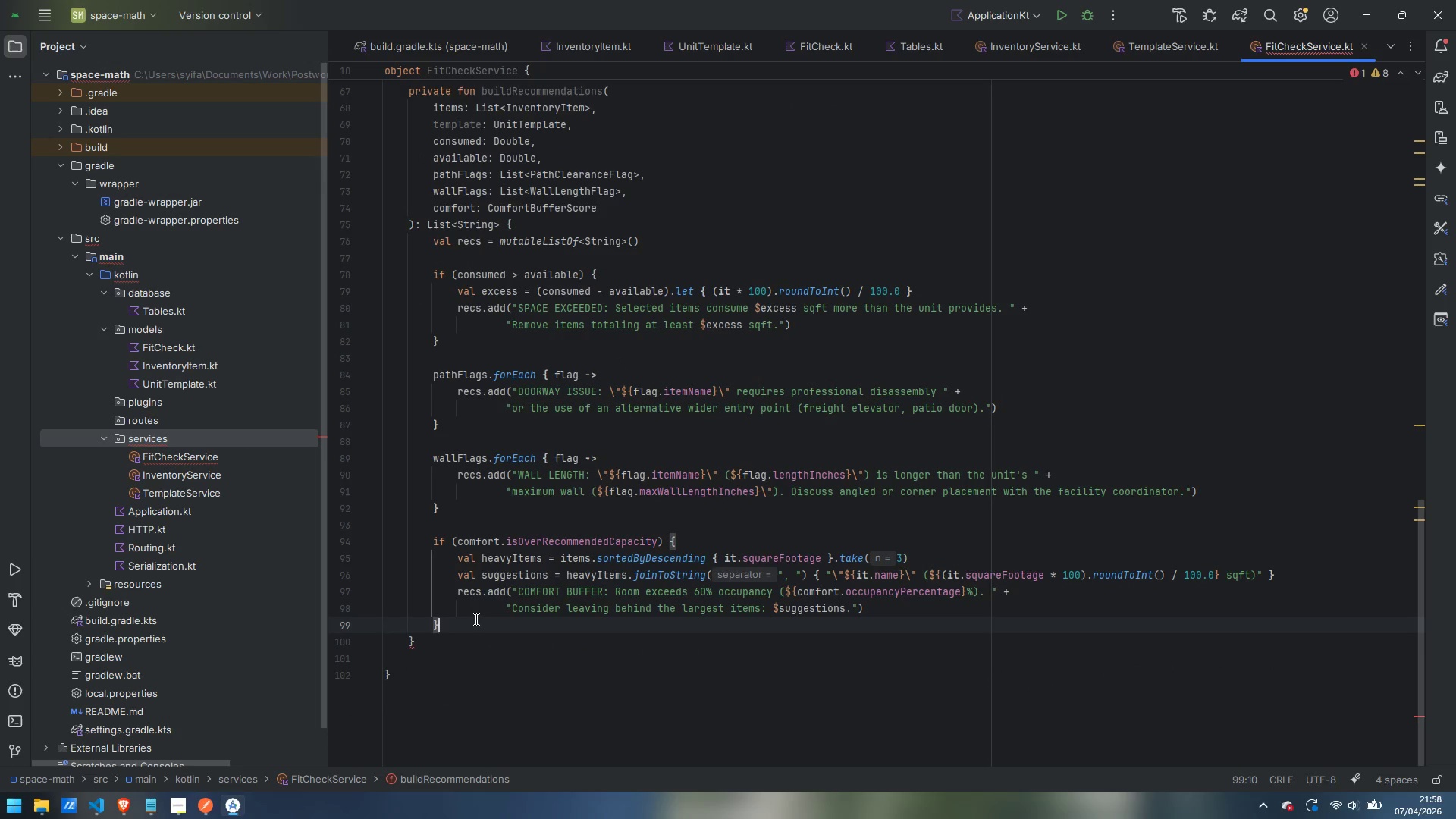 
key(Enter)
 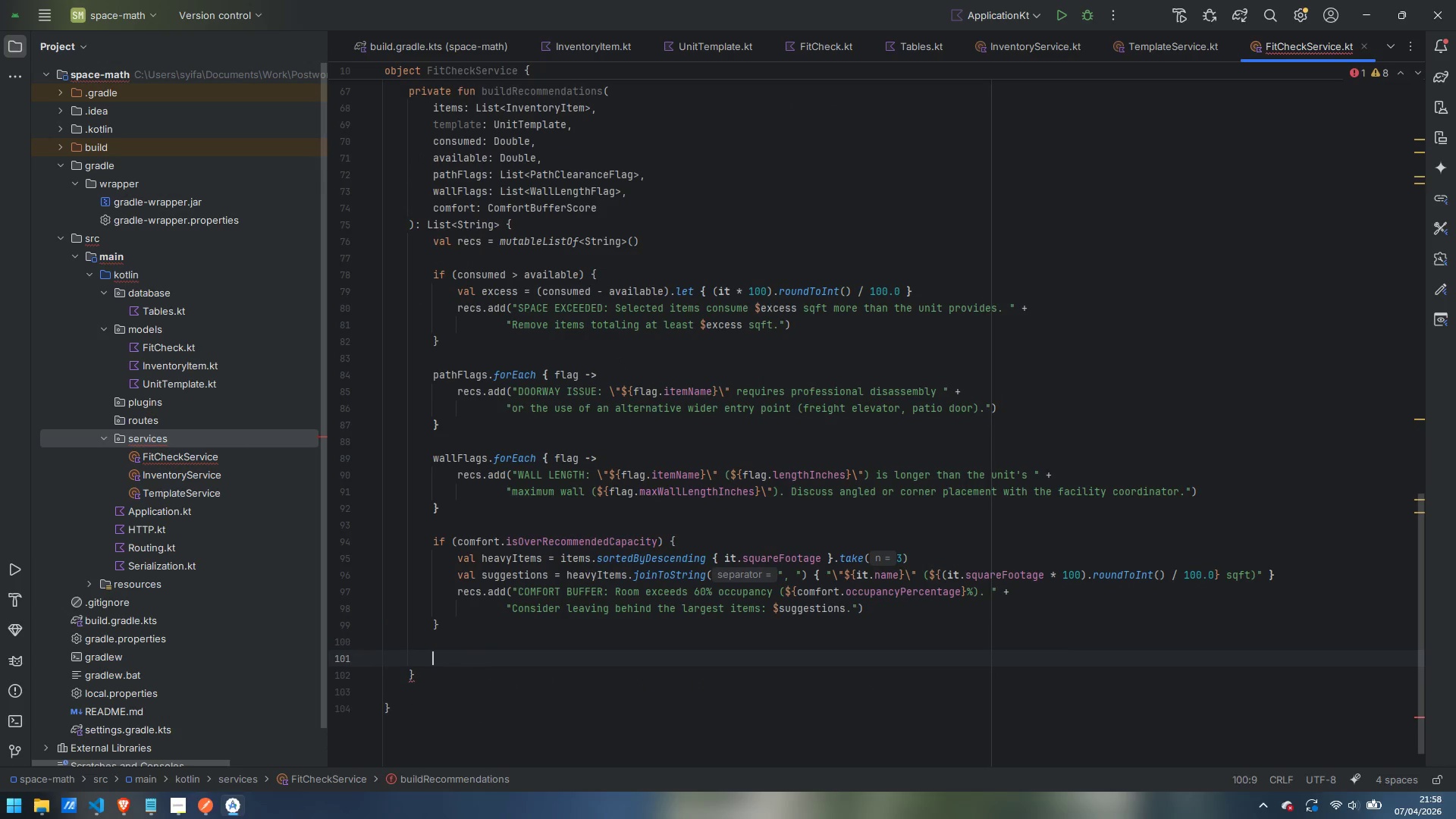 
key(Enter)
 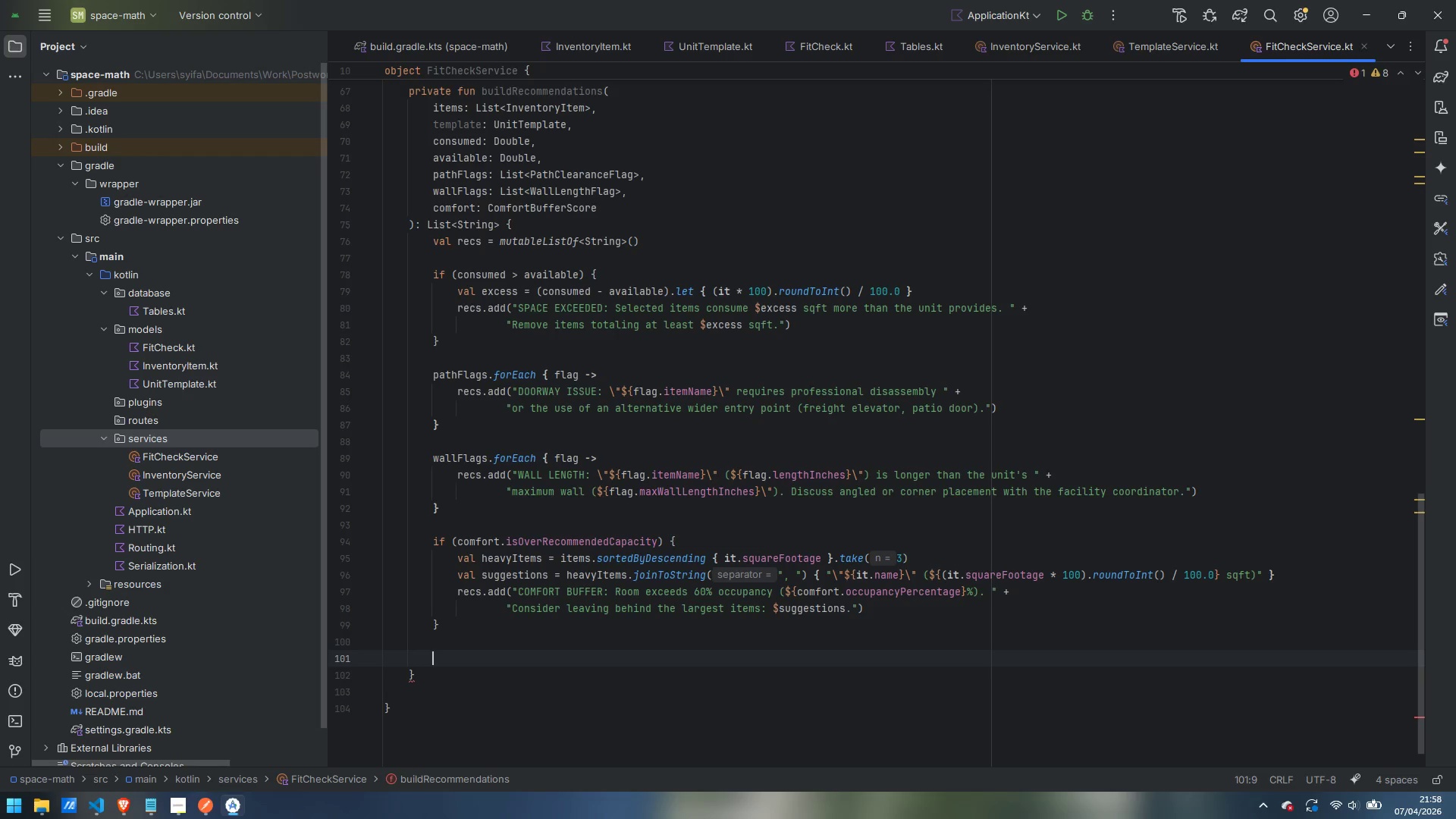 
type(if (recs.isEm)
 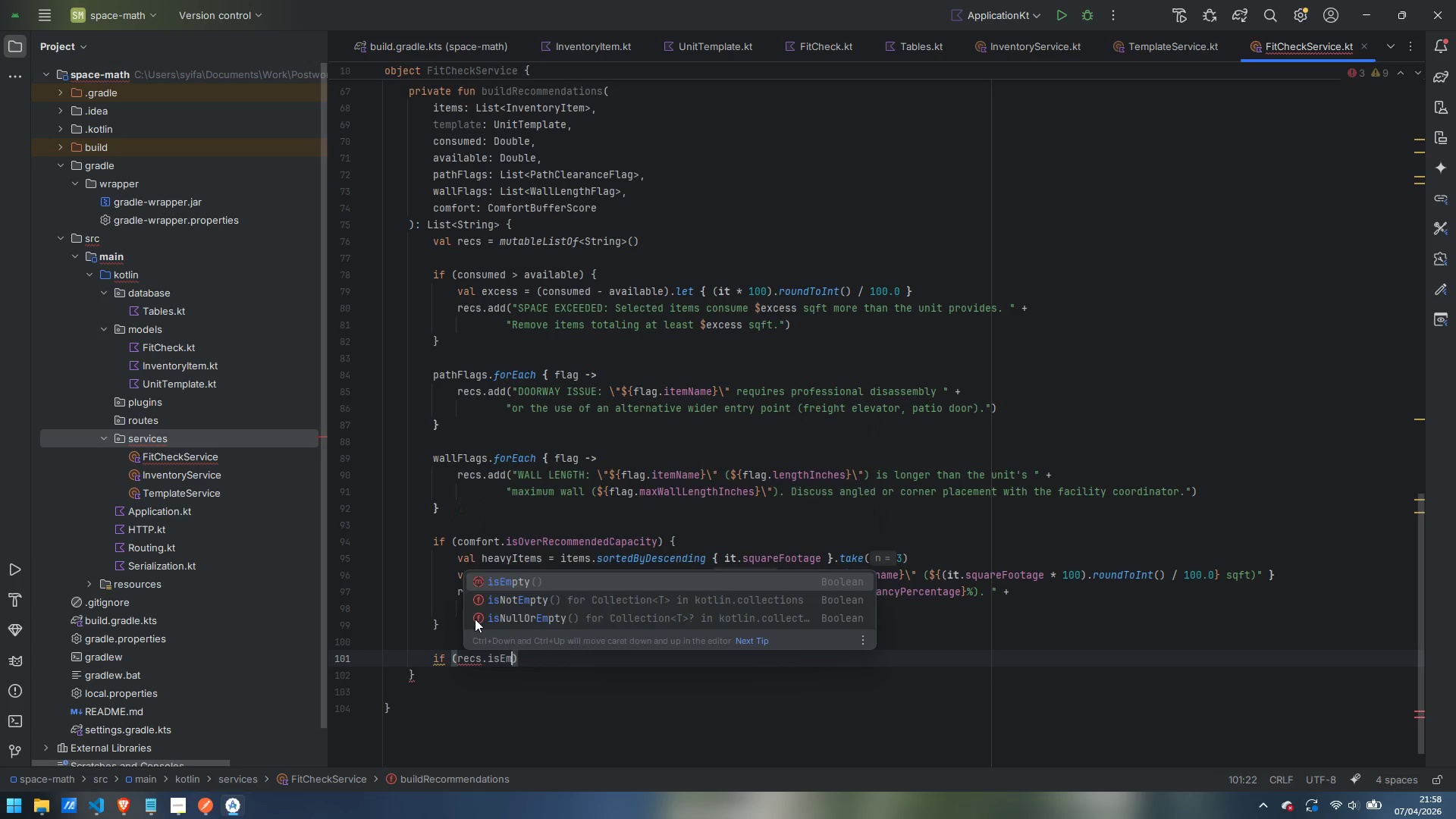 
key(Enter)
 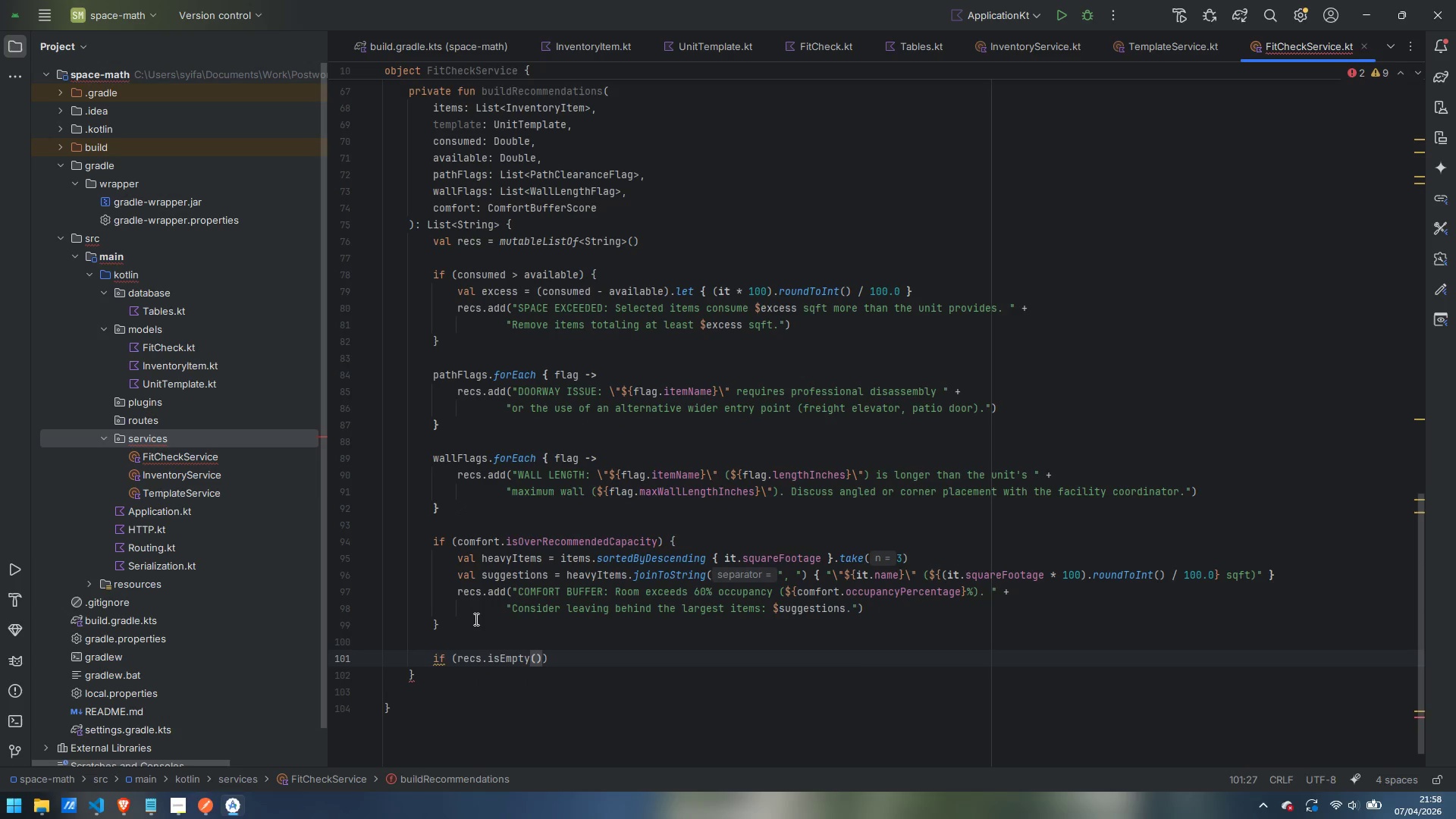 
key(ArrowRight)
 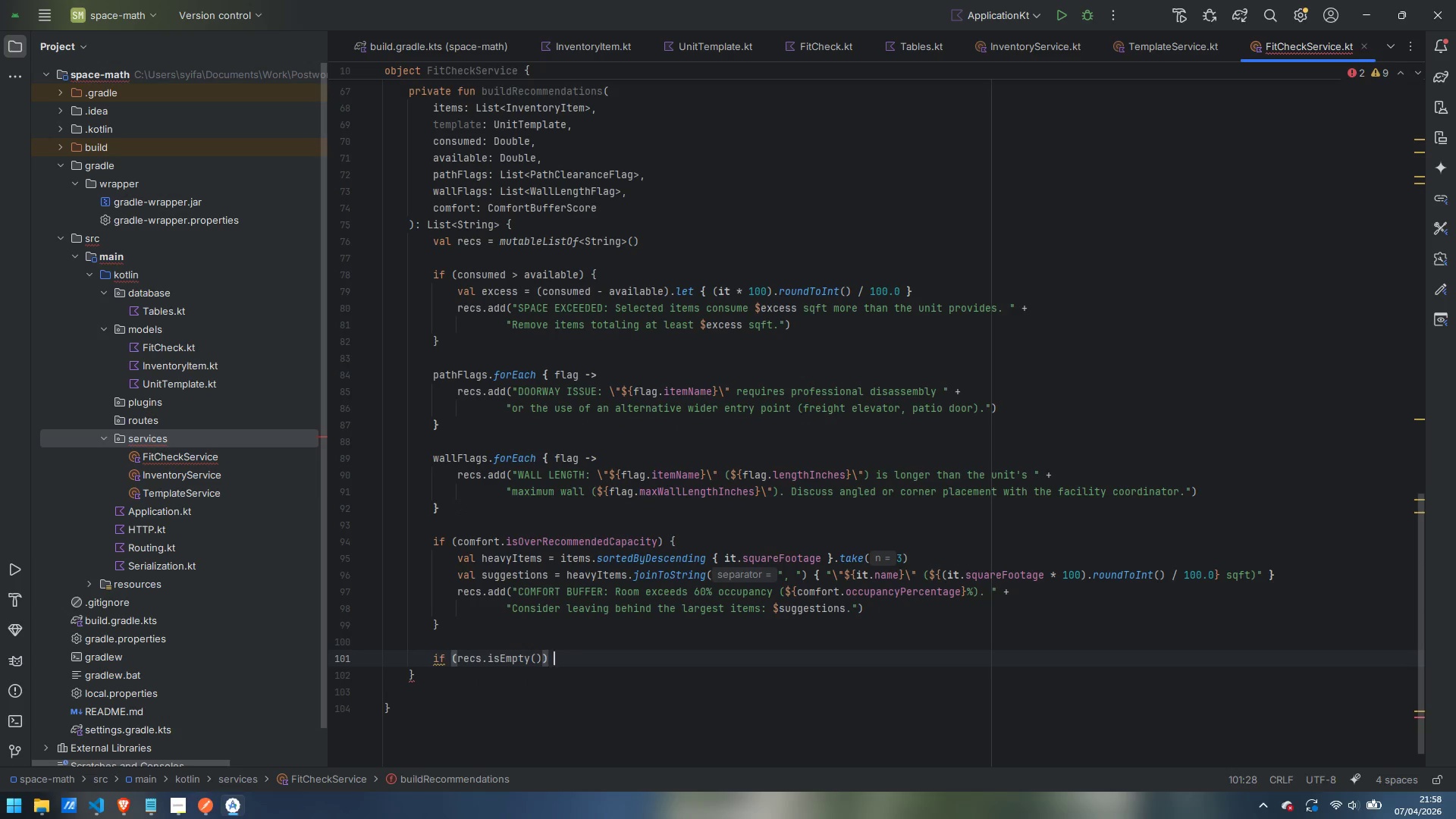 
key(Space)
 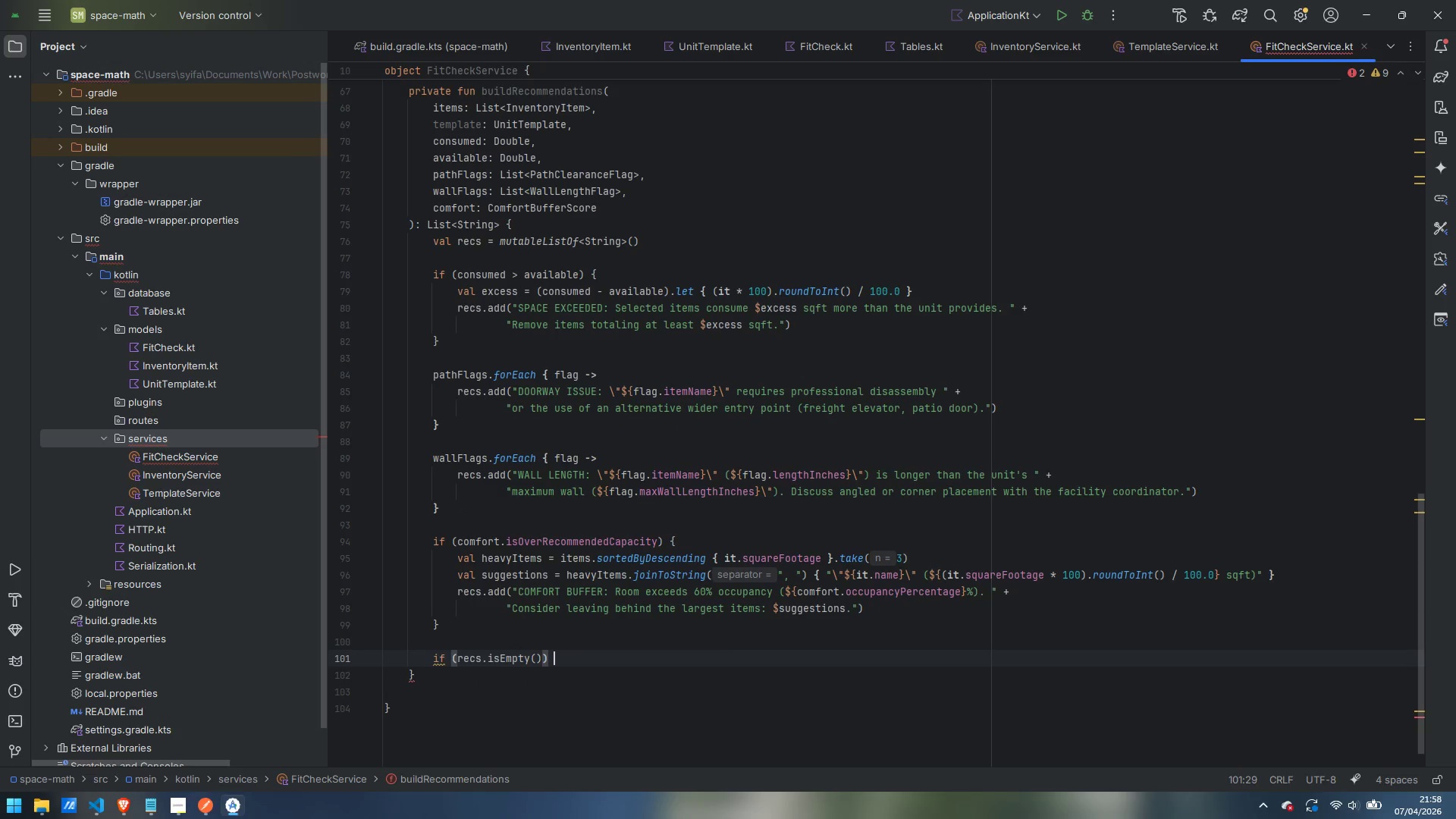 
key(Shift+ShiftLeft)
 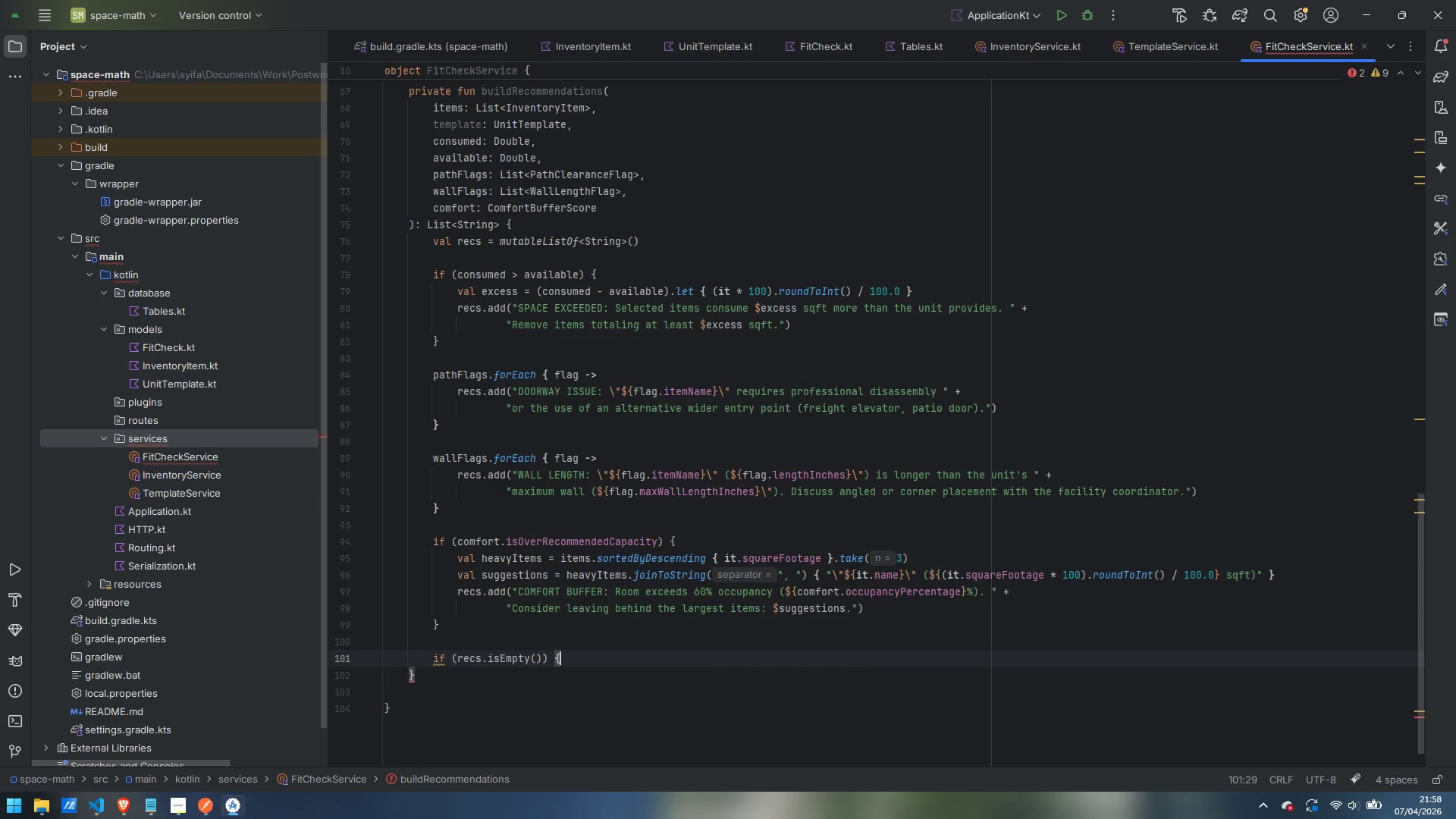 
key(Shift+BracketLeft)
 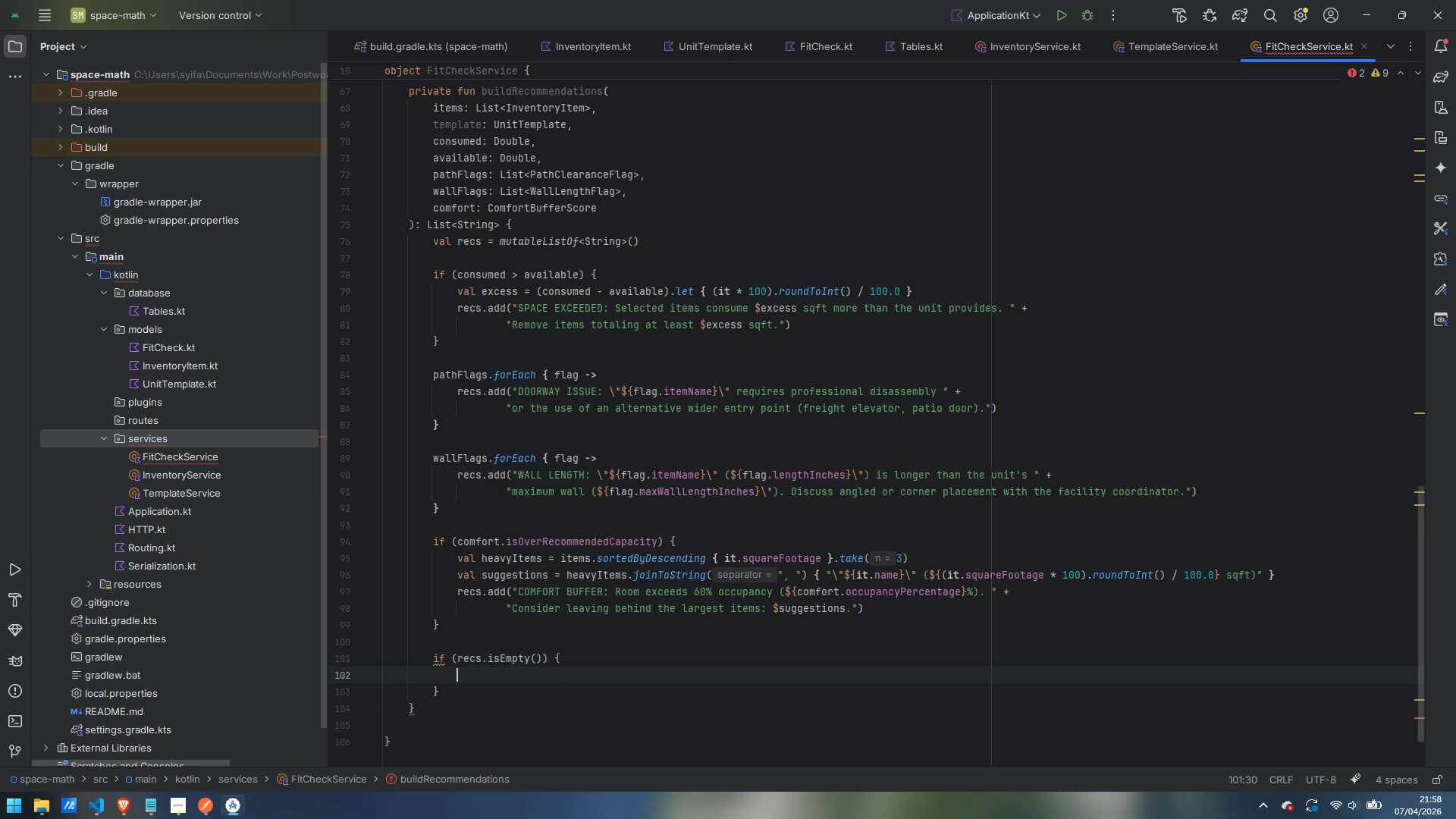 
key(Enter)
 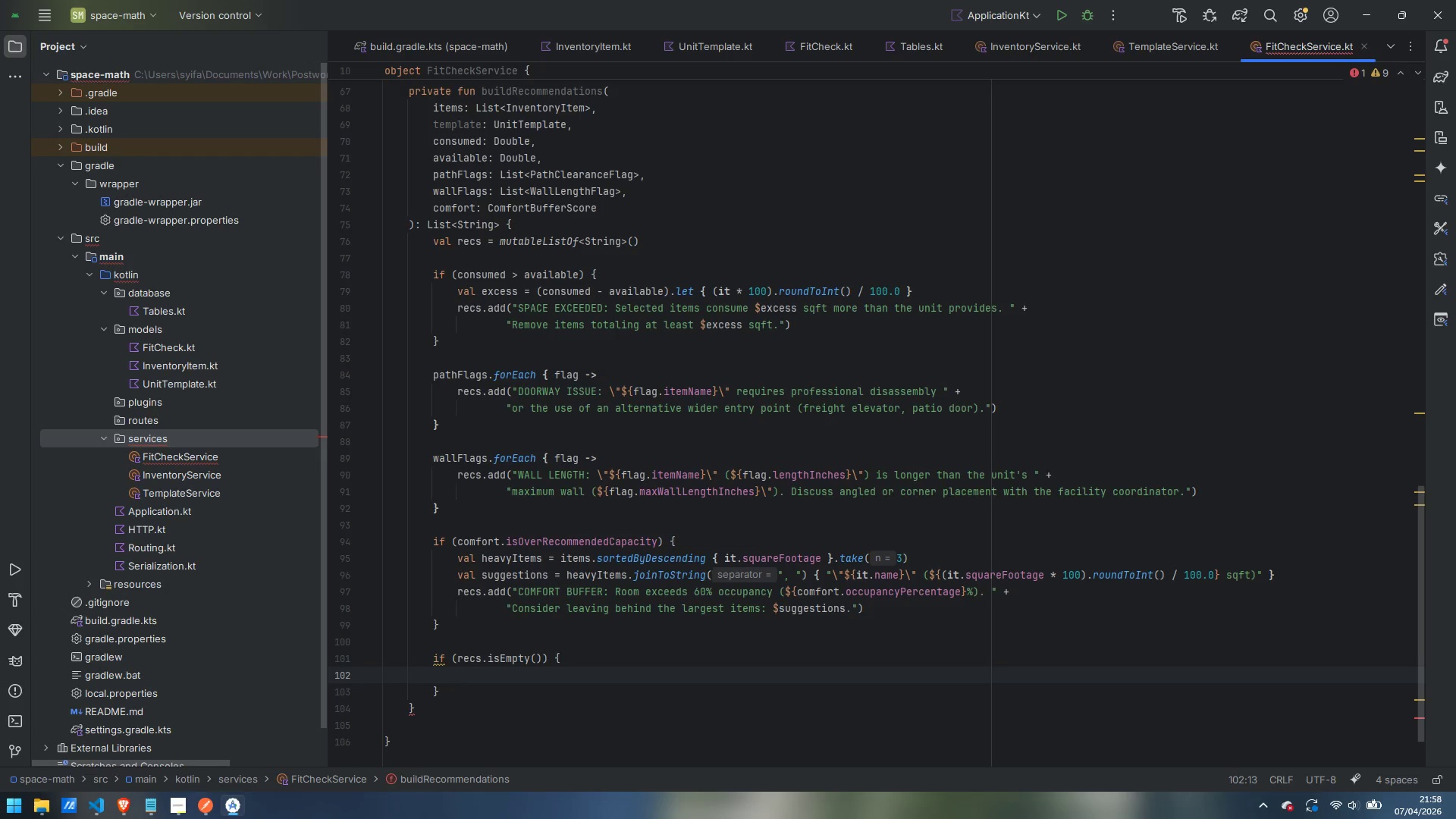 
type(recs.)
 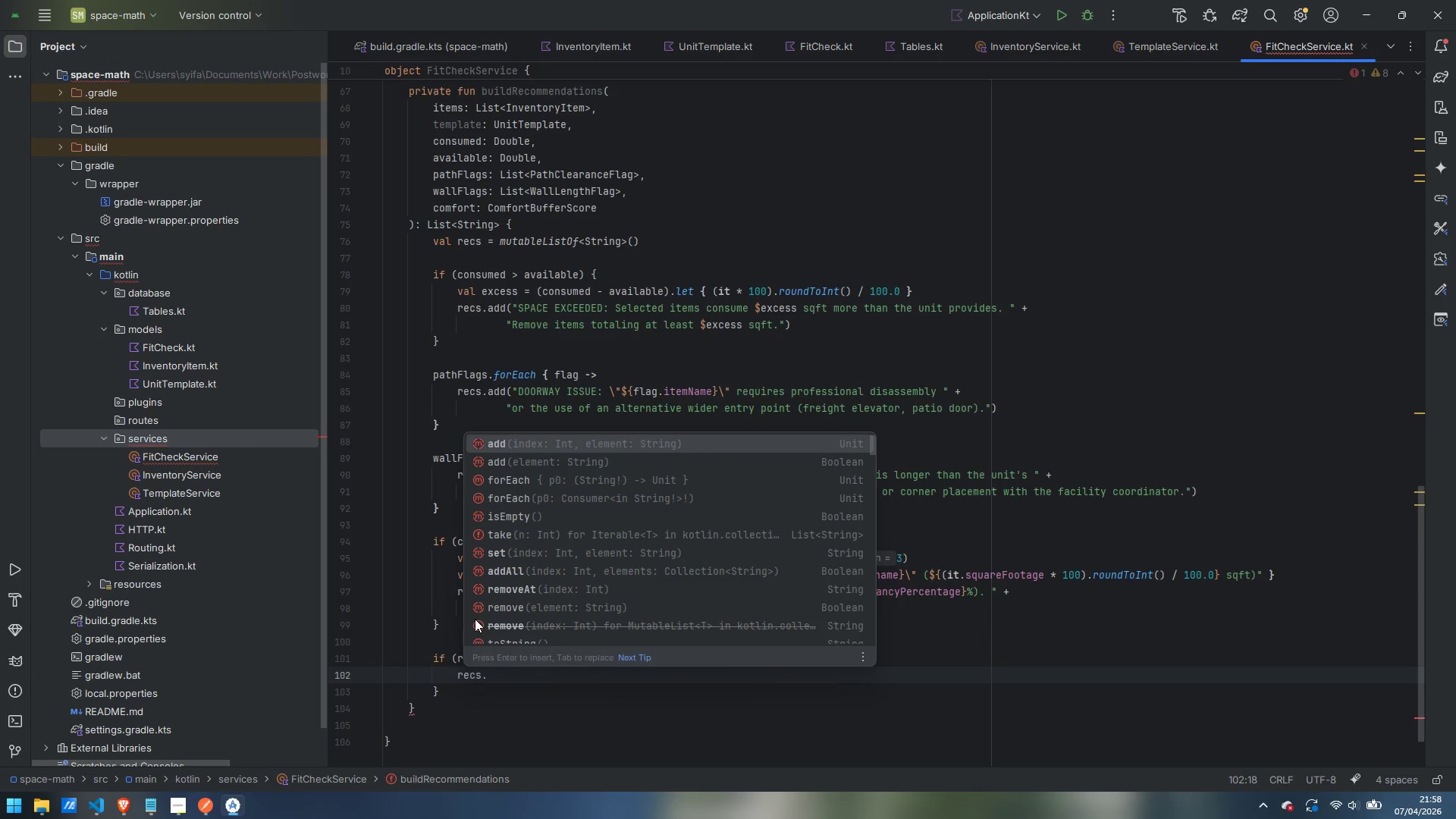 
key(Enter)
 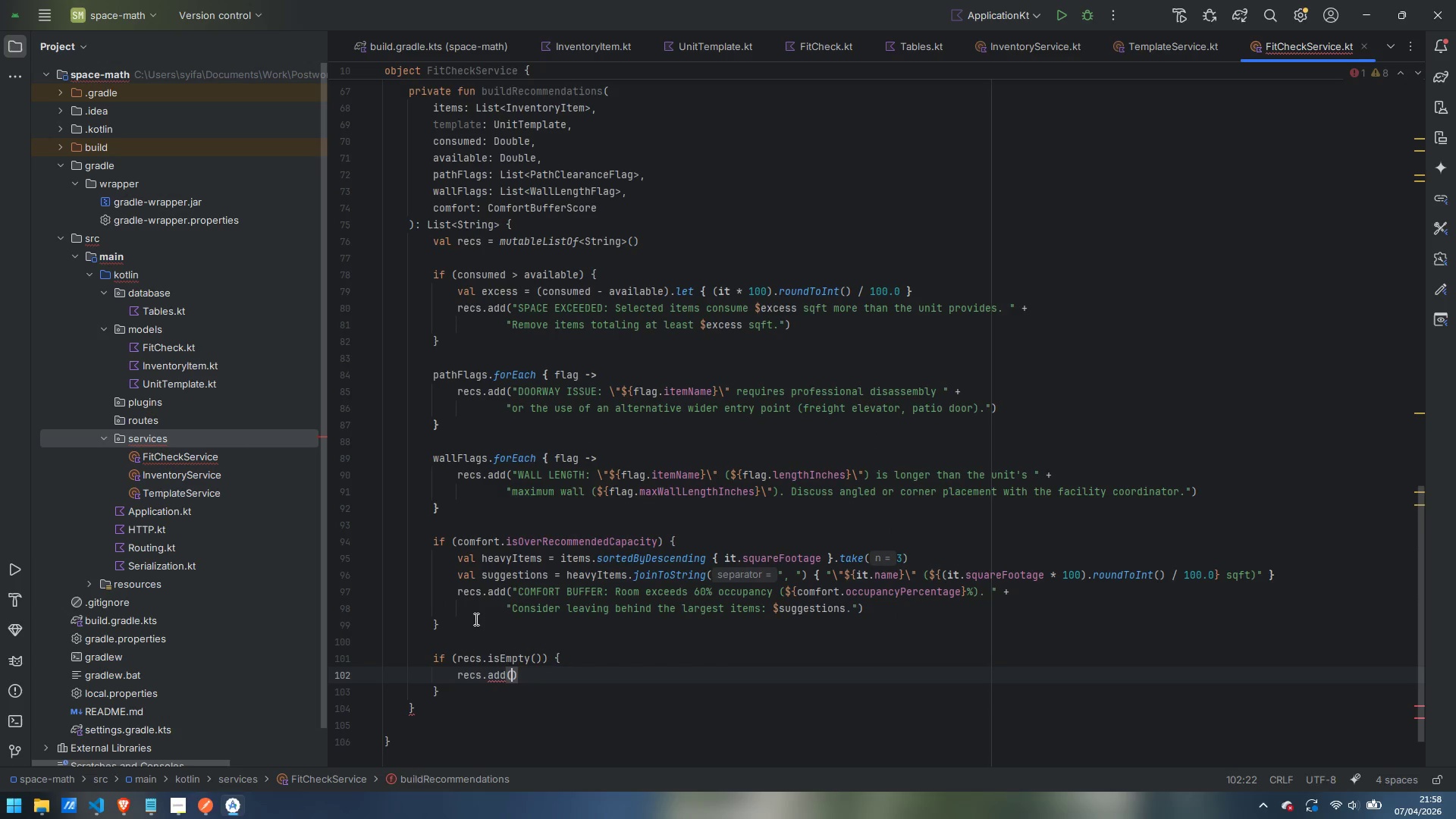 
type("All selected )
 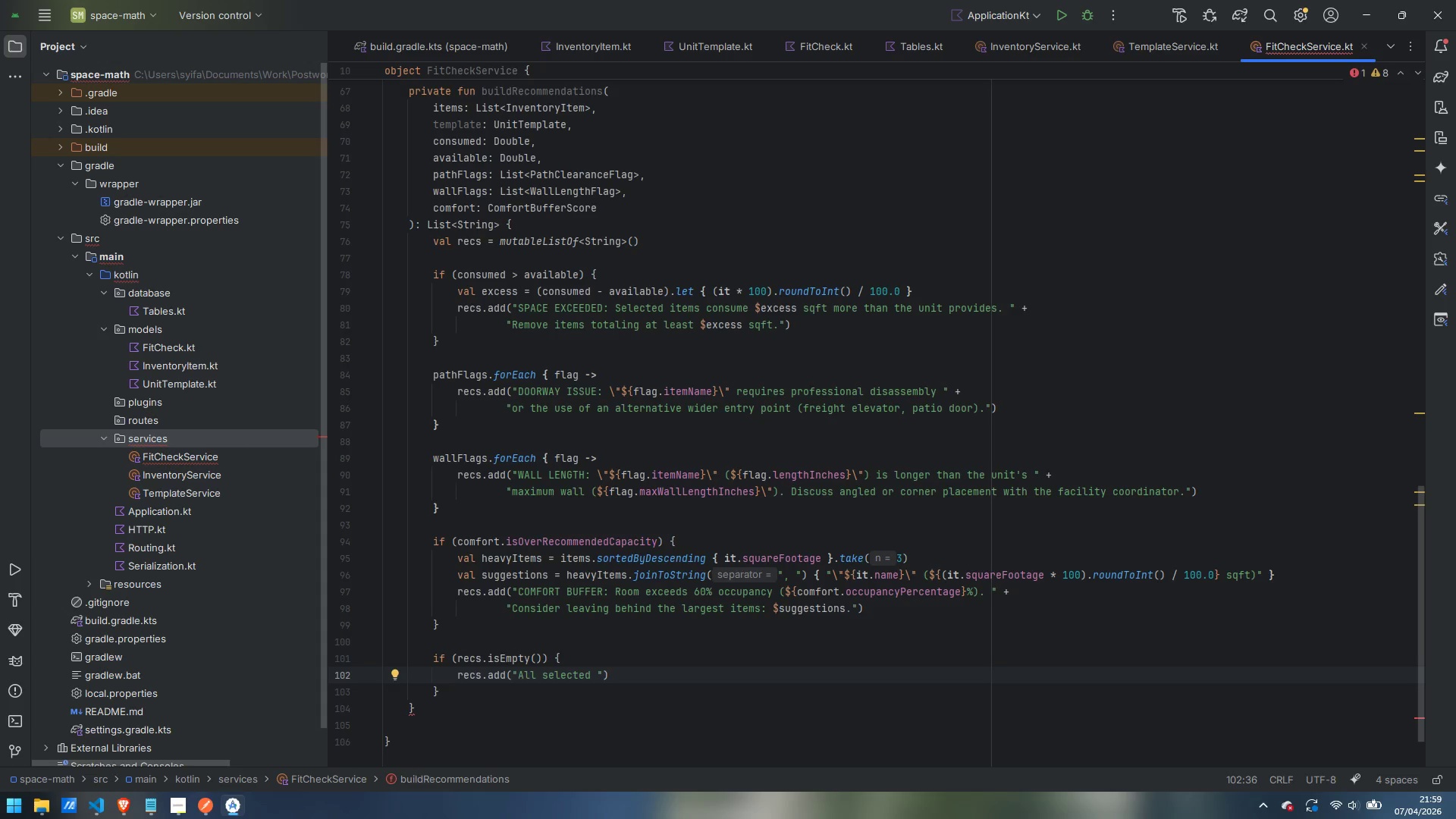 
wait(6.91)
 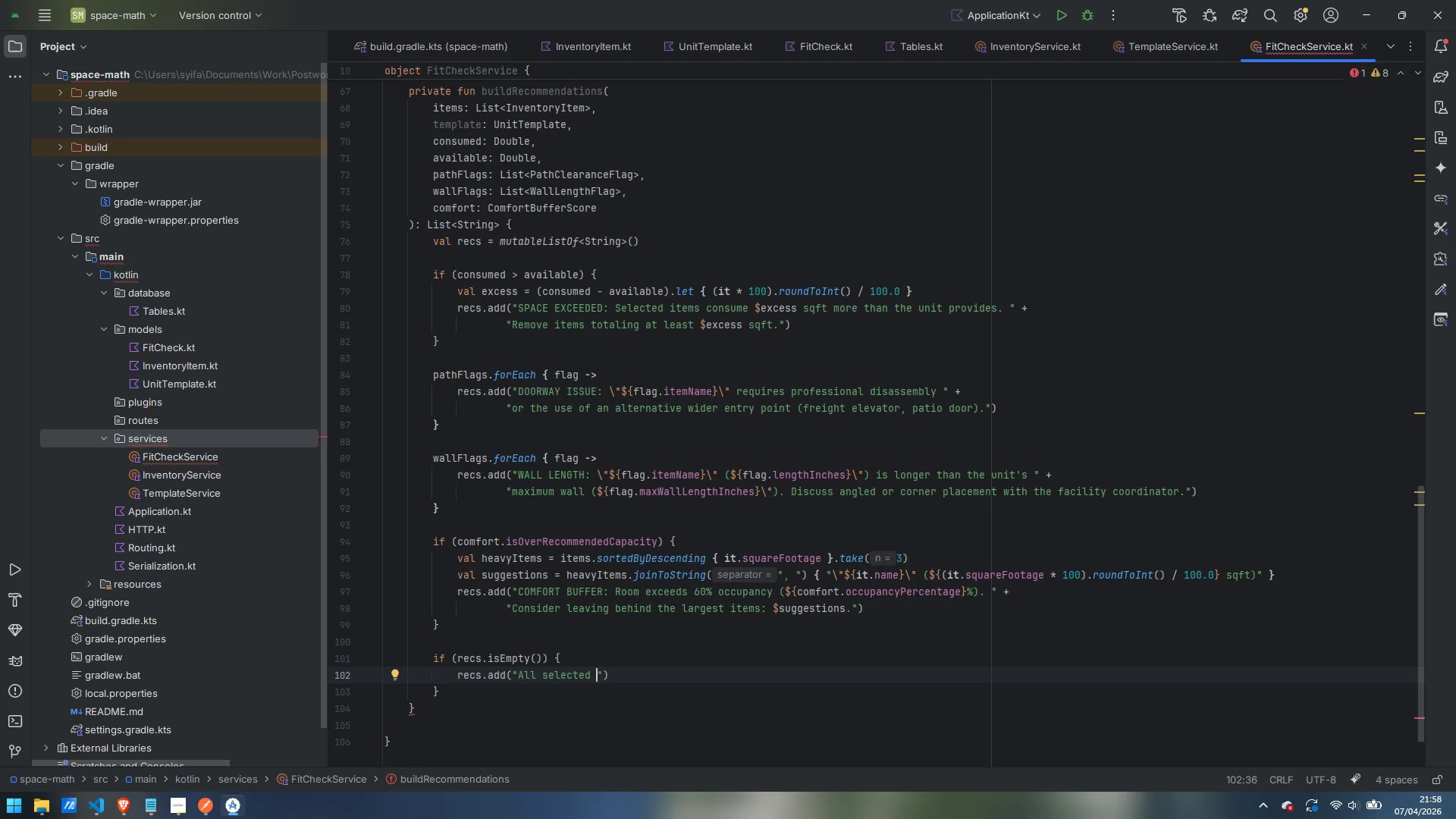 
type(items for)
key(Backspace)
key(Backspace)
type(it within \"${})
 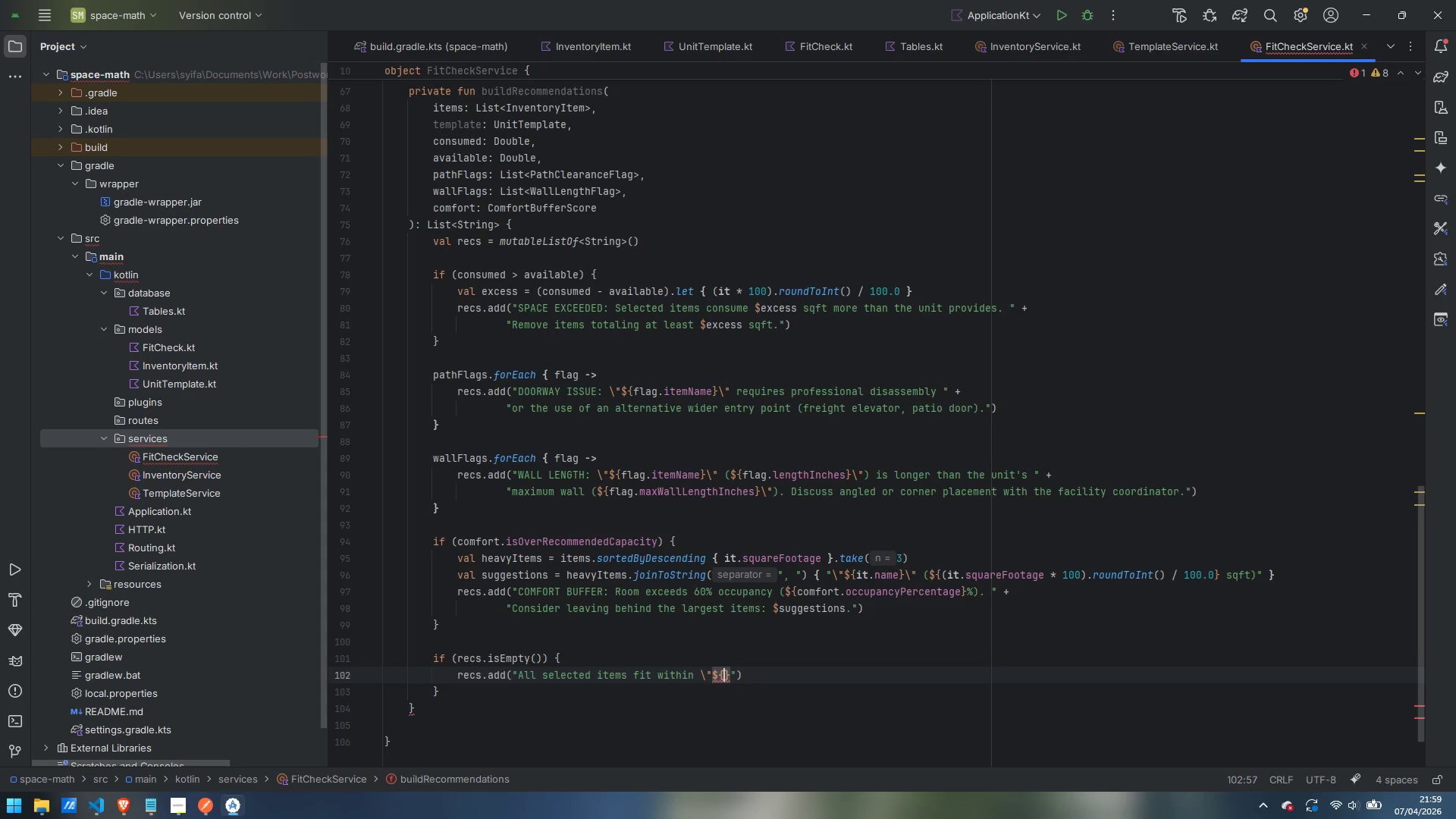 
 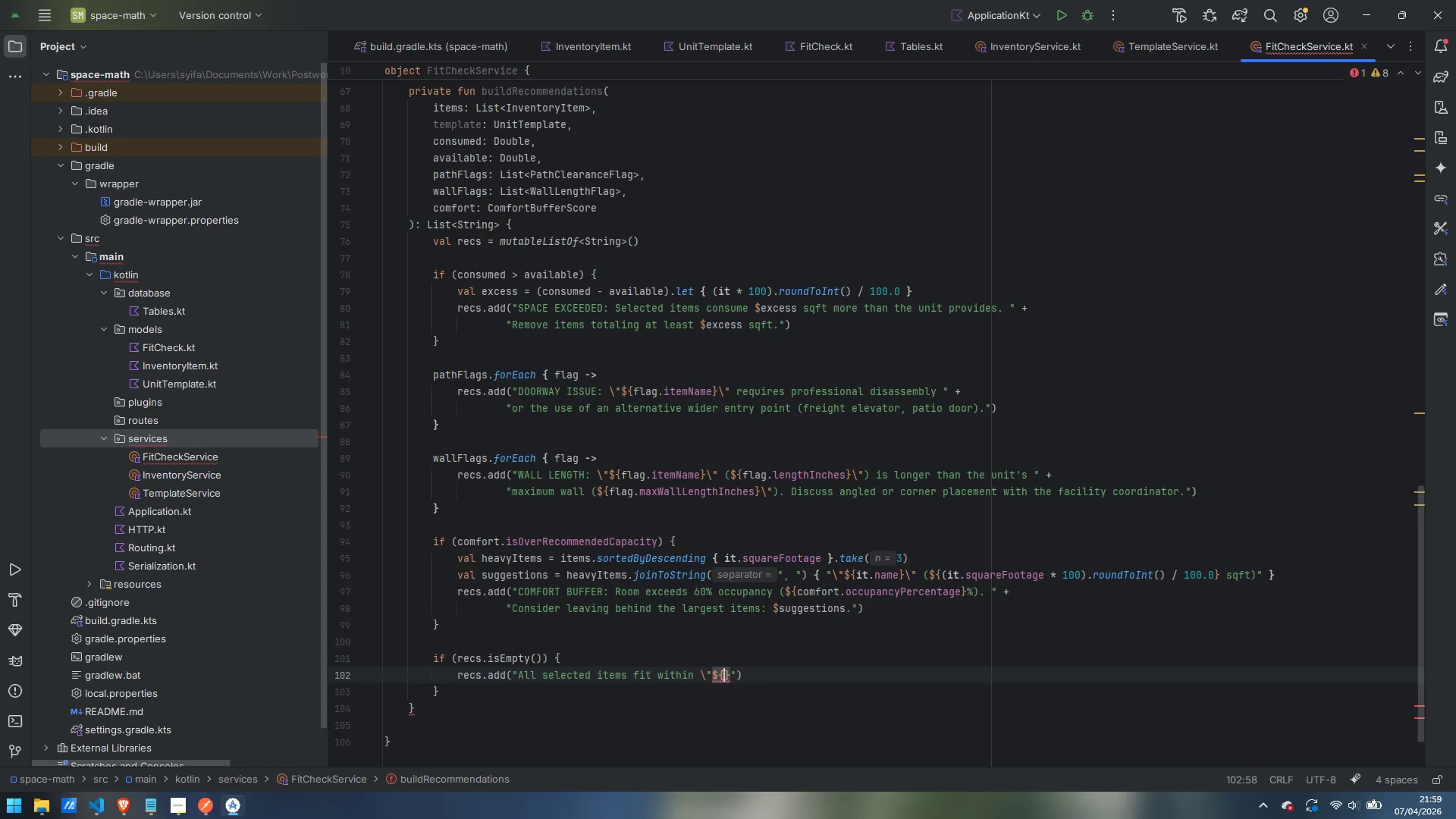 
key(ArrowLeft)
 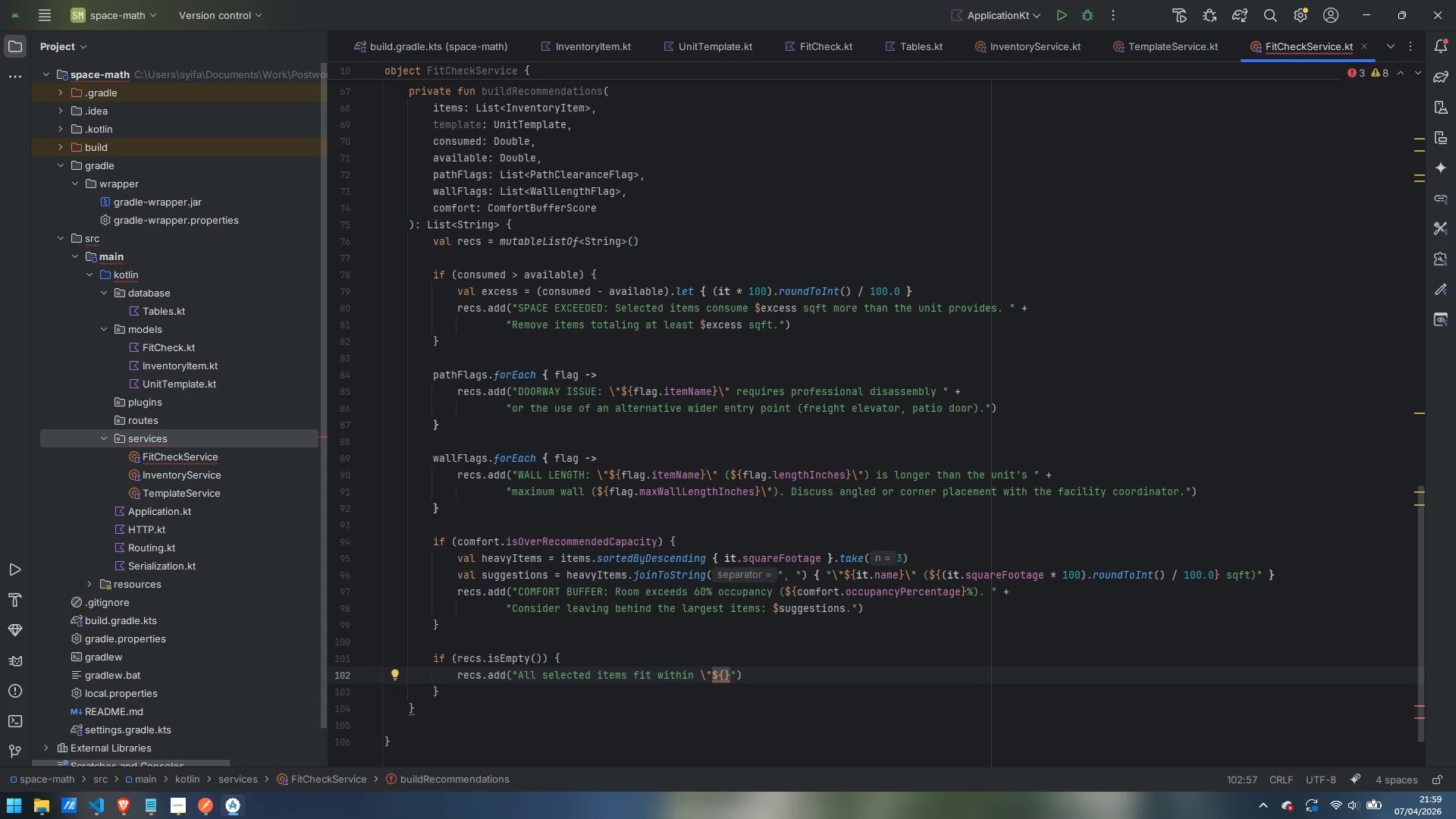 
type(template.name)
 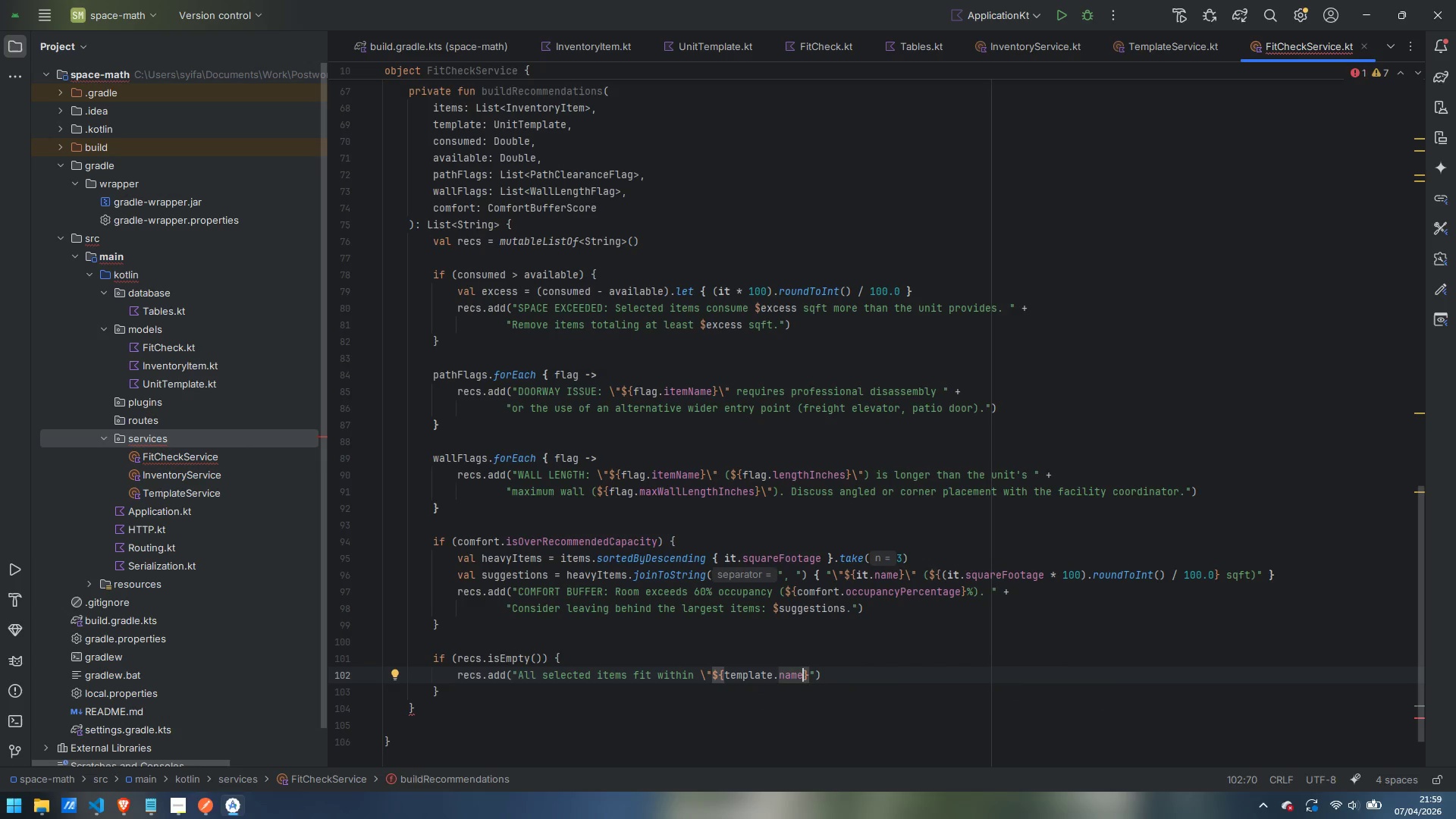 
key(ArrowRight)
 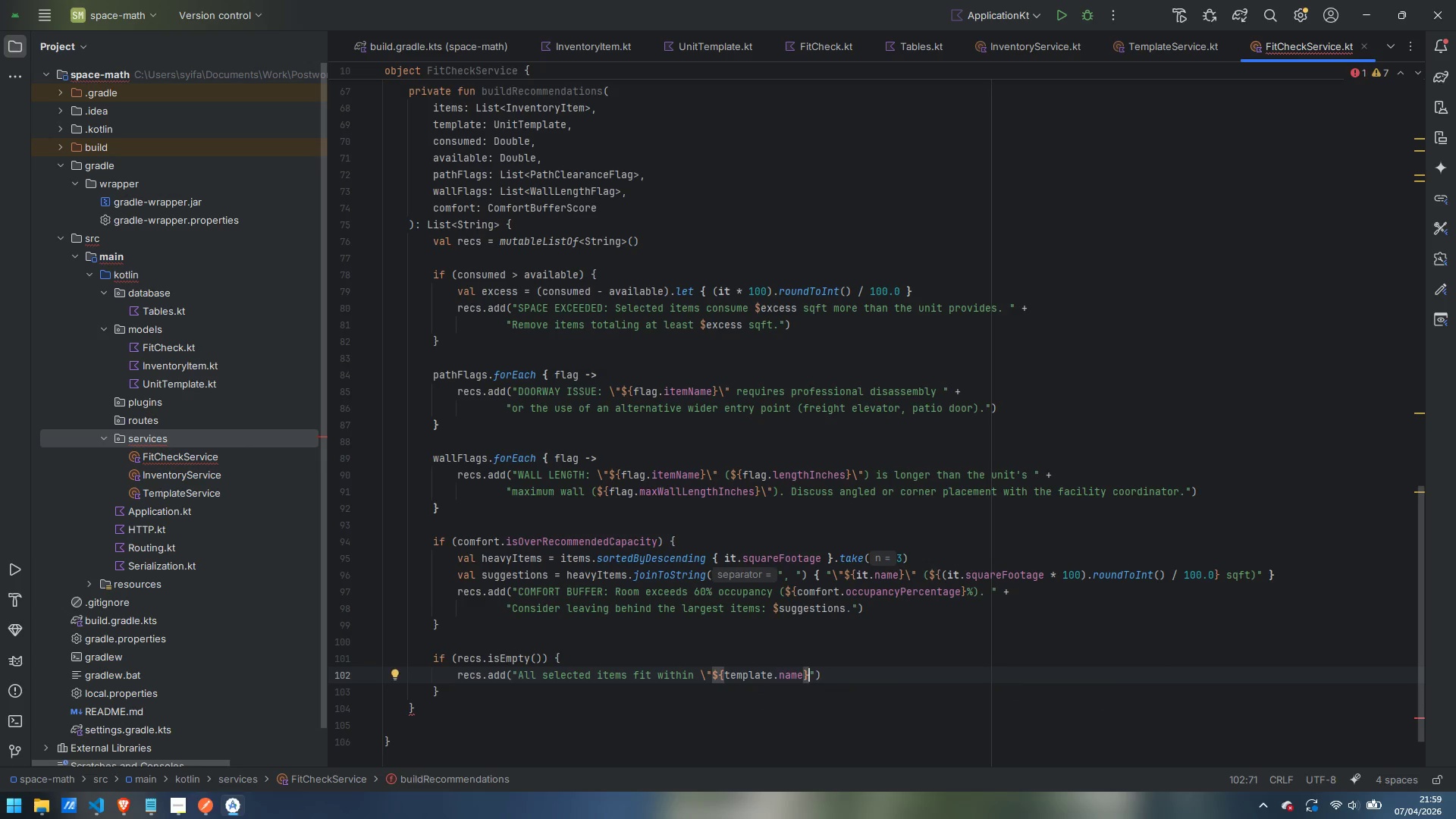 
type(\" with comfortable clearance. )
 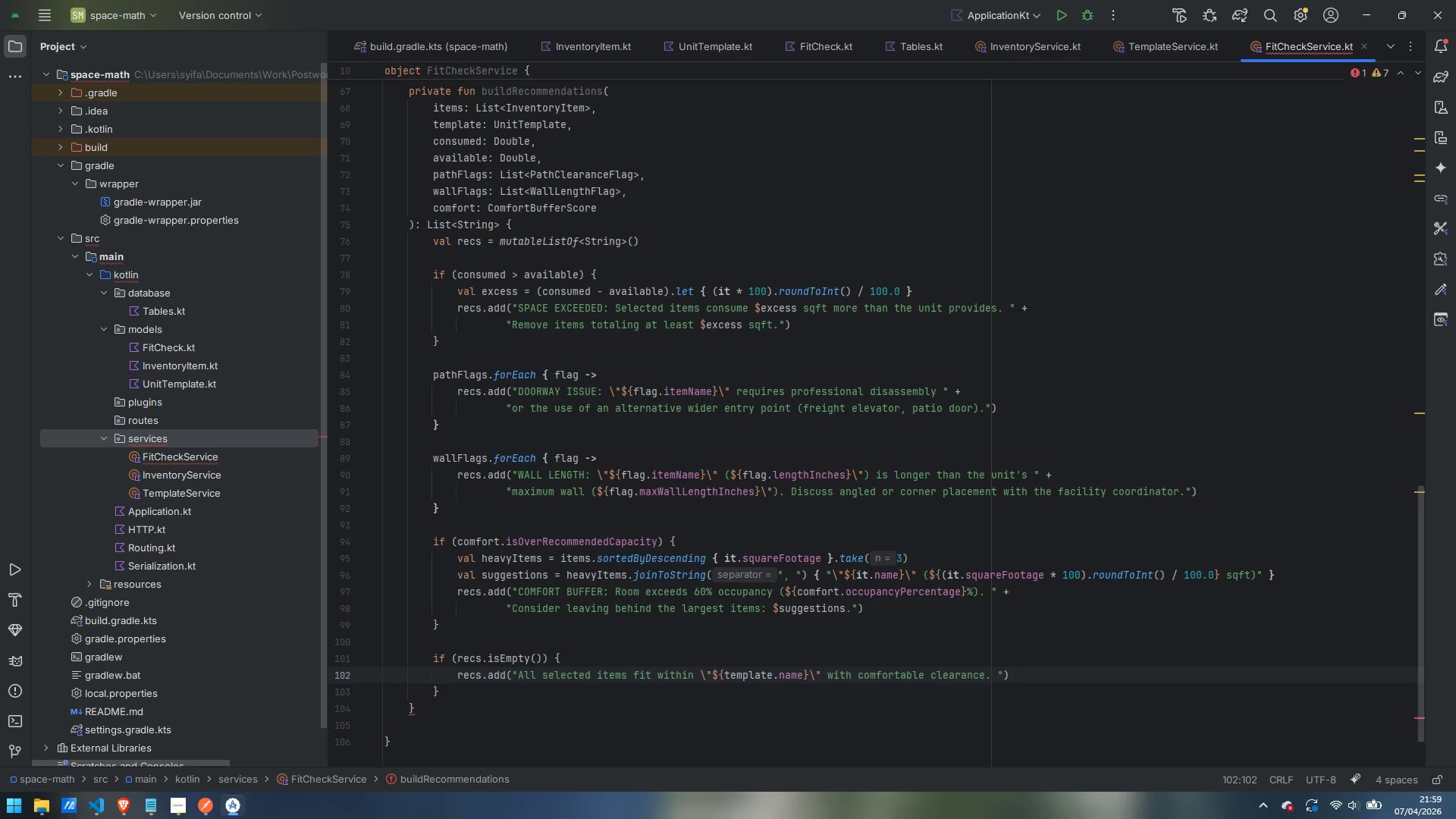 
key(Enter)
 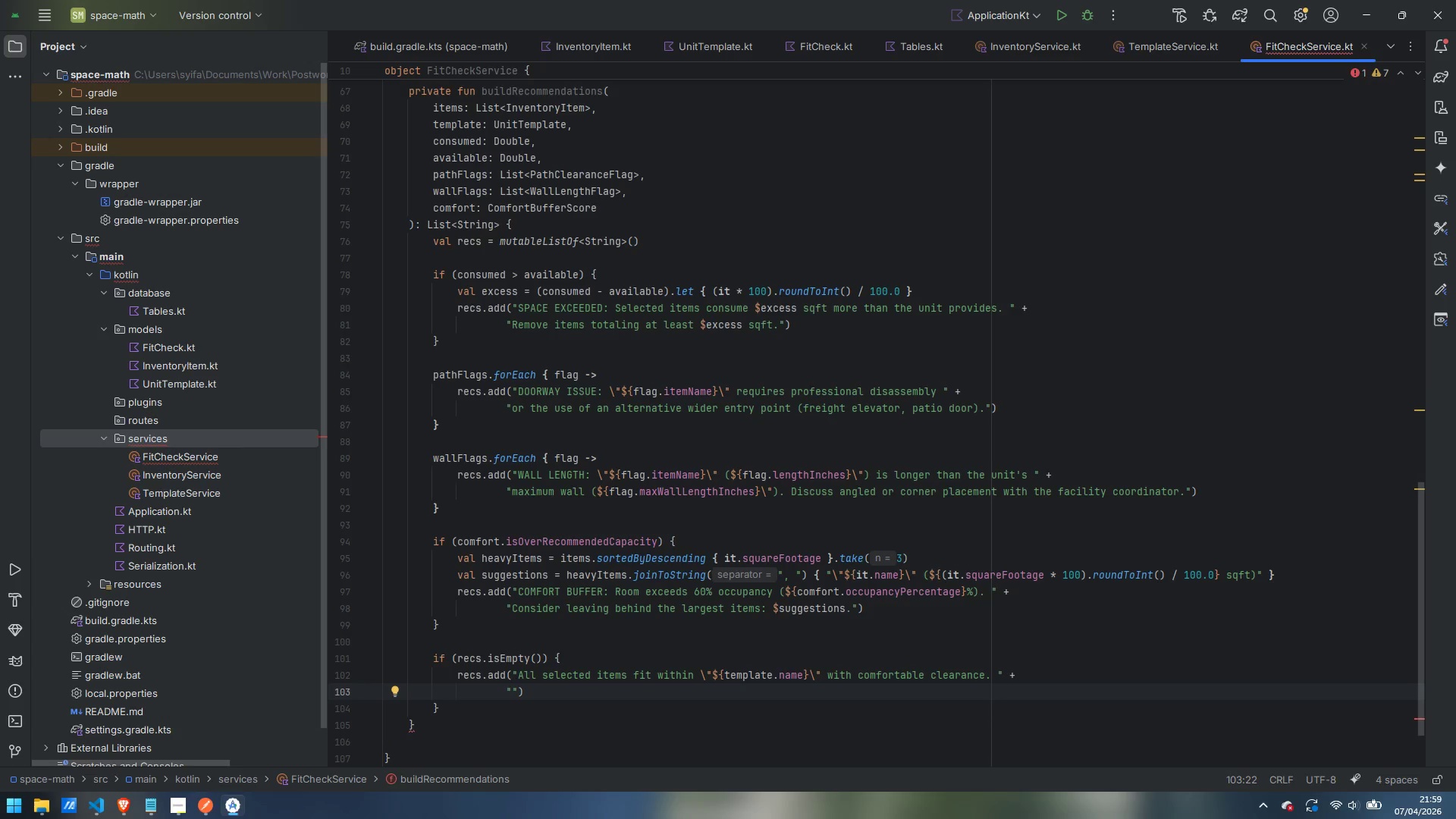 
type(Proceed with move planning.)
 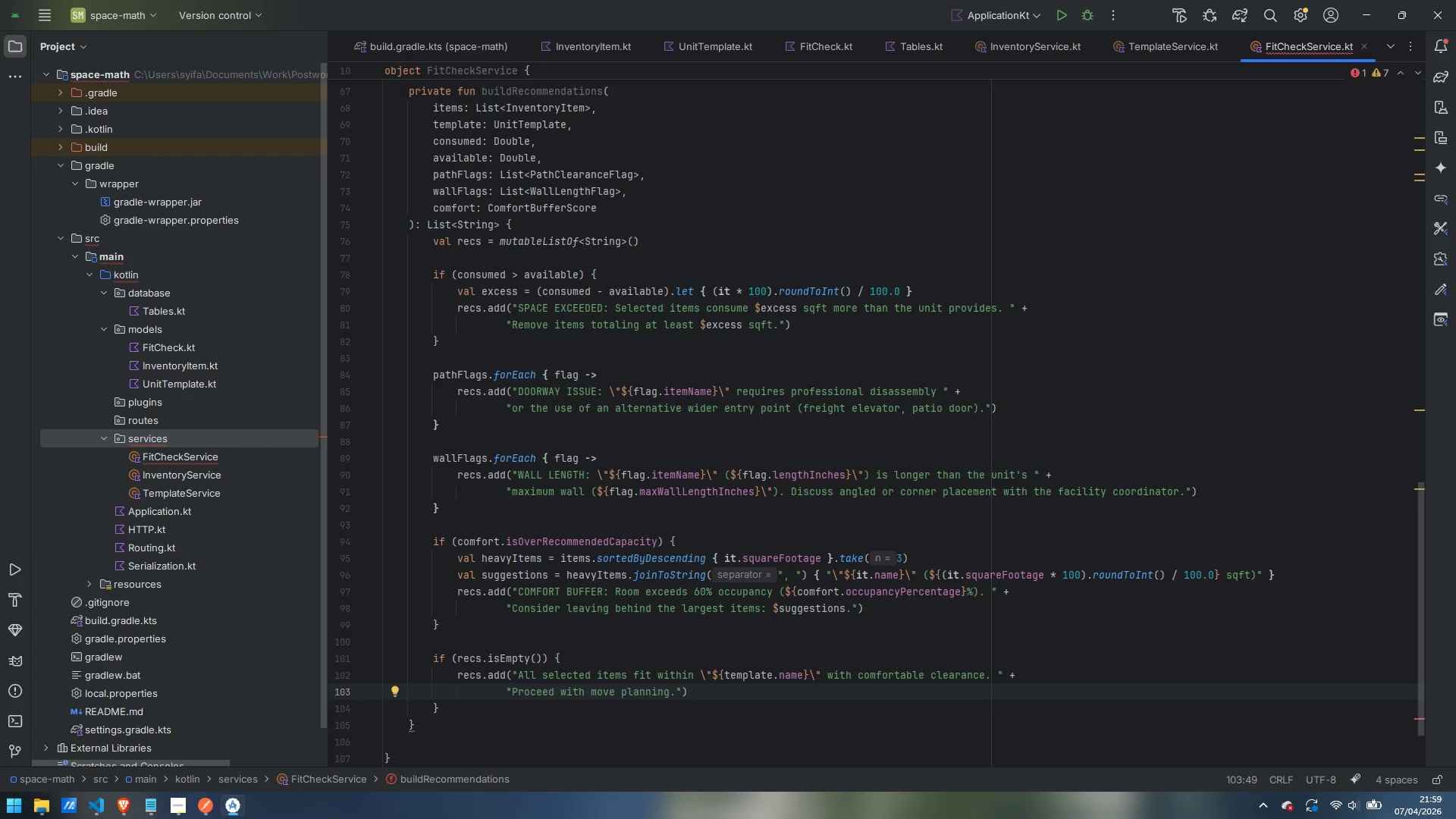 
wait(6.62)
 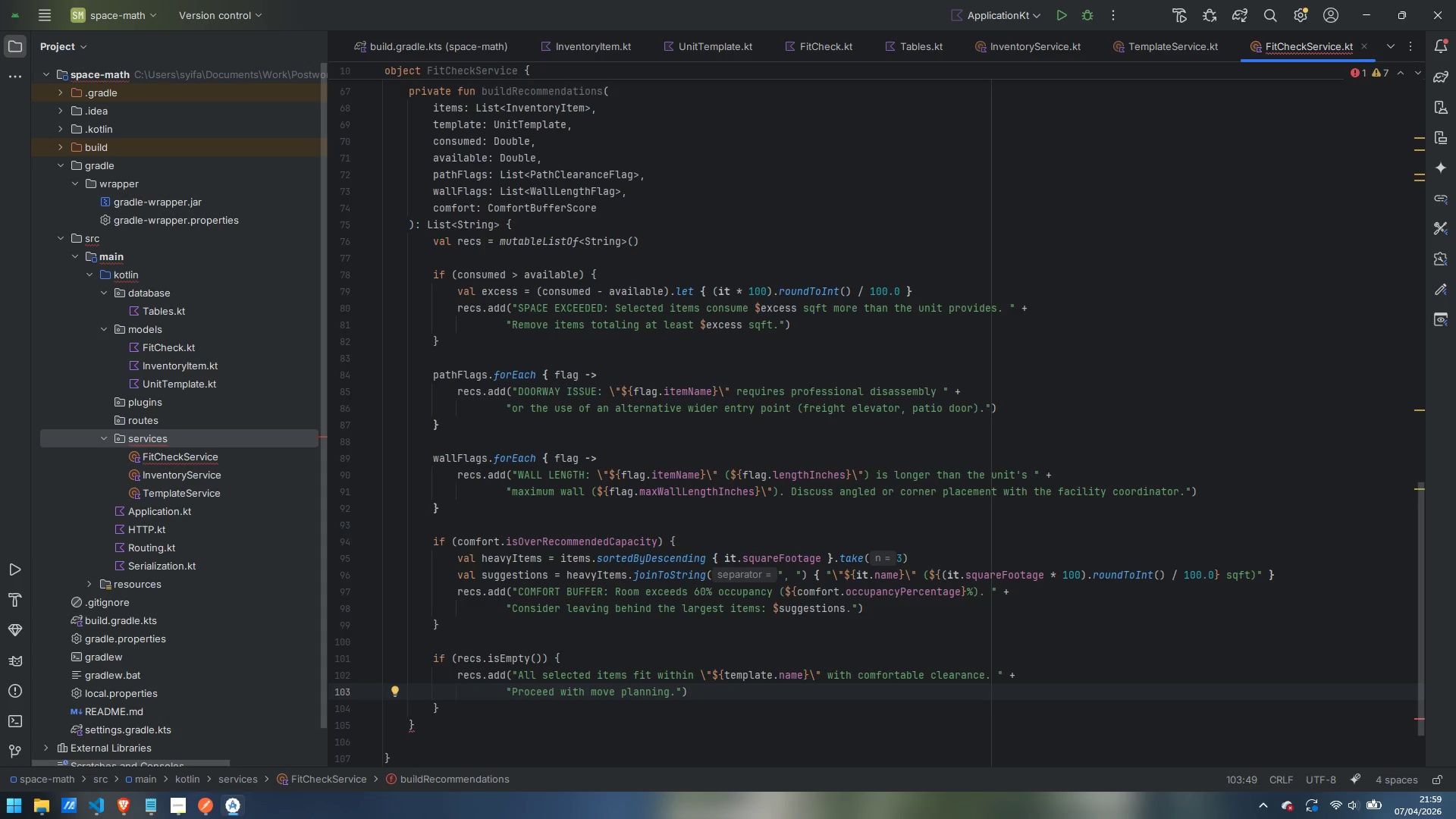 
key(ArrowDown)
 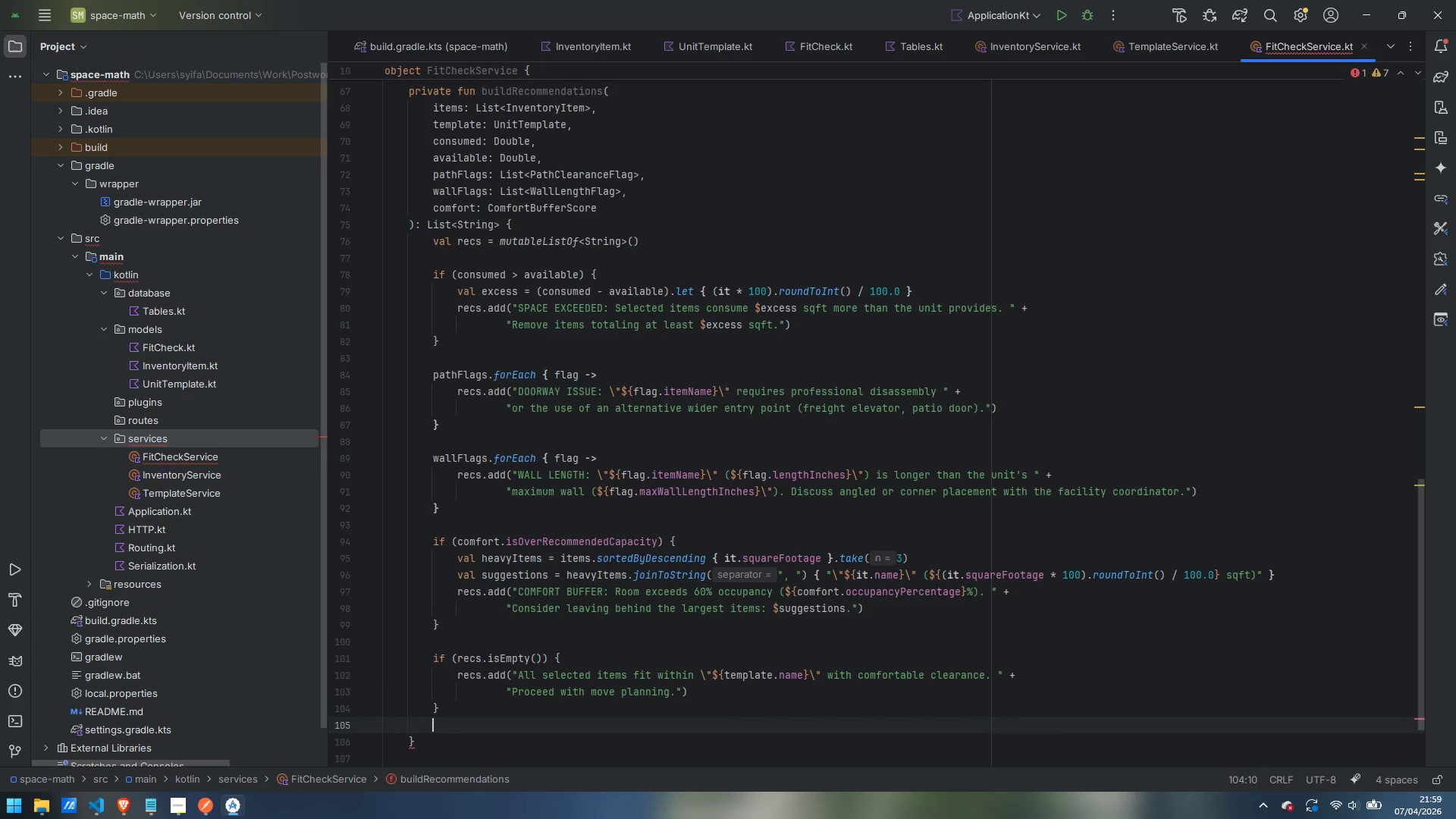 
key(Enter)
 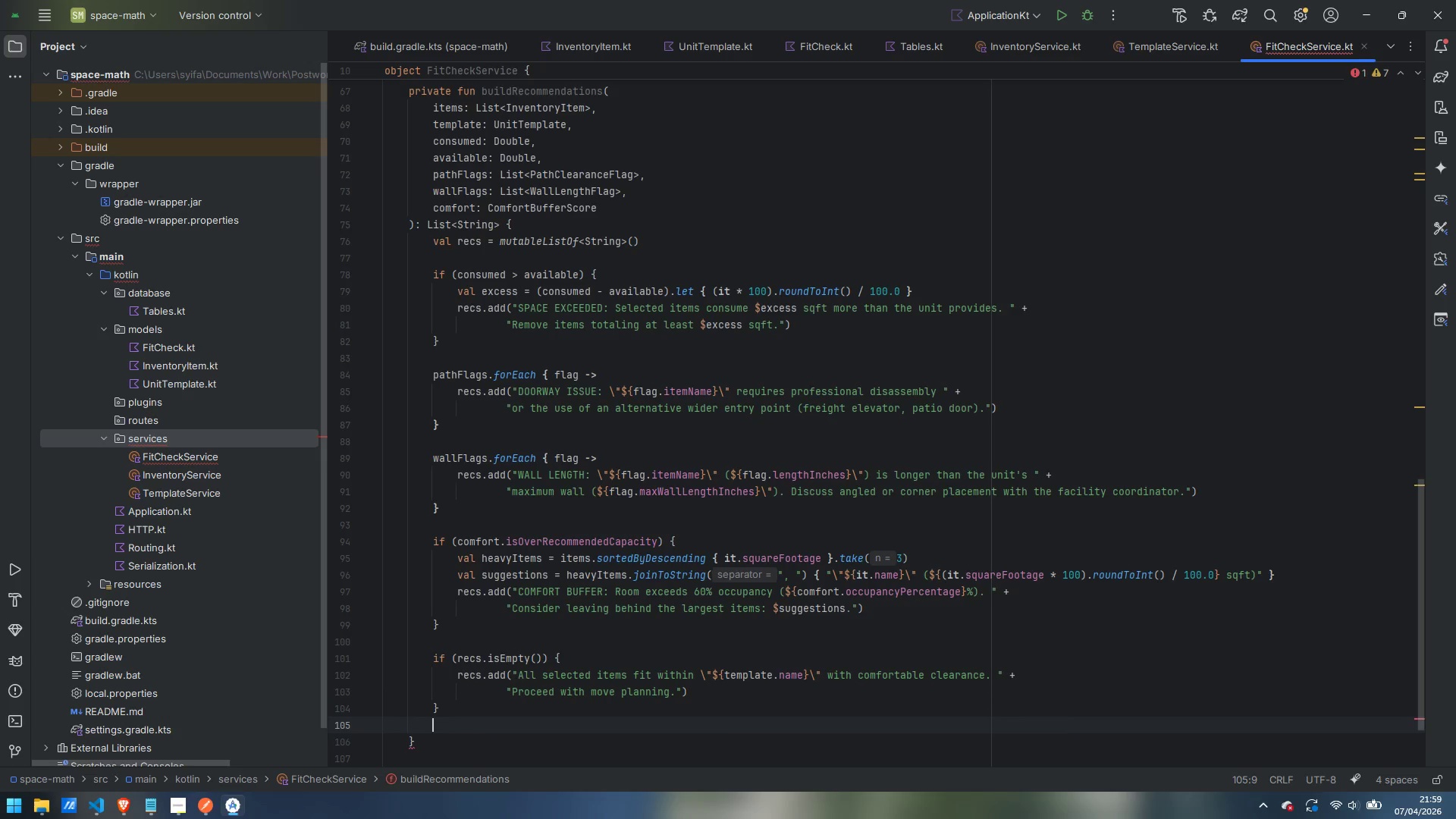 
key(Enter)
 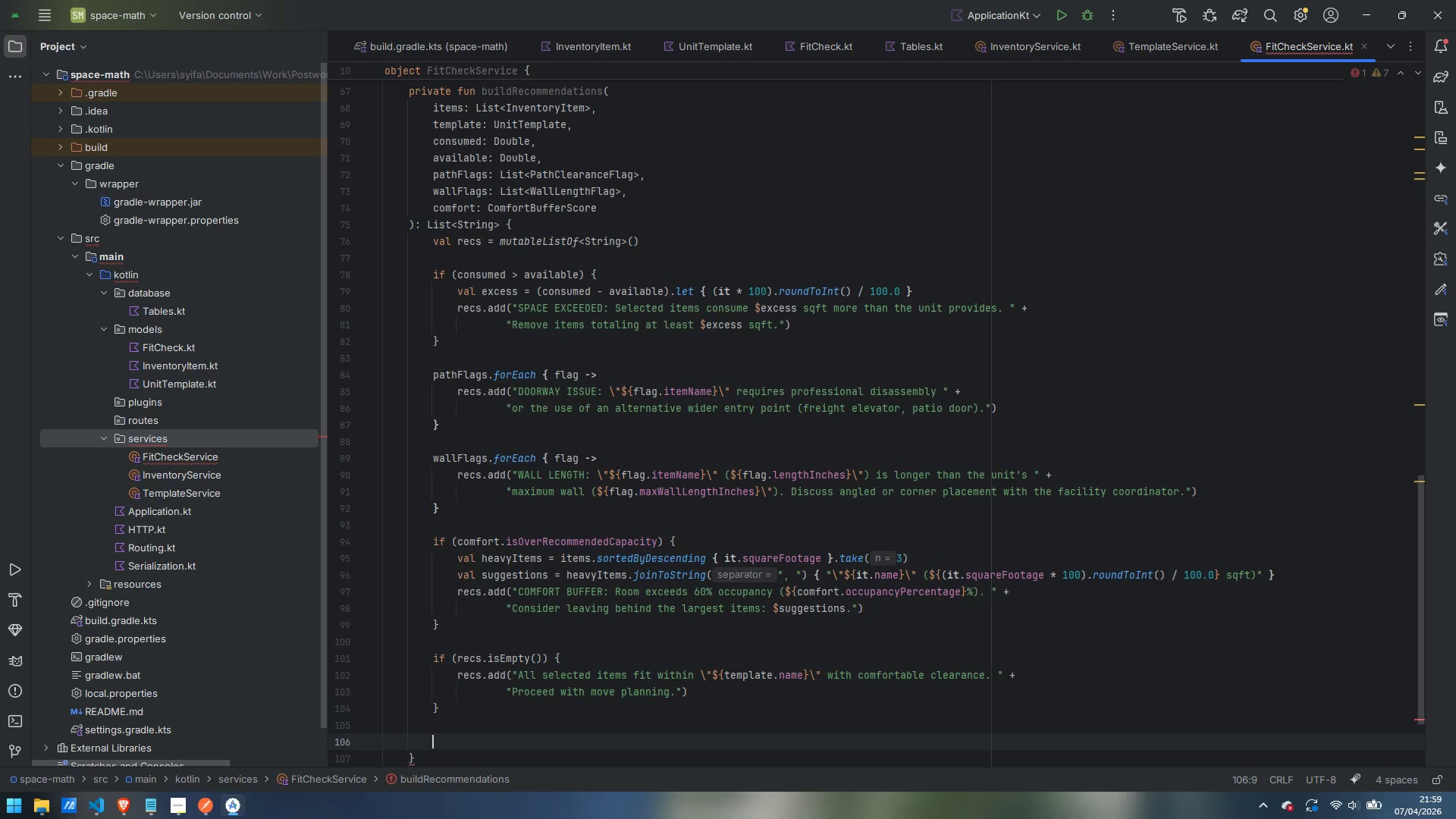 
type(return recs)
 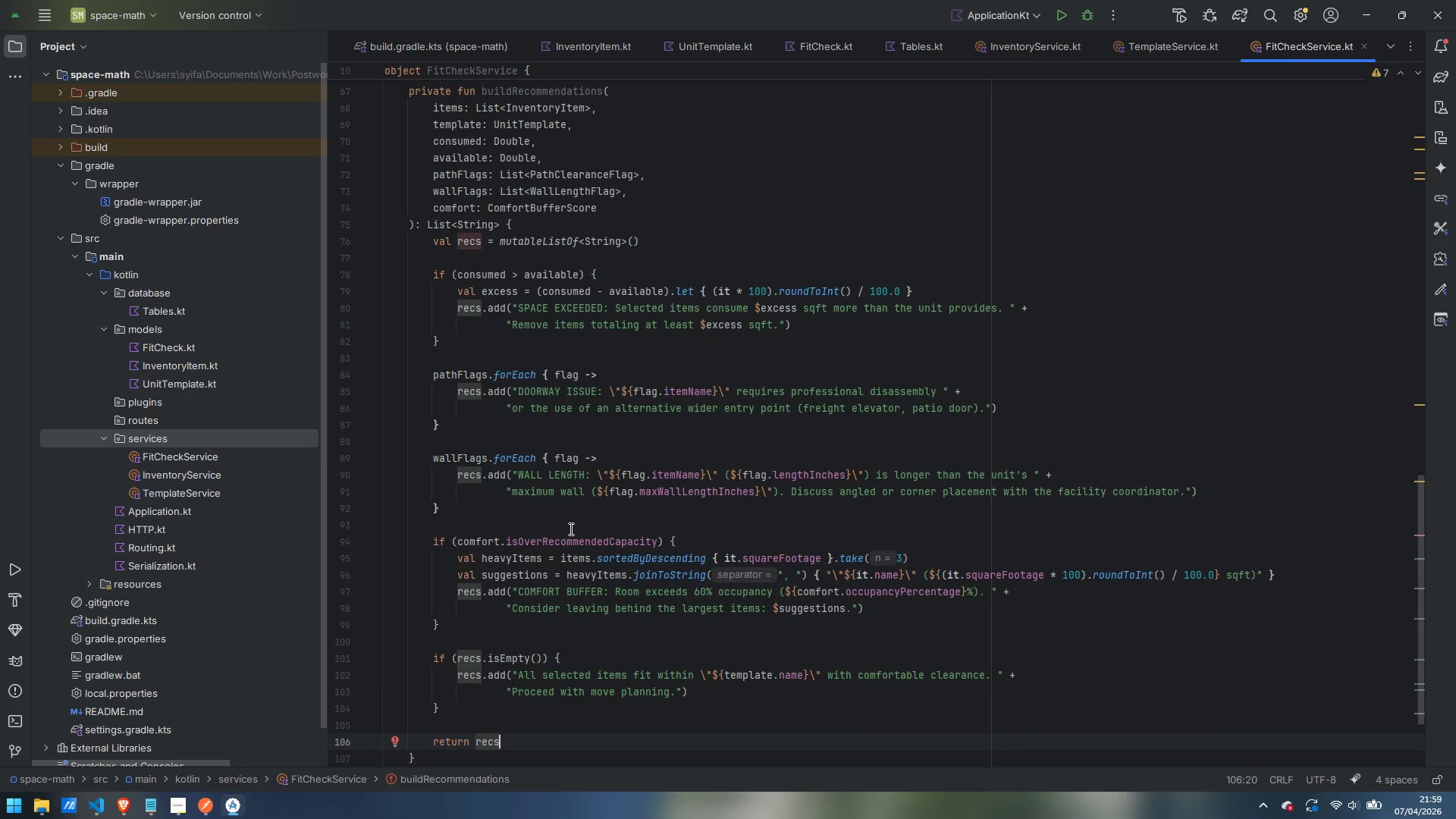 
scroll: coordinate [639, 586], scroll_direction: up, amount: 26.0
 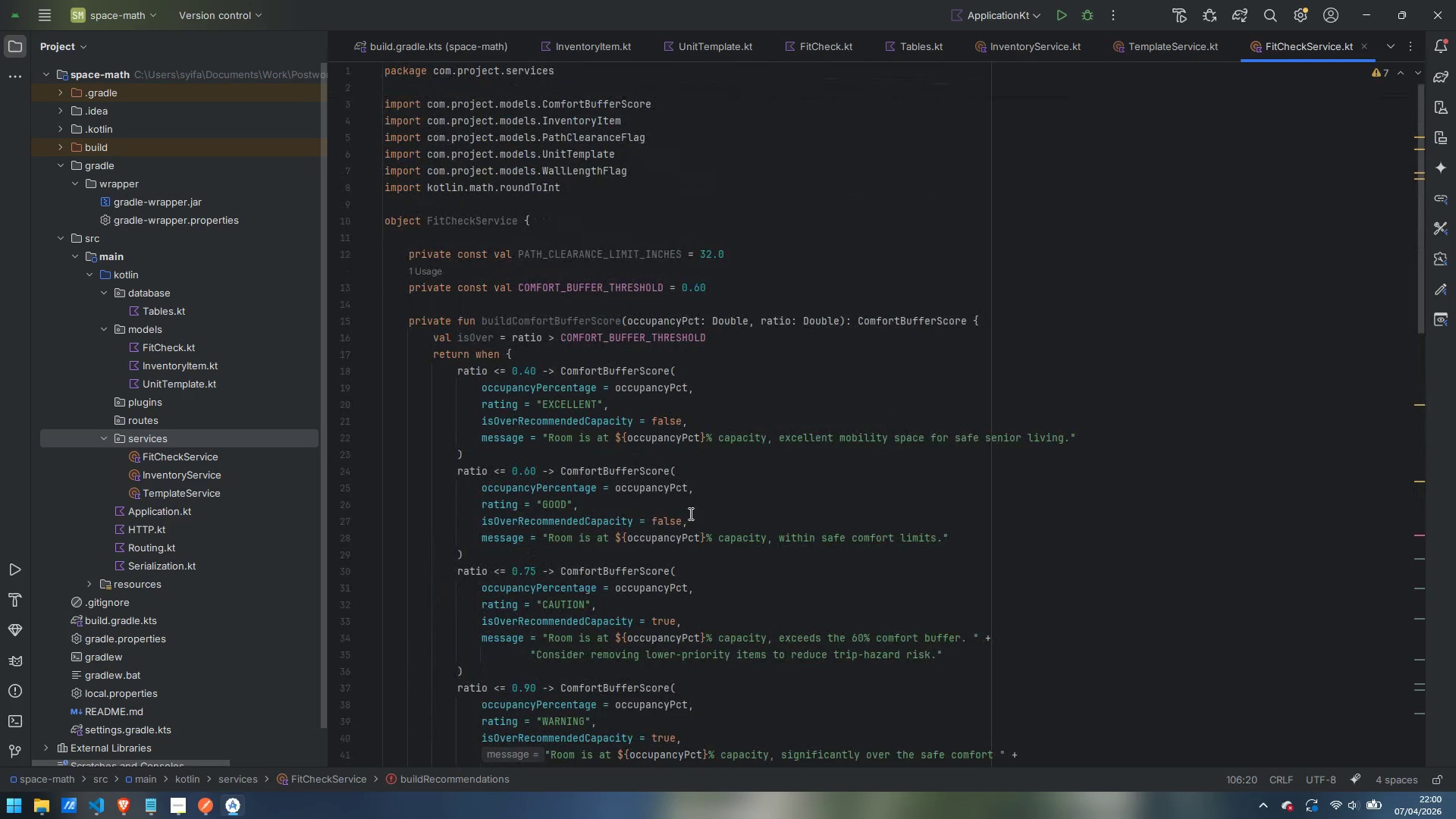 
wait(9.42)
 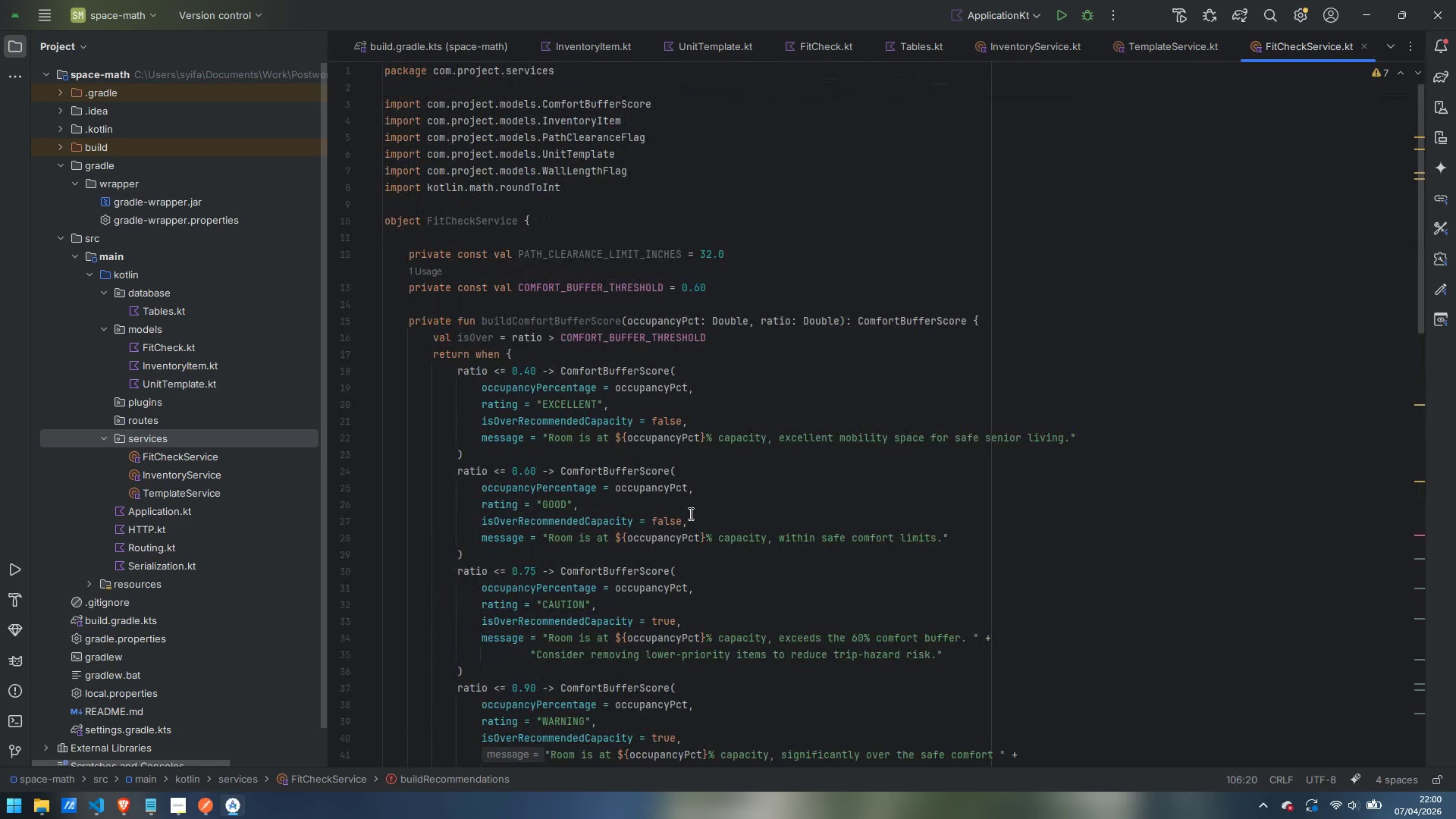 
left_click([761, 286])
 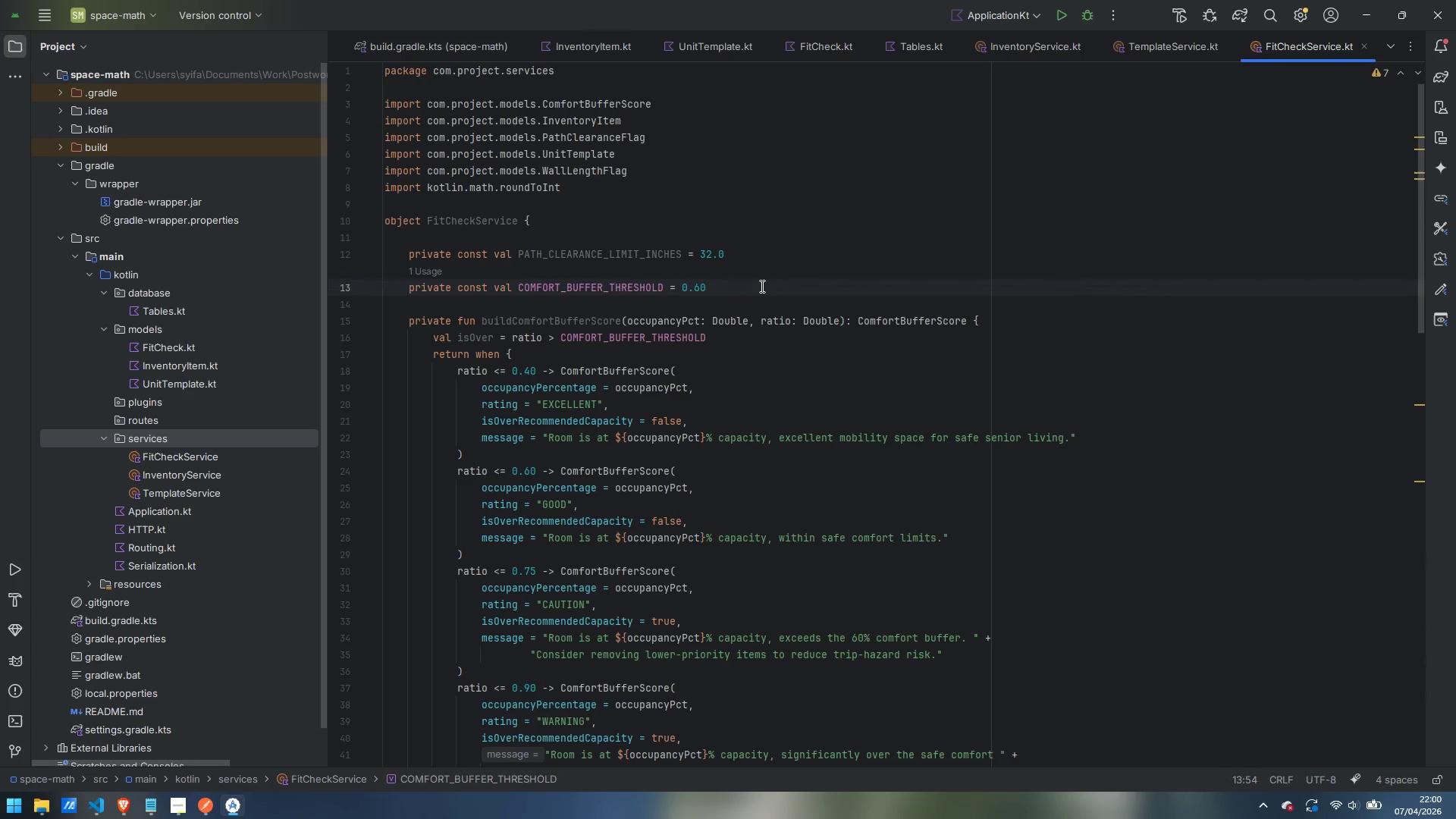 
key(Enter)
 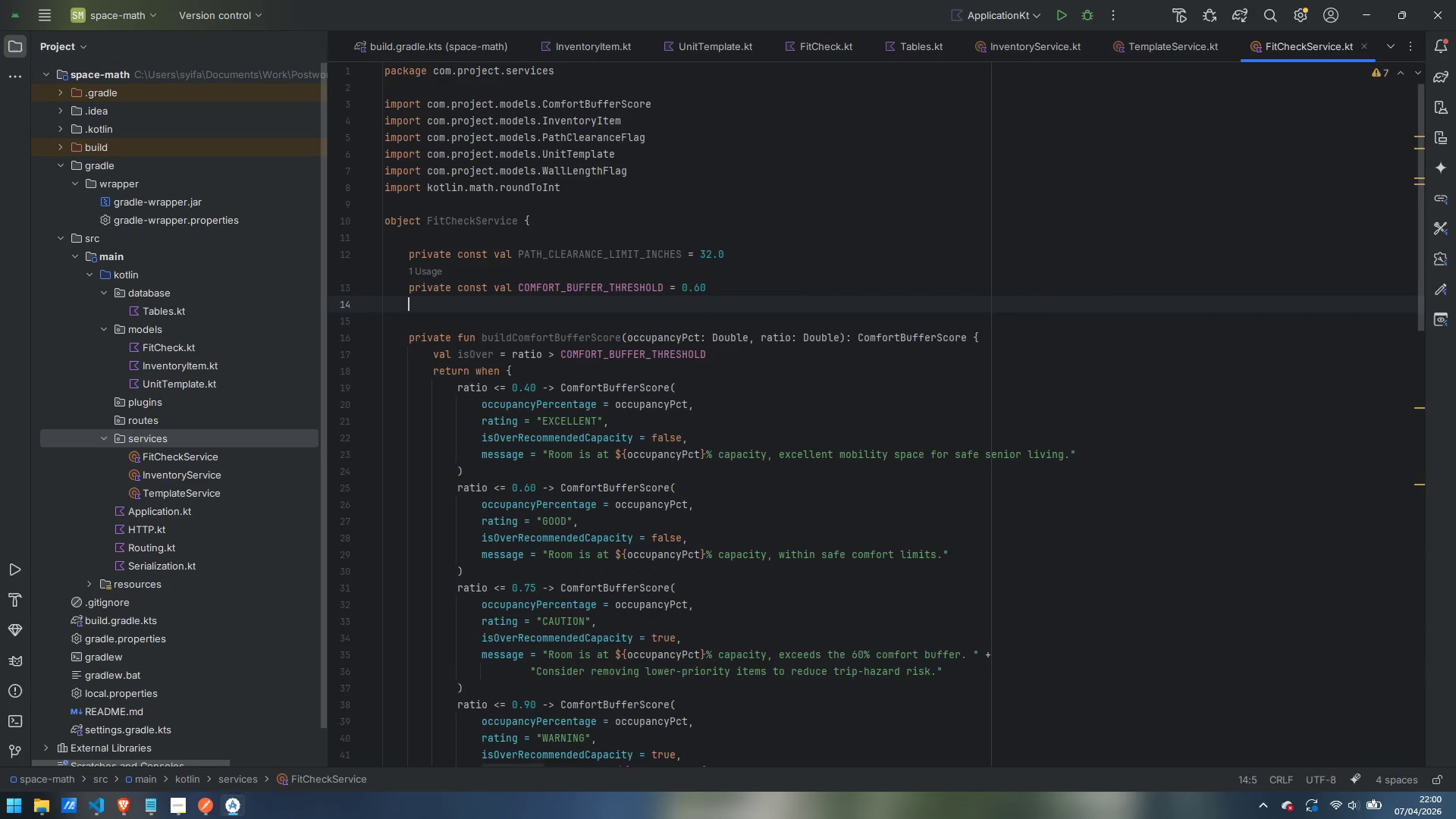 
key(Enter)
 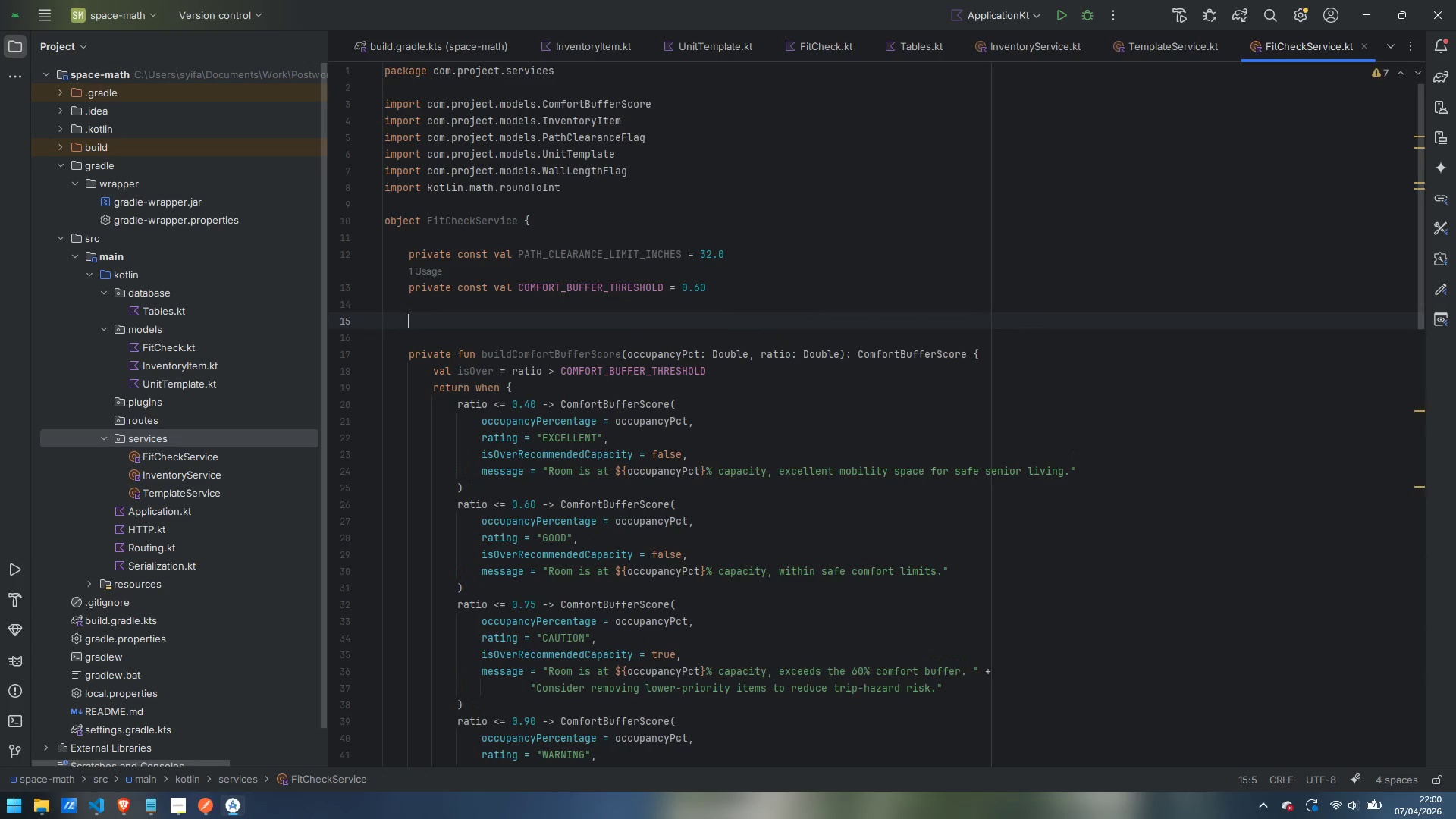 
type(fun compute()
 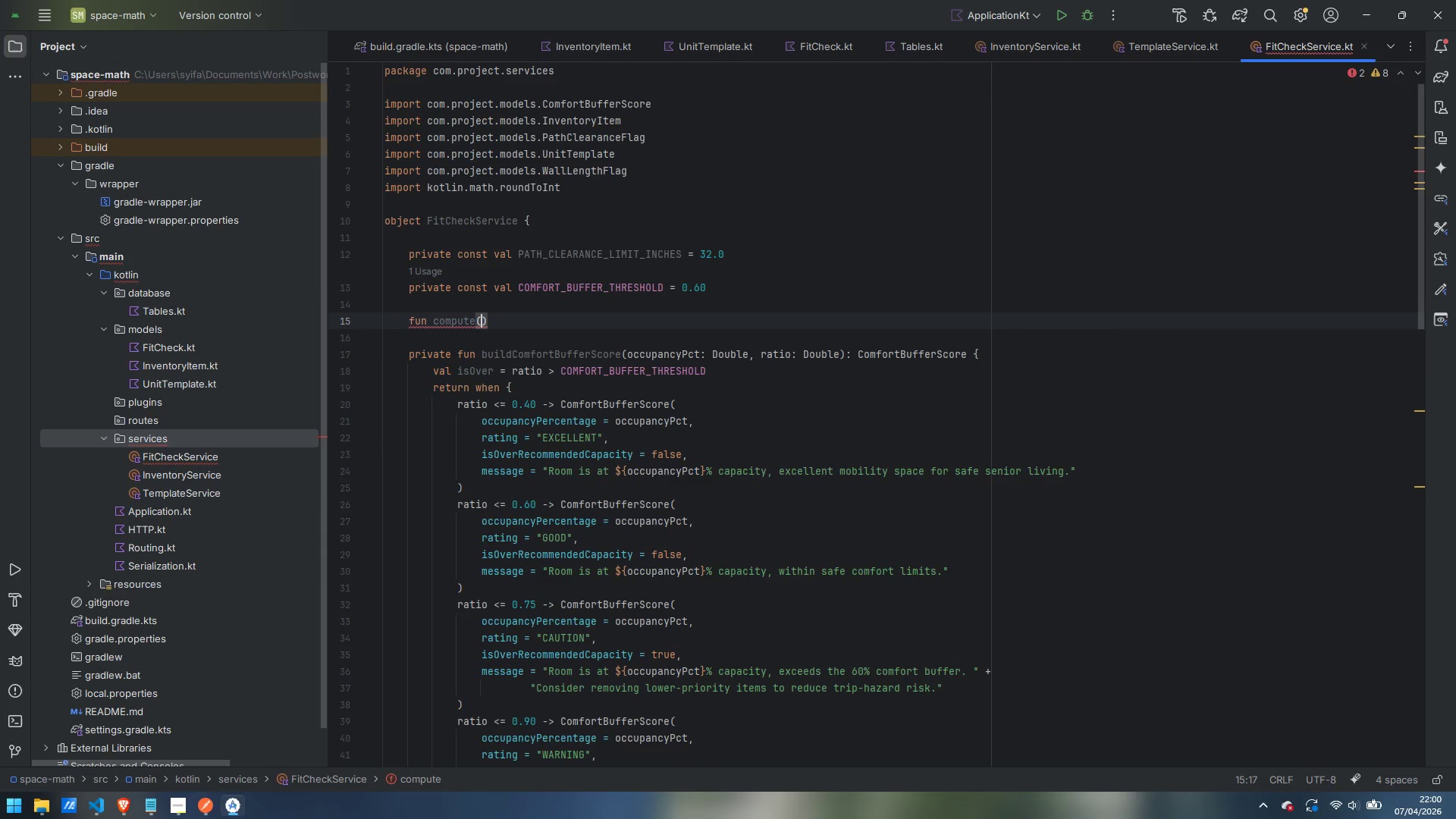 
key(Enter)
 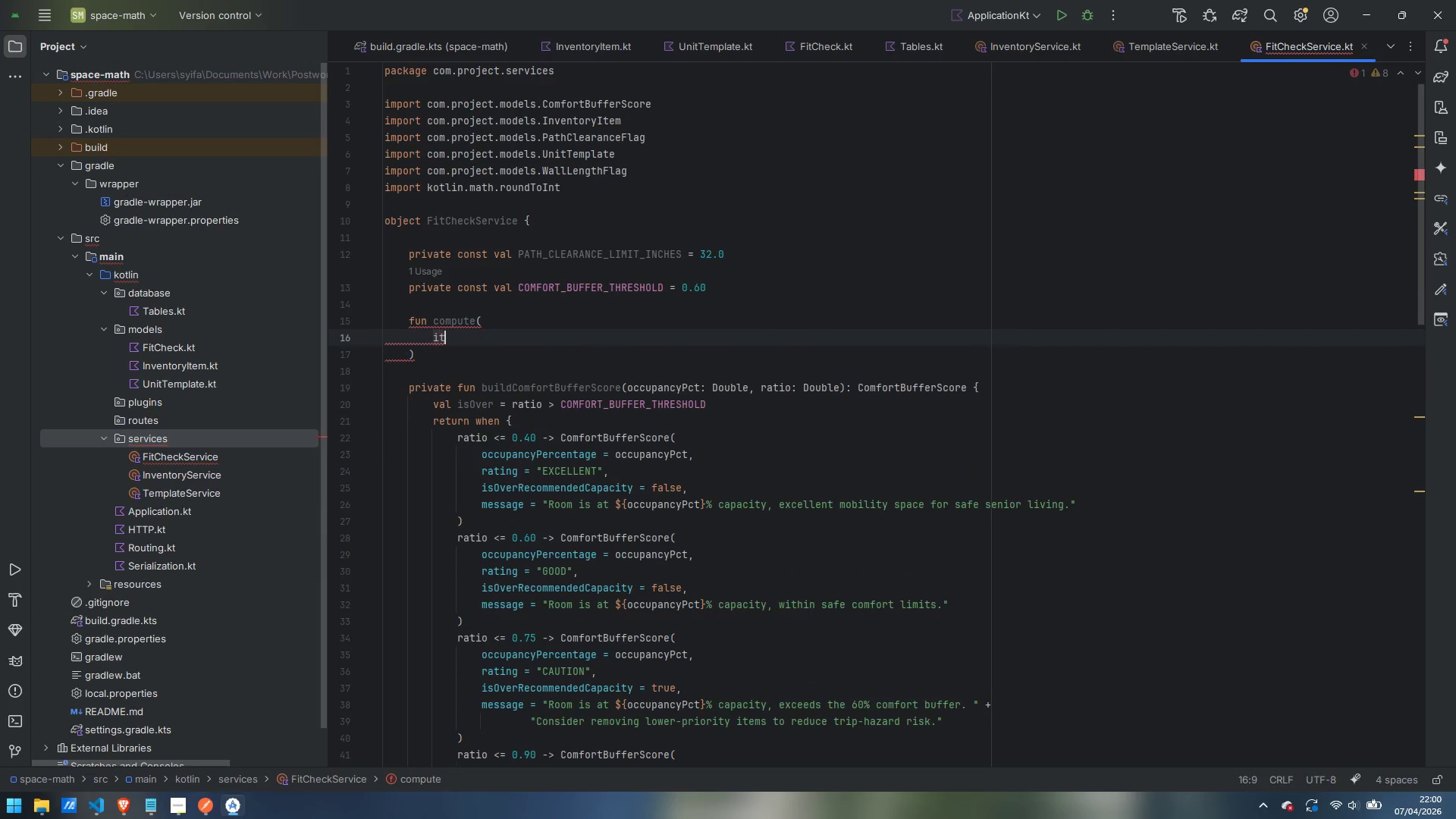 
type(items: List<InventoryItem)
 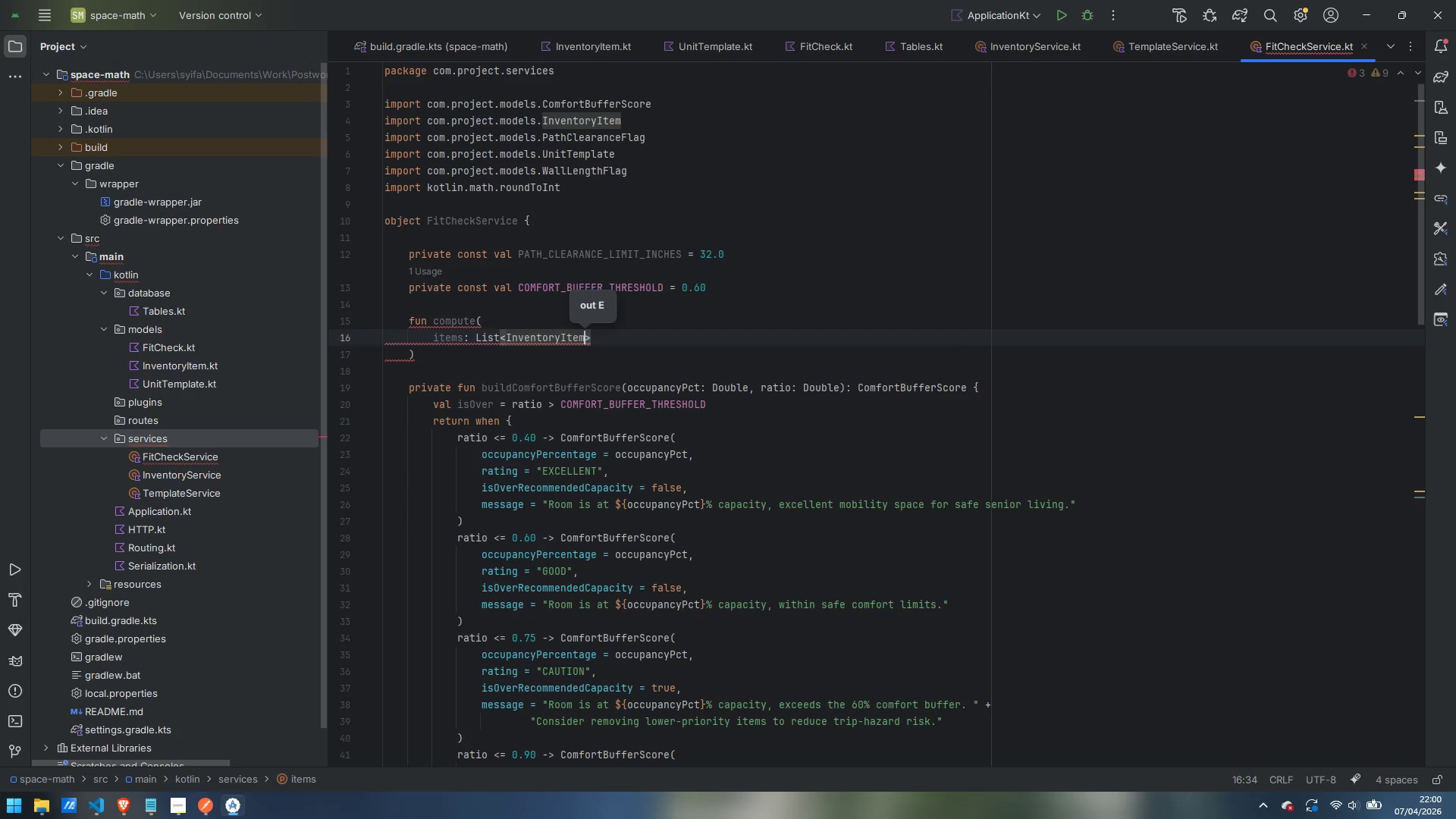 
 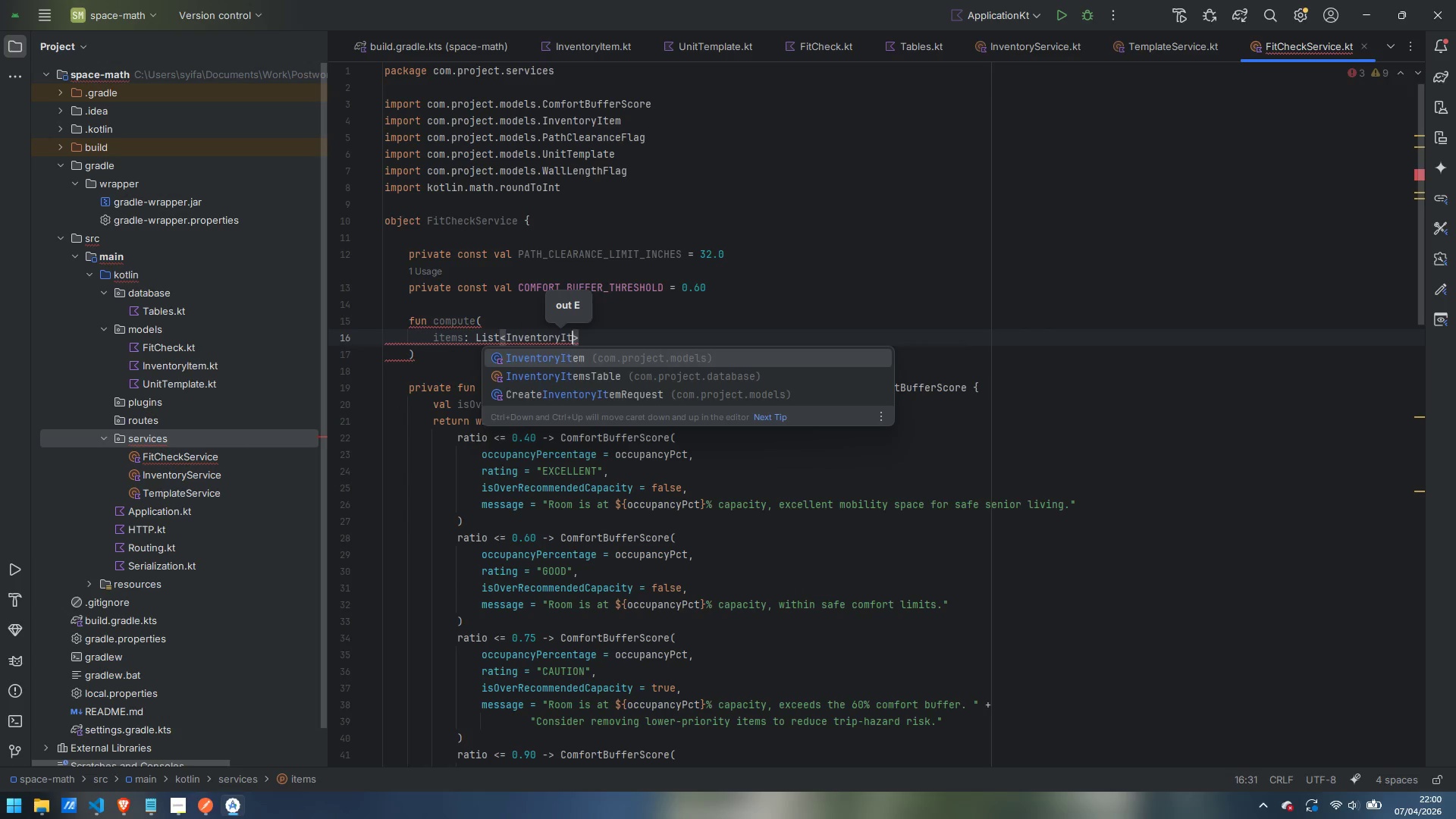 
key(Enter)
 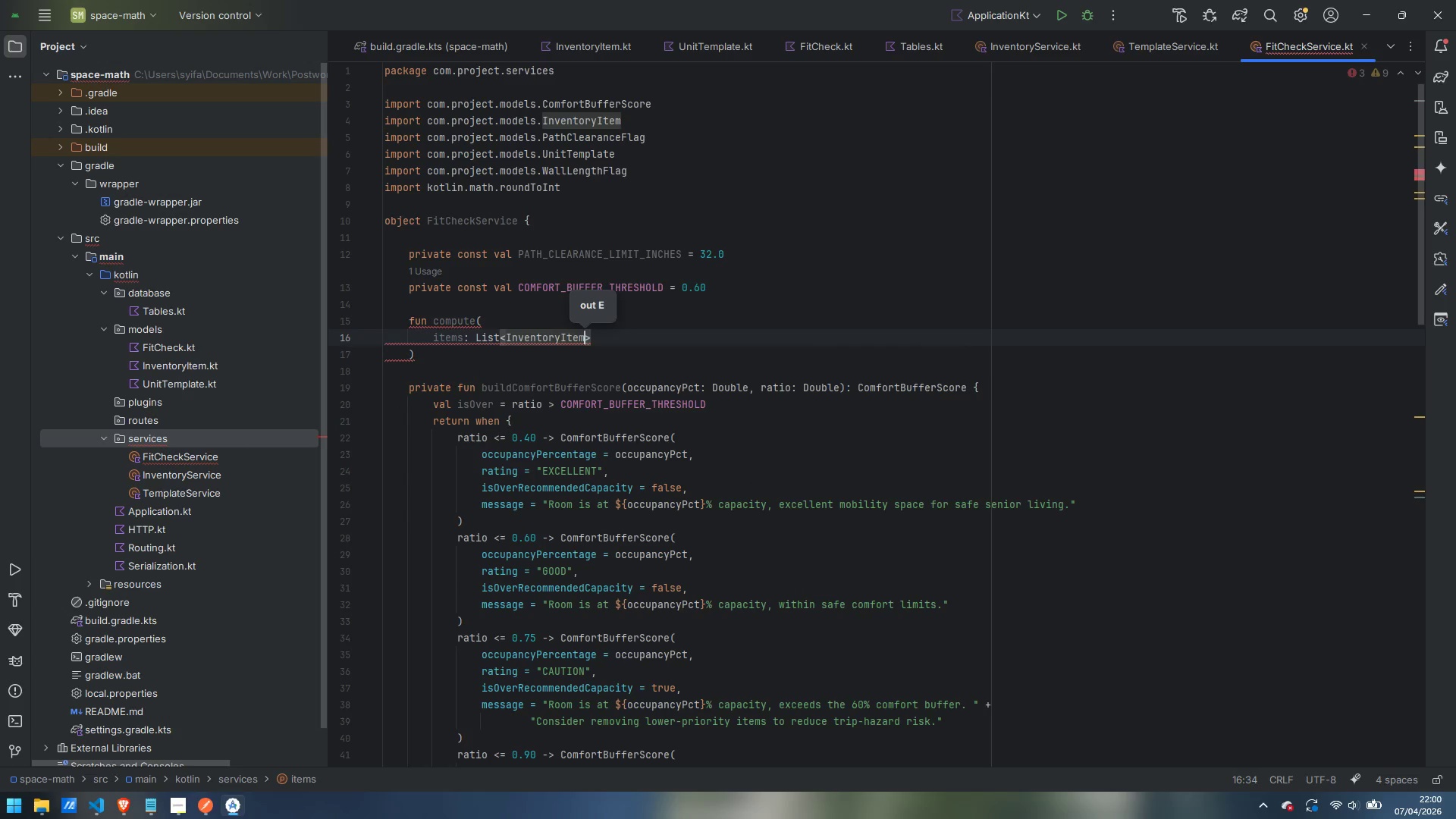 
key(ArrowRight)
 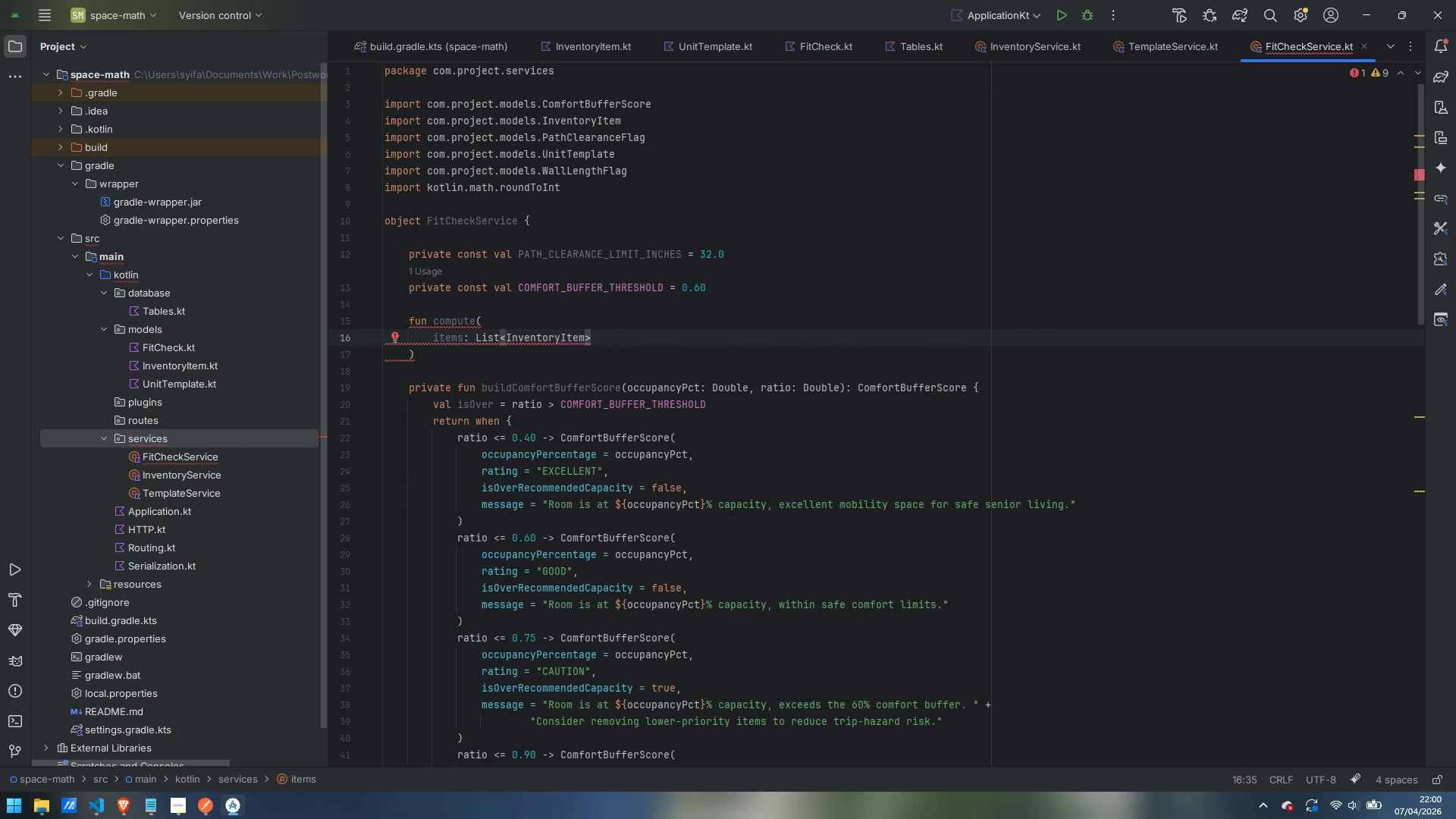 
key(Comma)
 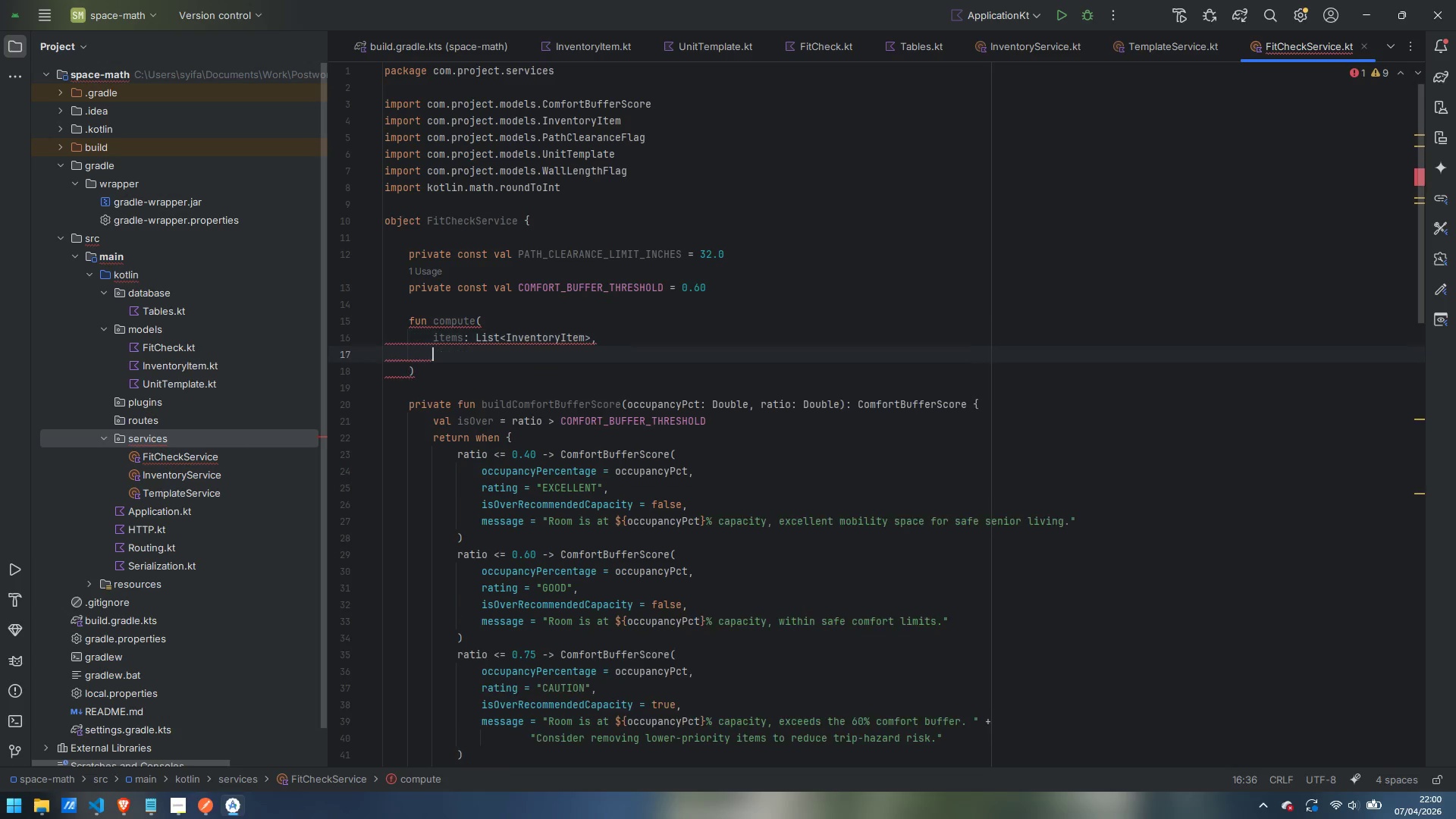 
key(Enter)
 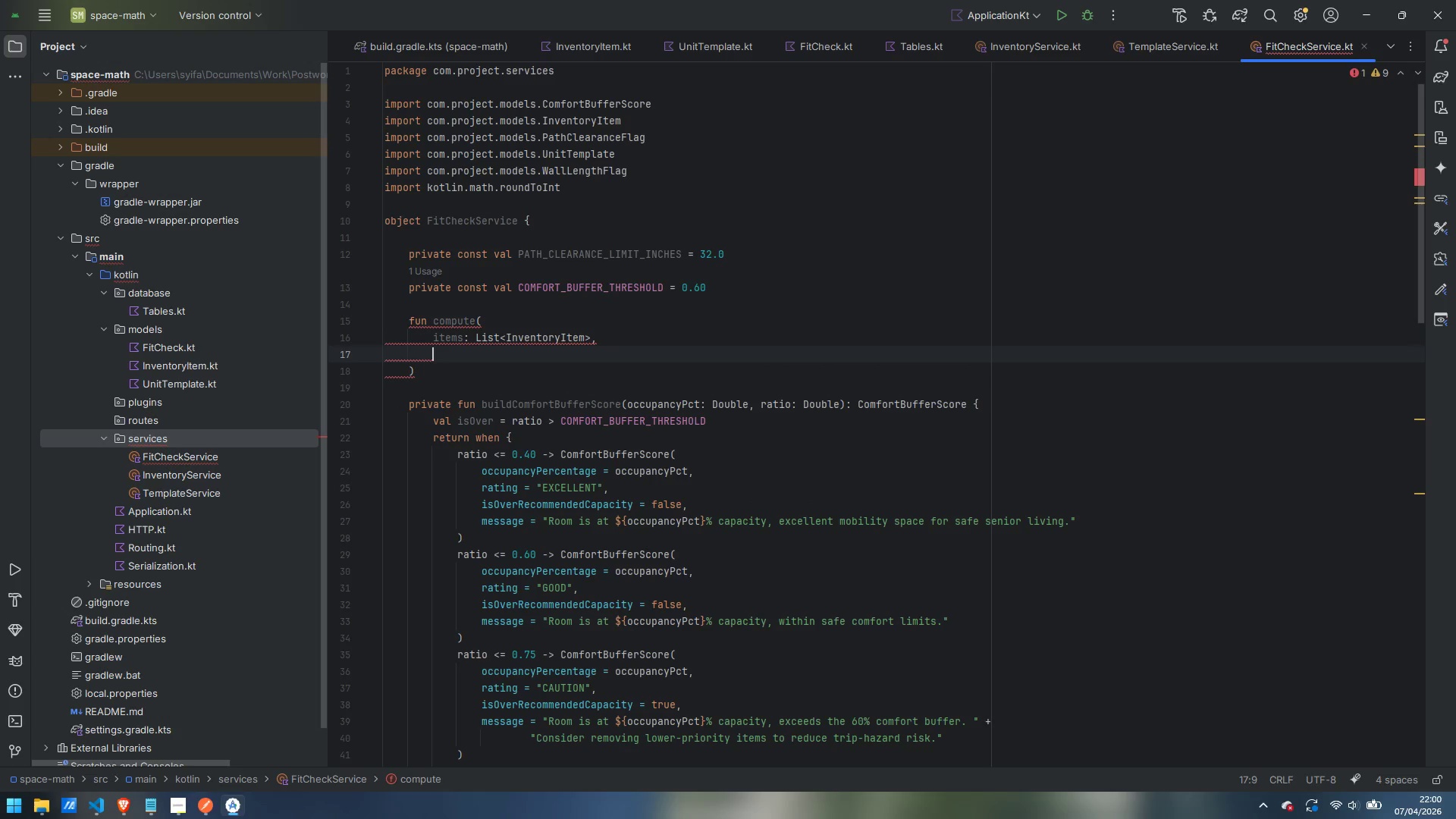 
type(template: UnitTemplate)
 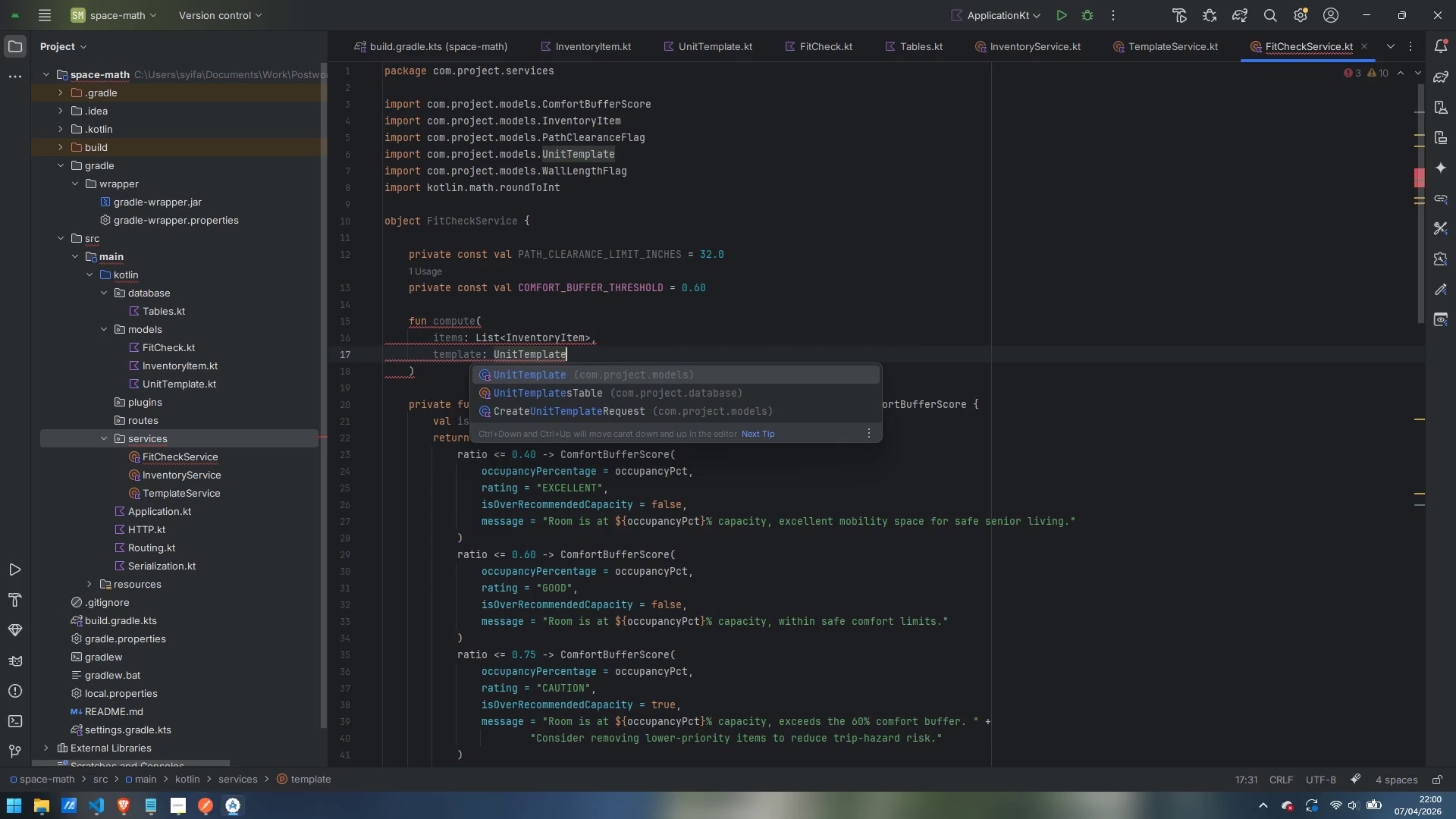 
key(Enter)
 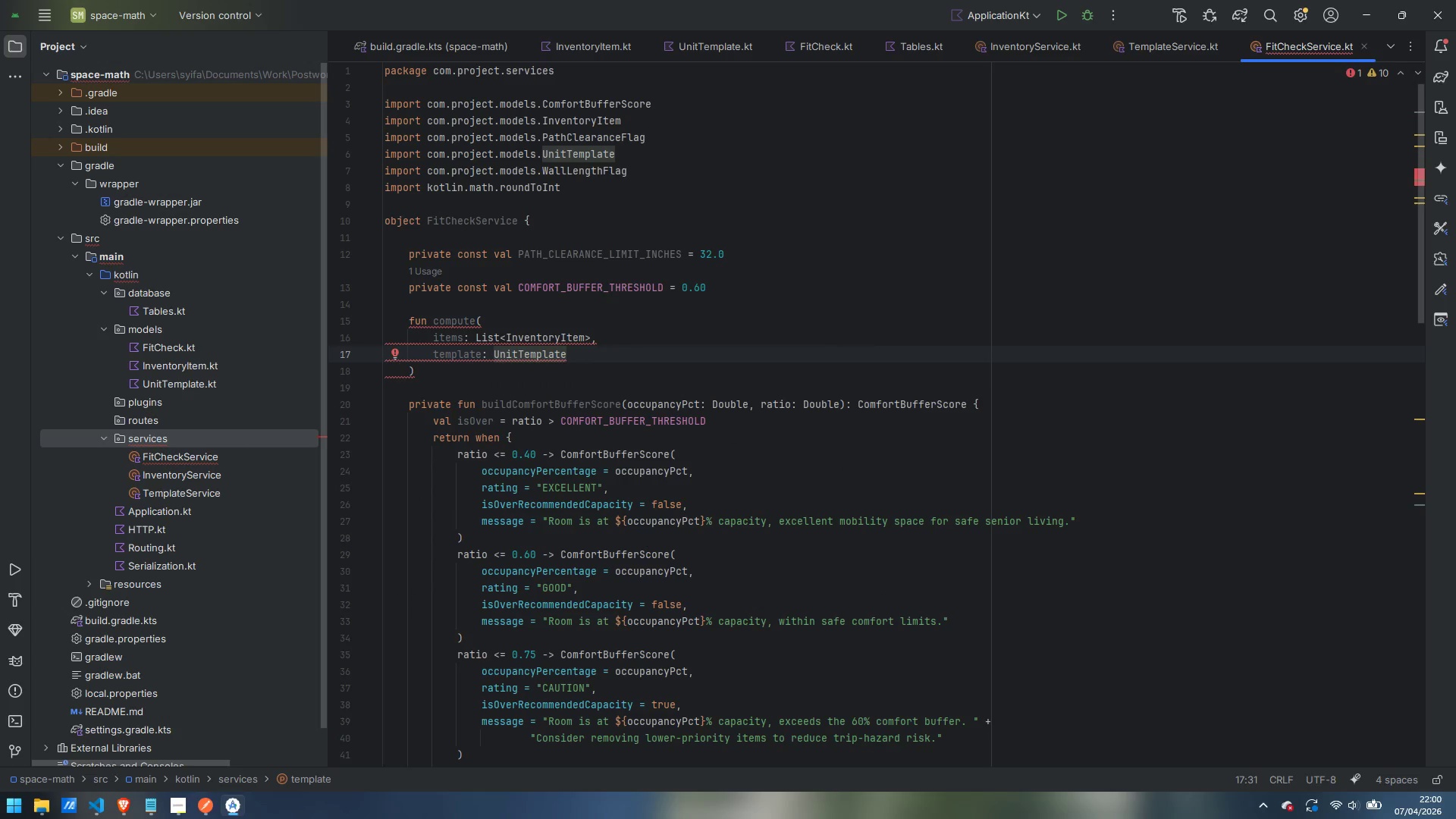 
key(ArrowDown)
 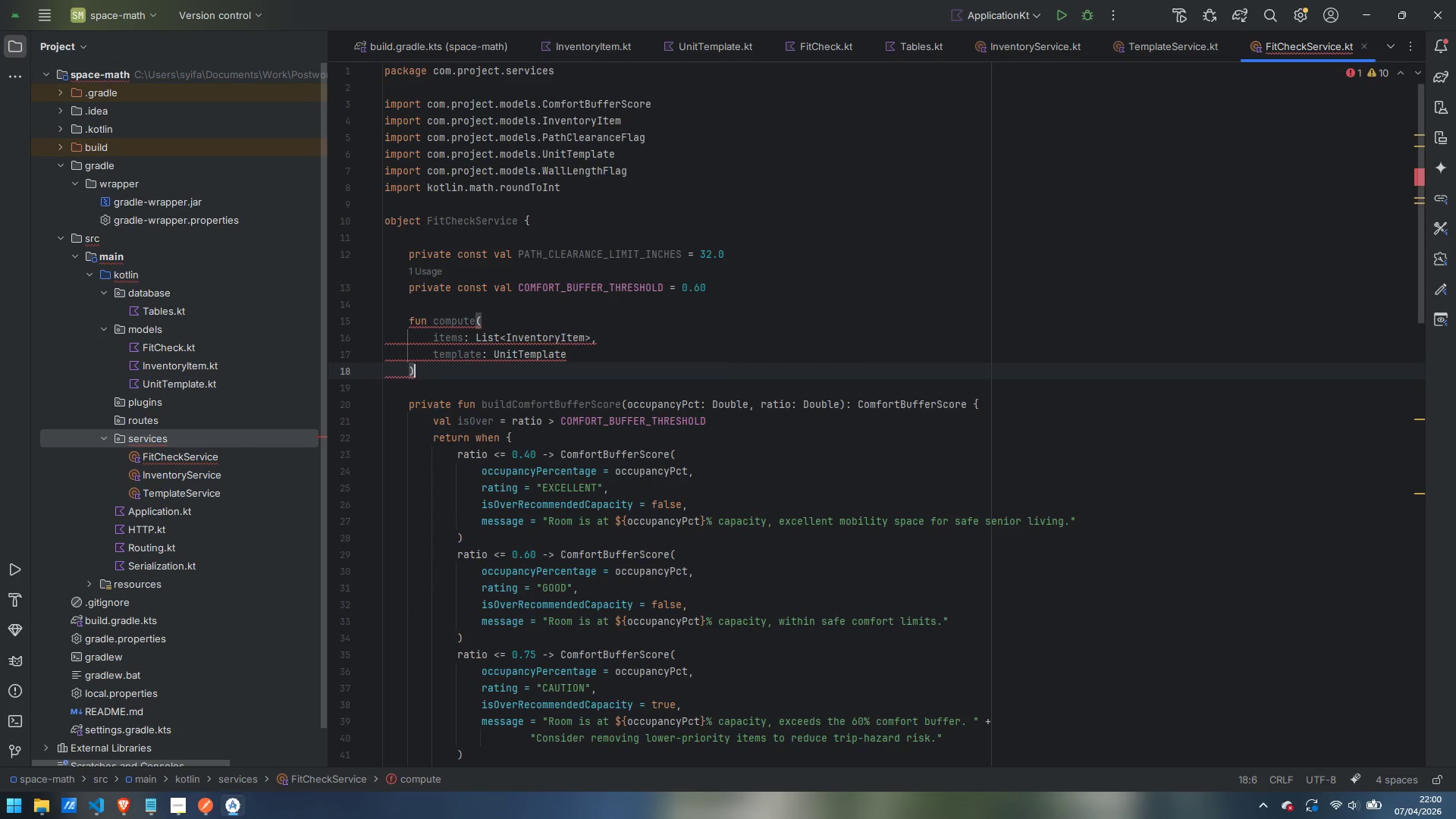 
type(: Fitr)
key(Backspace)
type(check)
key(Backspace)
key(Backspace)
key(Backspace)
key(Backspace)
key(Backspace)
type(CheckReu)
key(Backspace)
type(sult)
 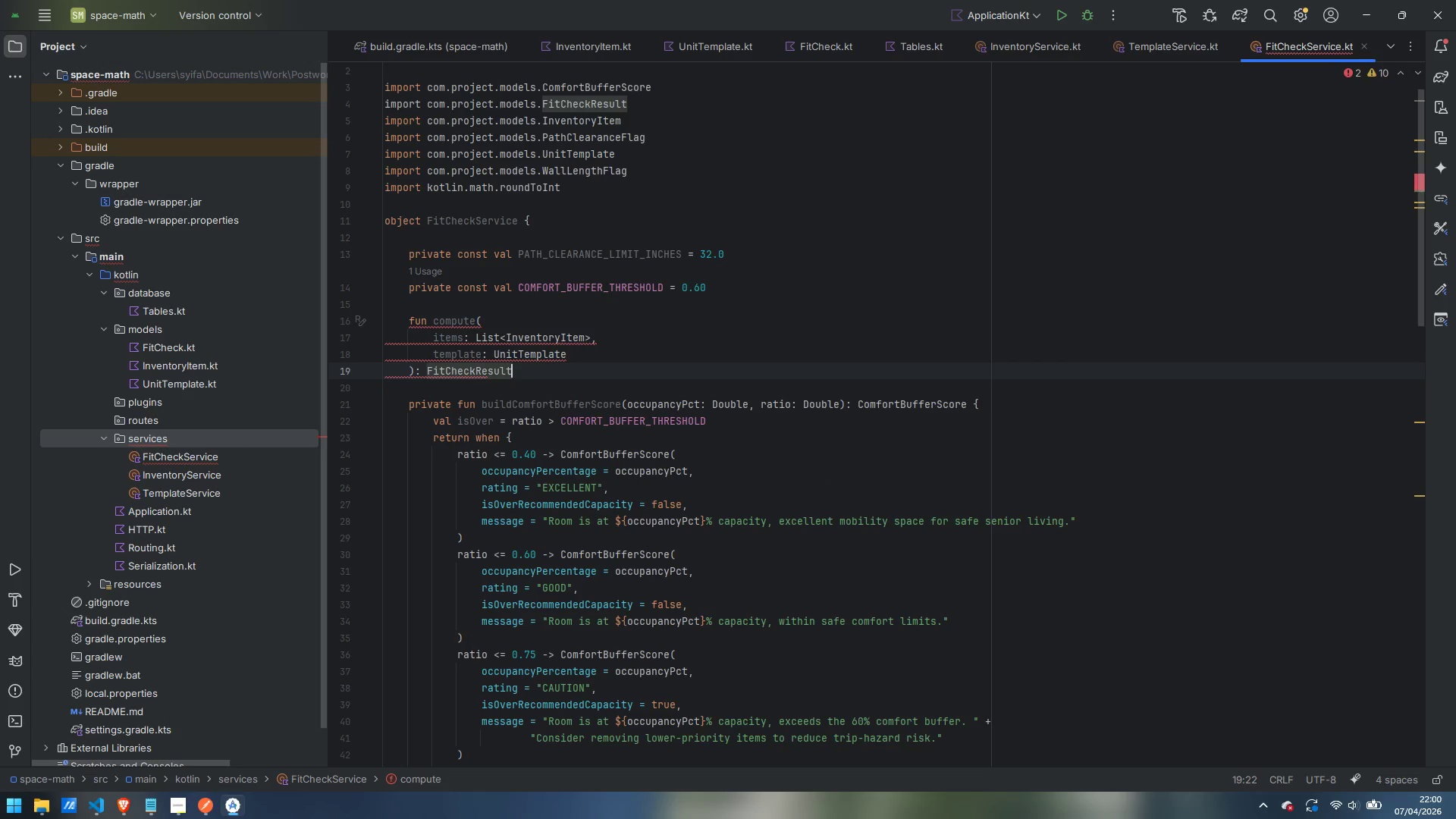 
 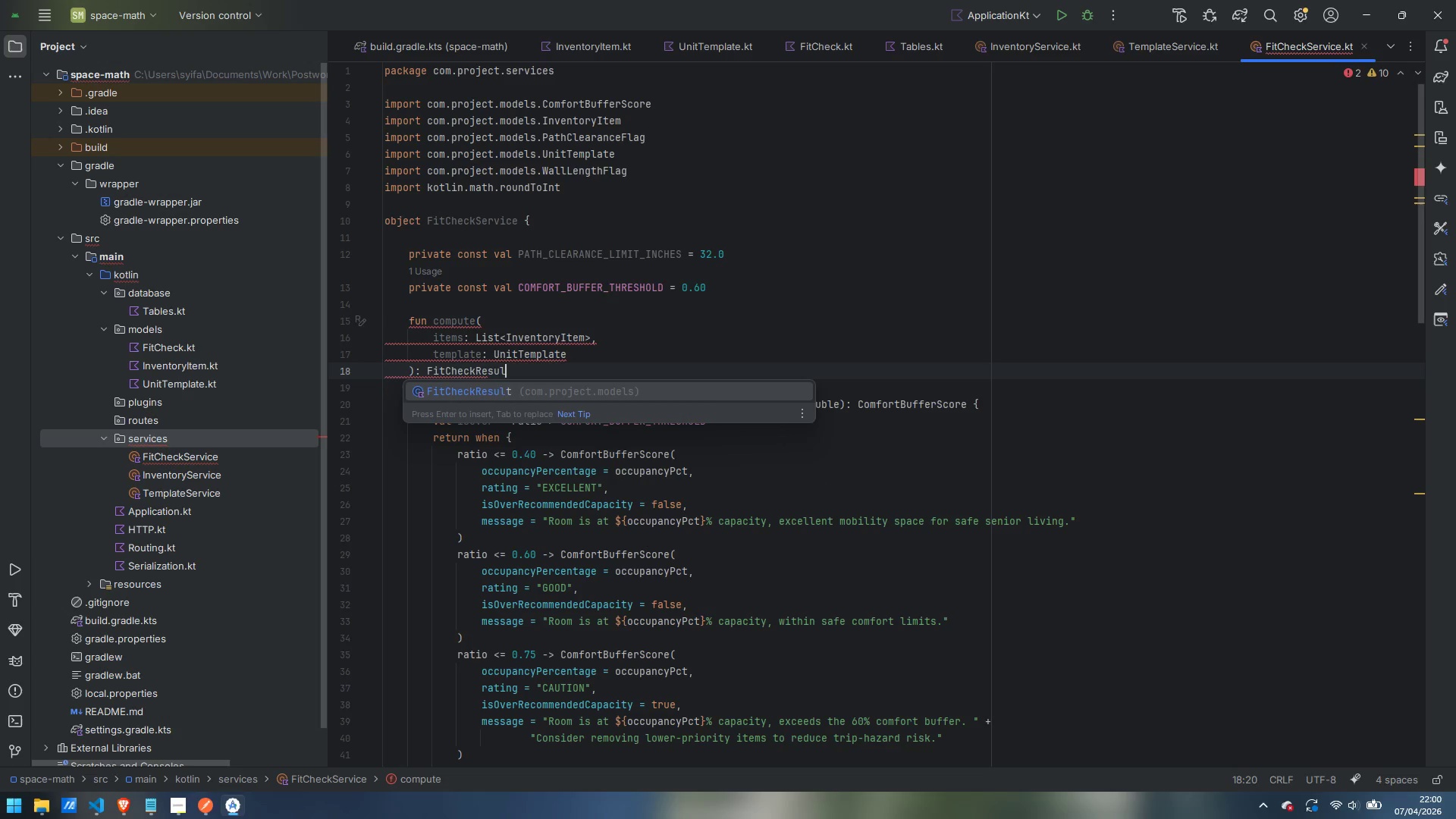 
key(Enter)
 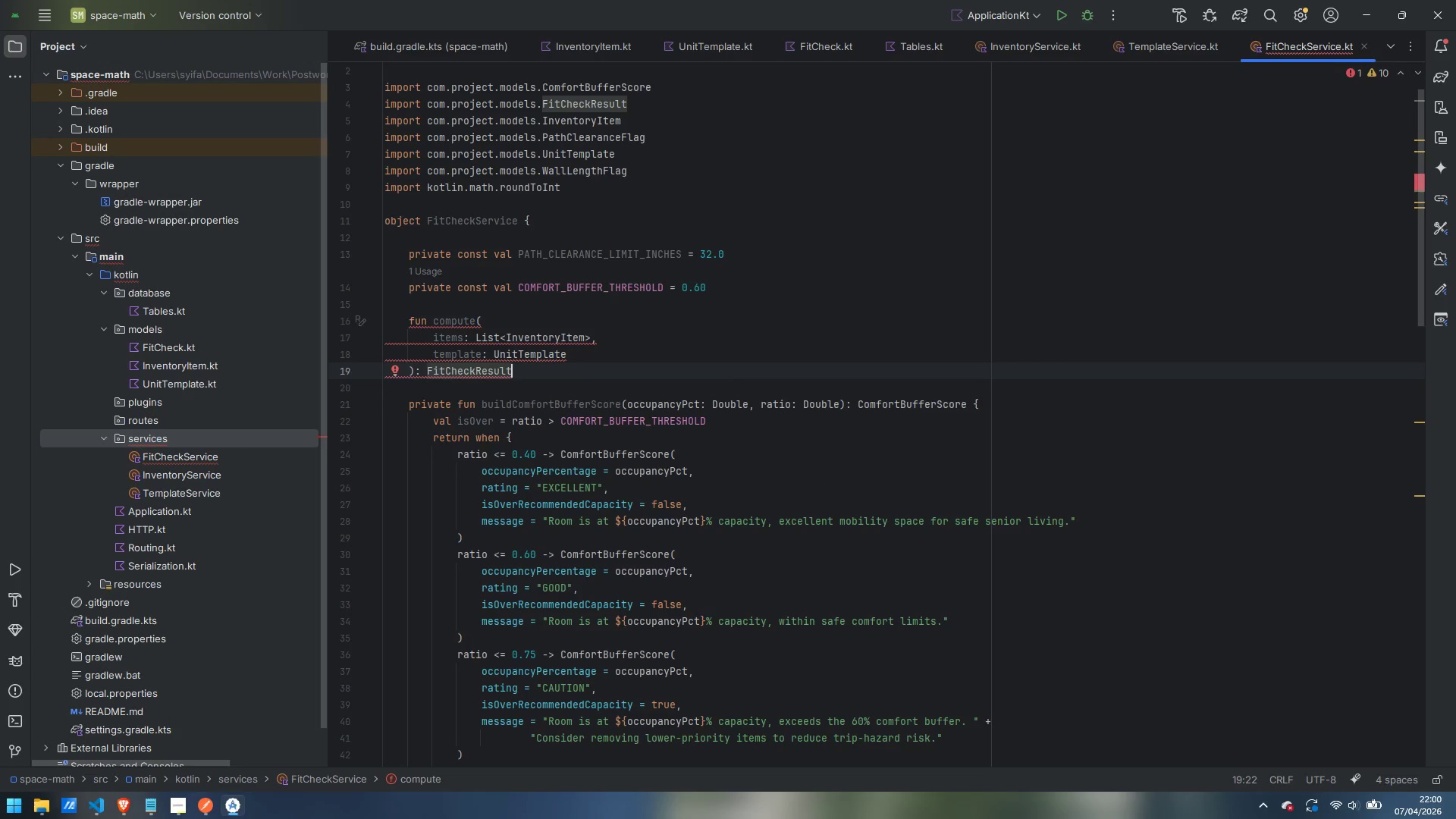 
key(Space)
 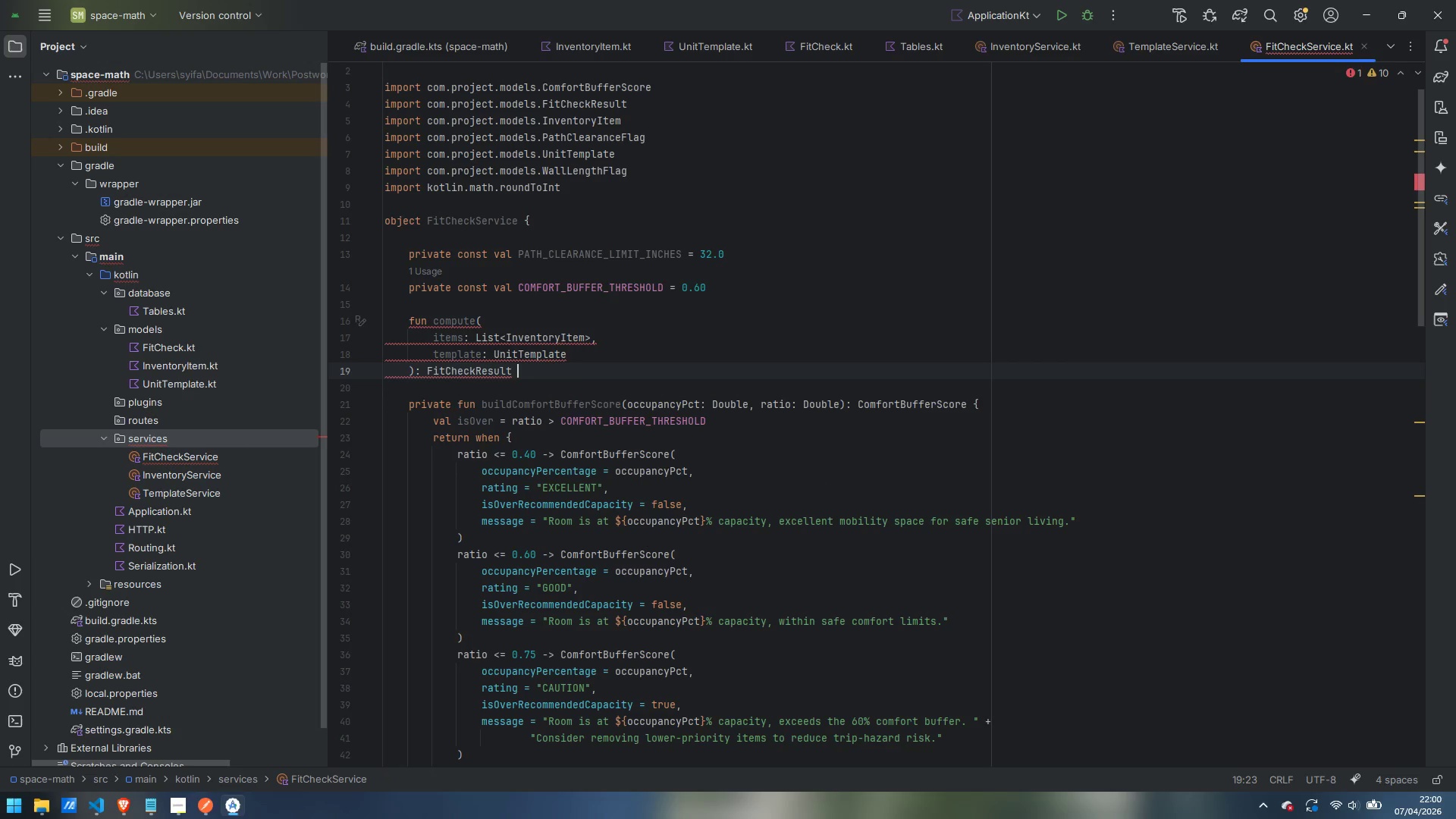 
key(Shift+BracketLeft)
 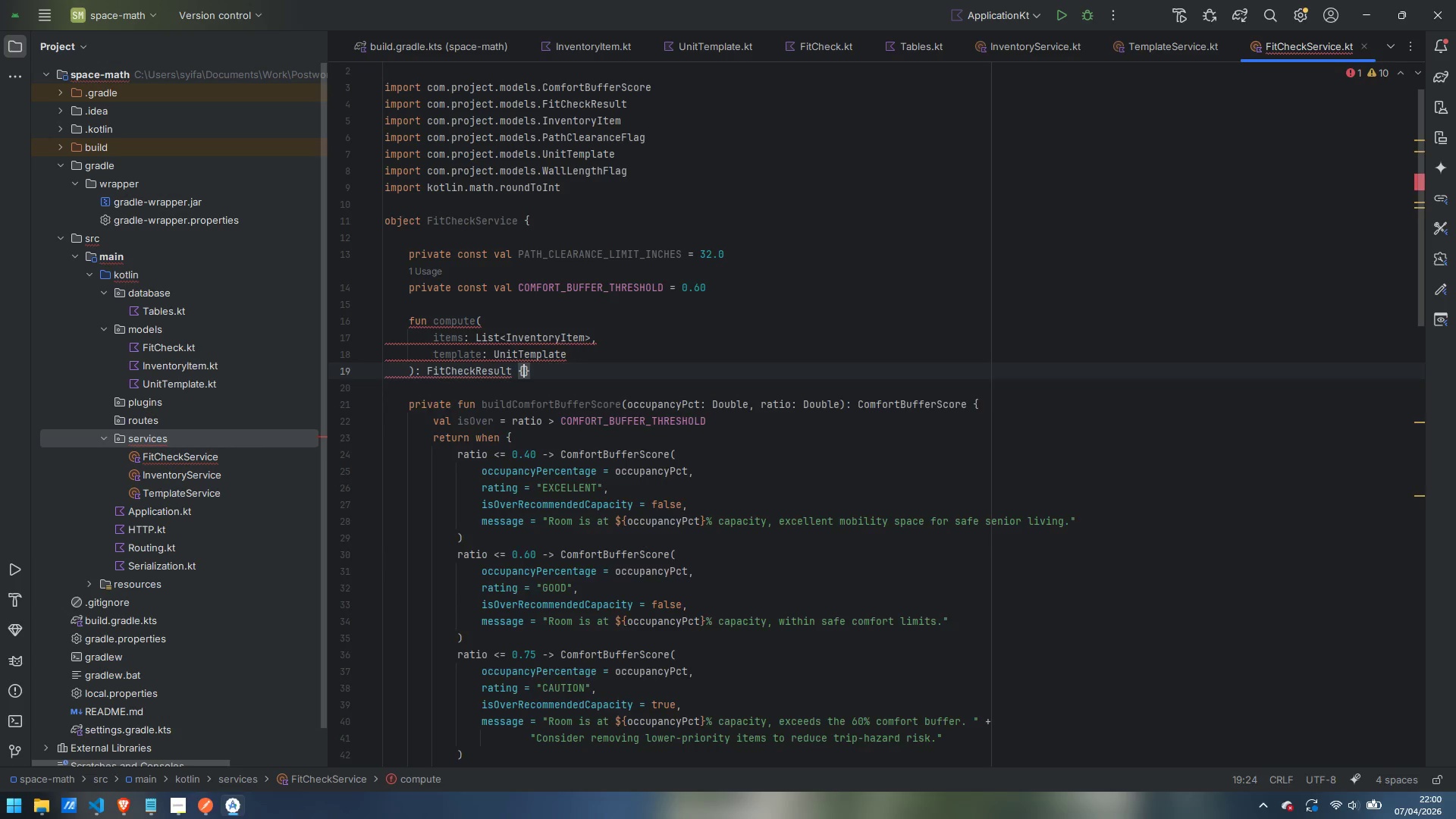 
key(Enter)
 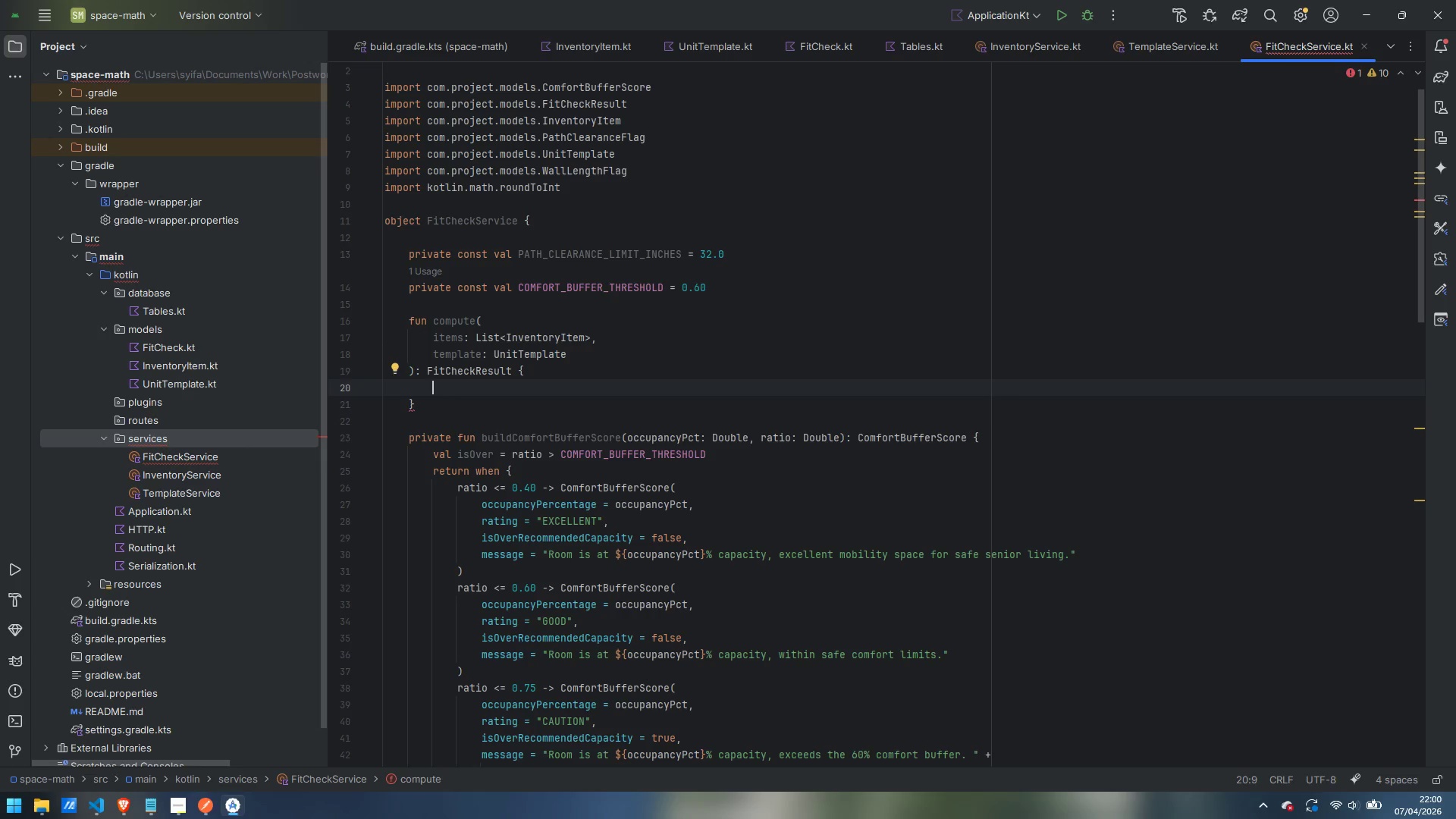 
type(val )
 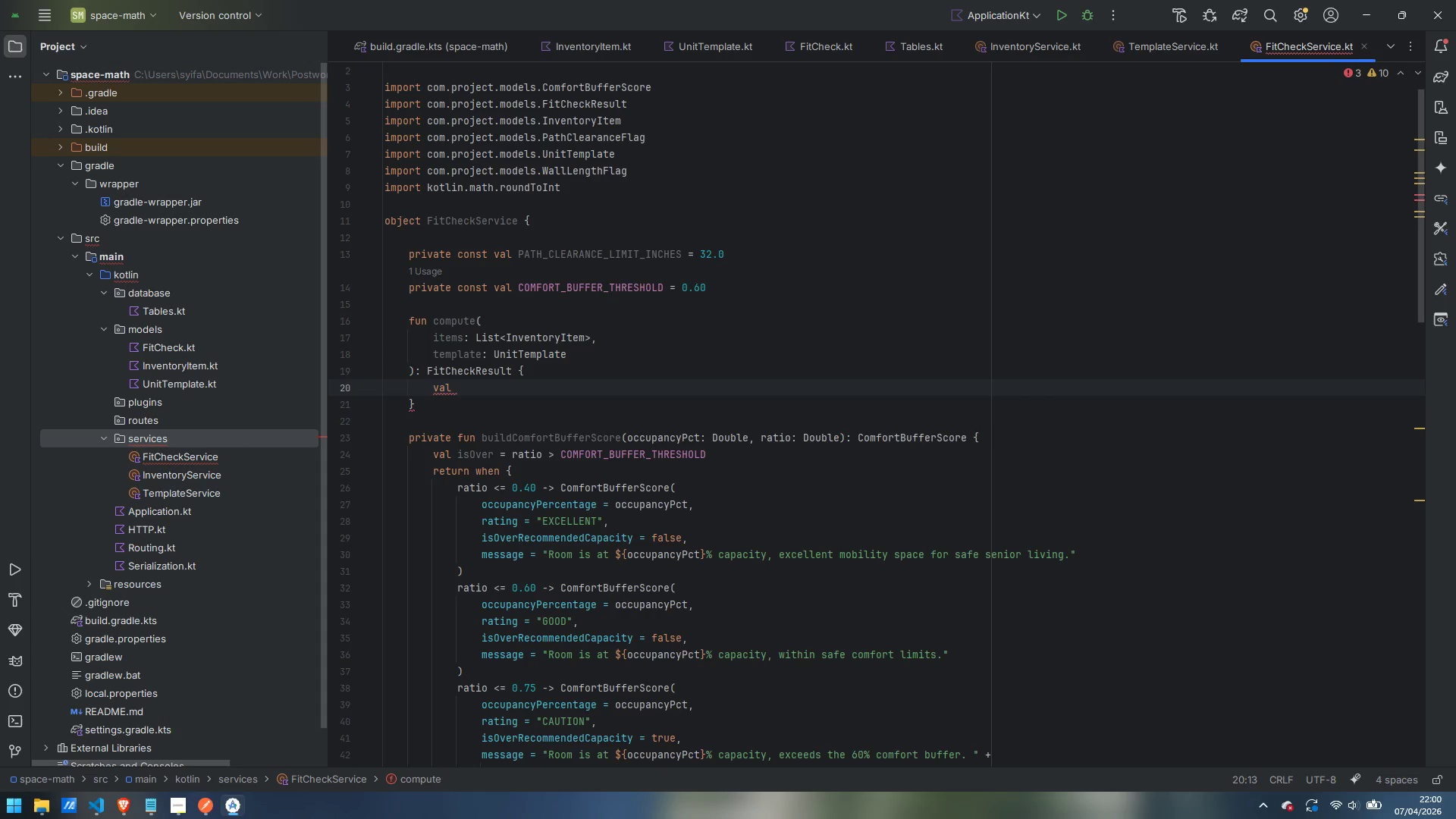 
type(totalCon)
 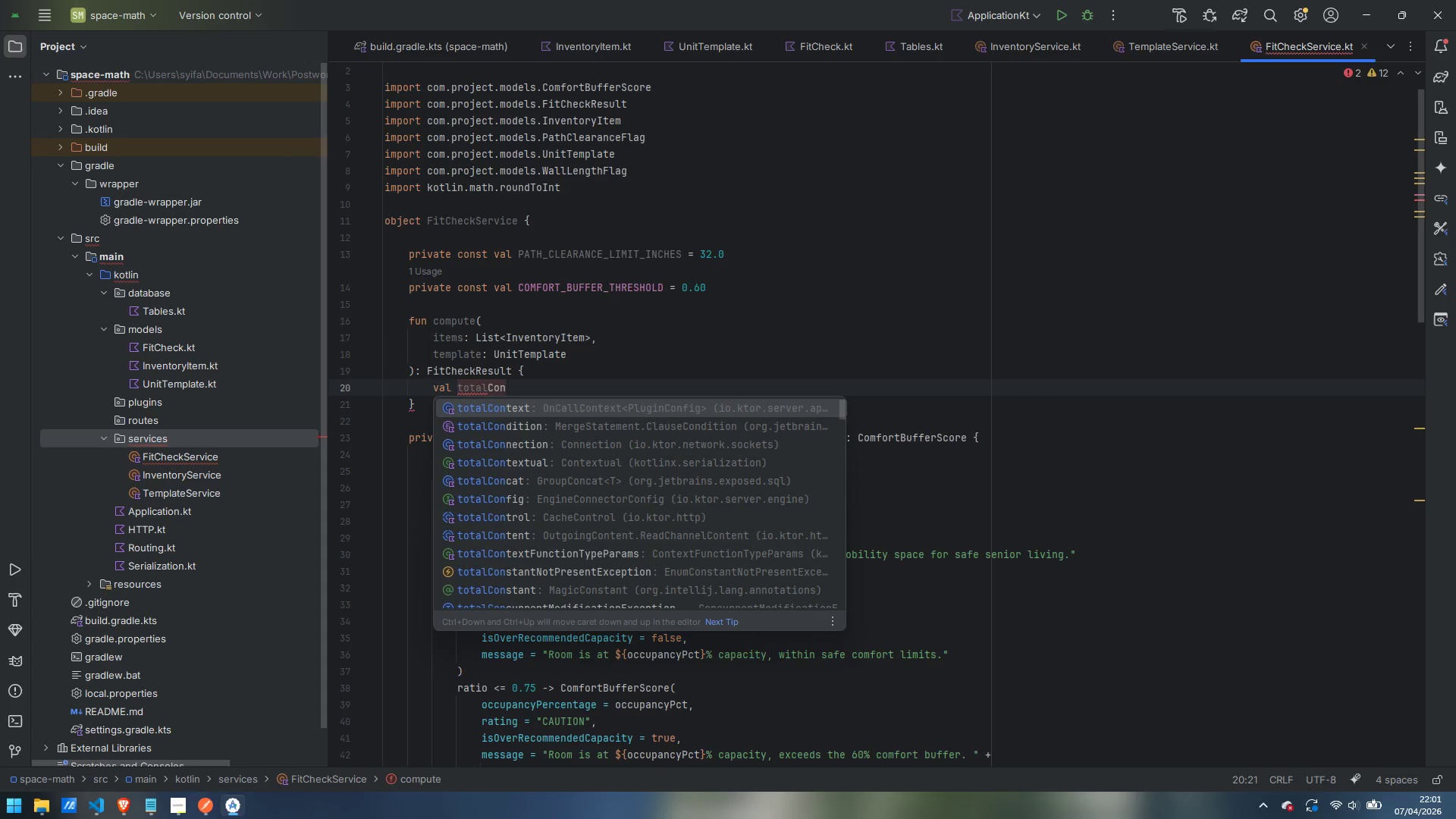 
wait(8.47)
 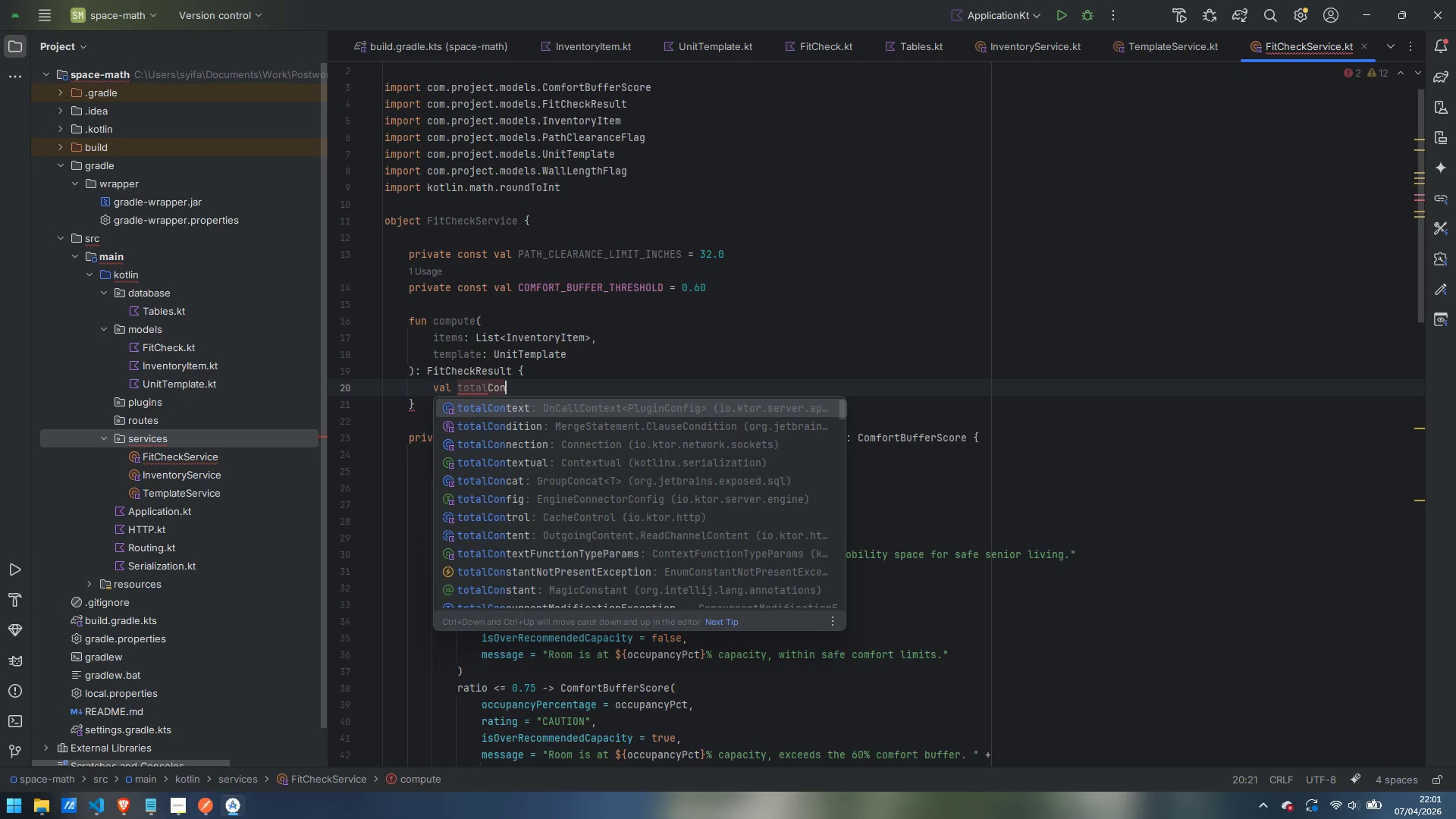 
type(sumed)
 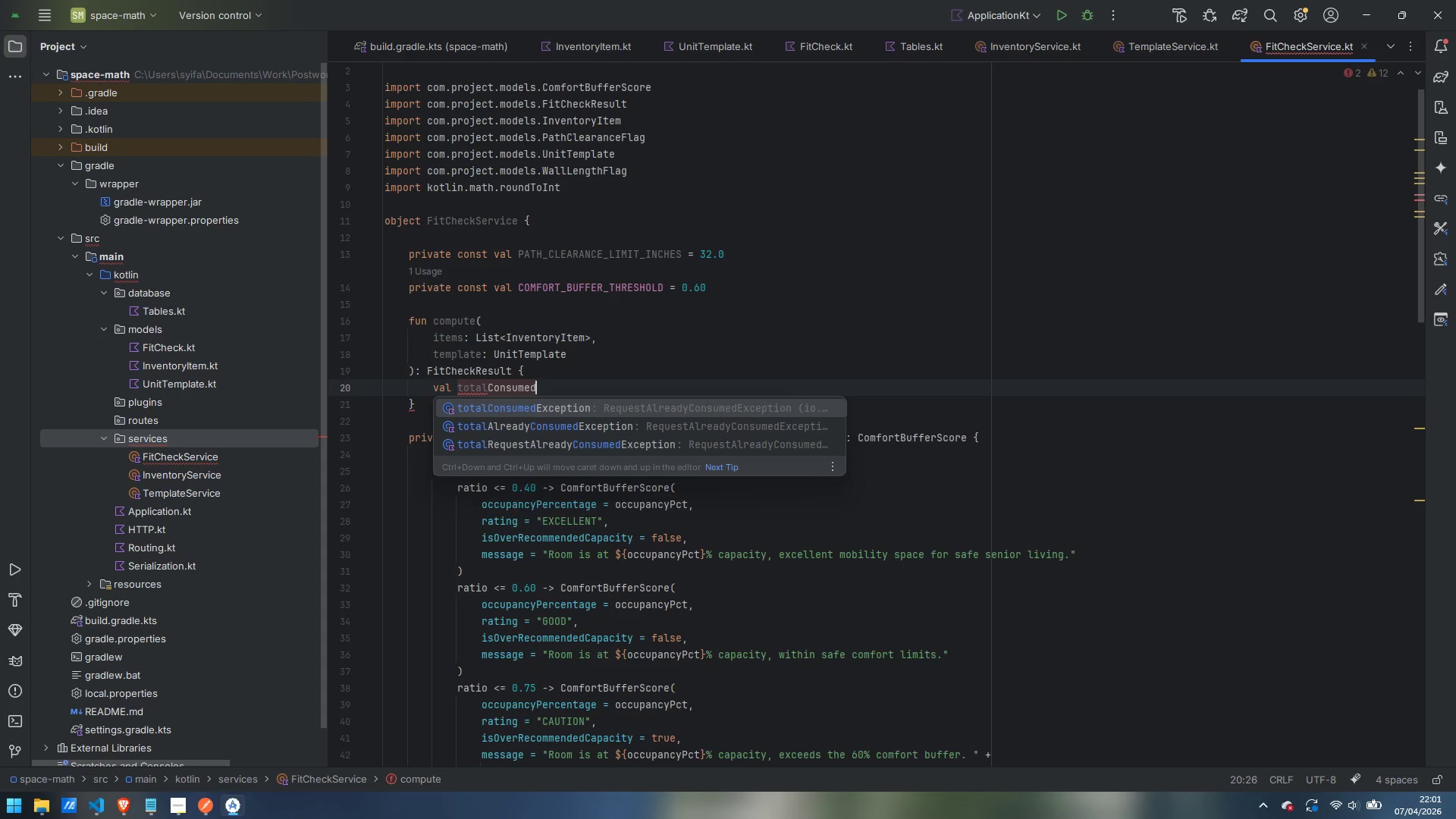 
type( = items.sumOf)
 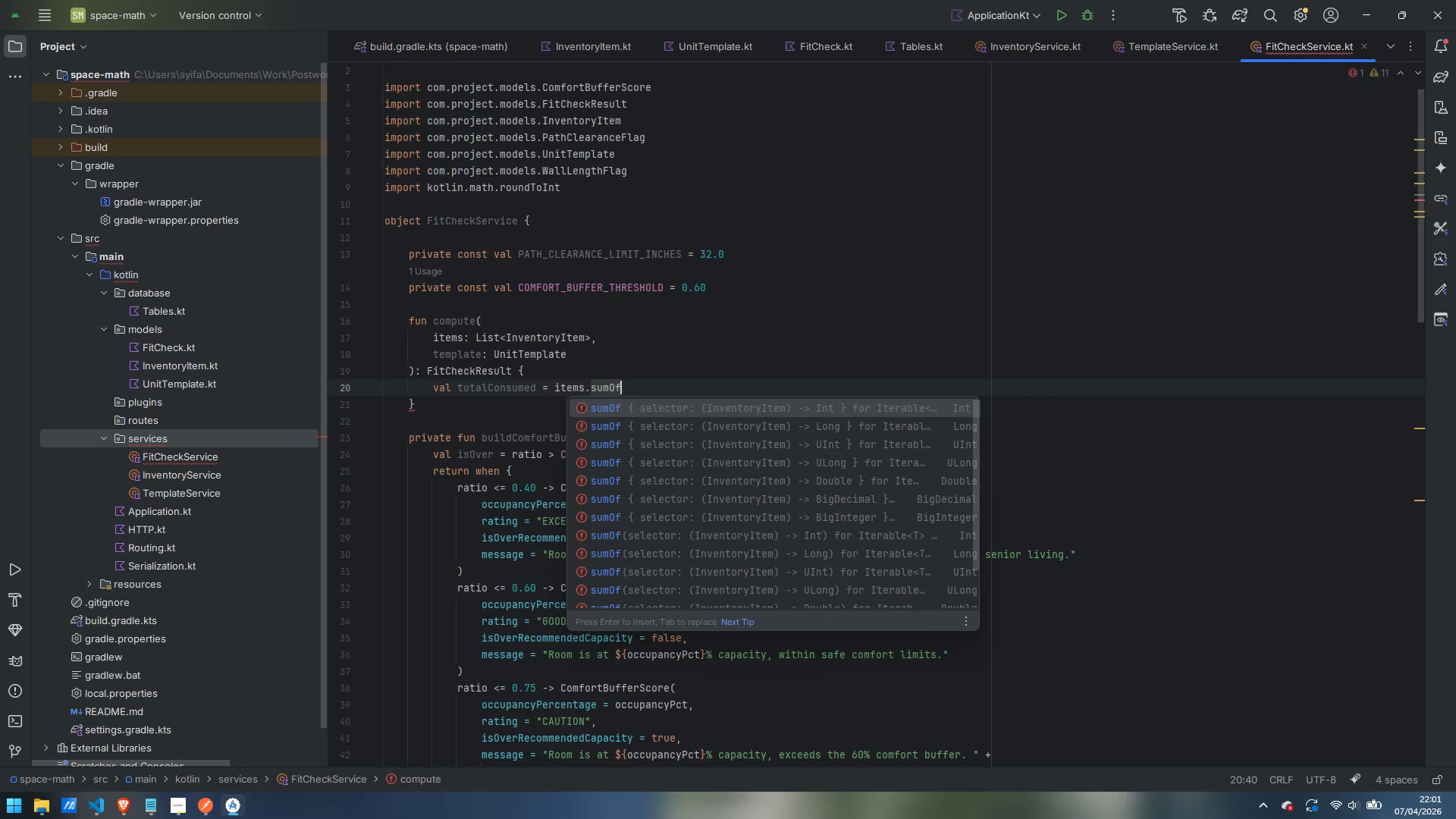 
key(Space)
 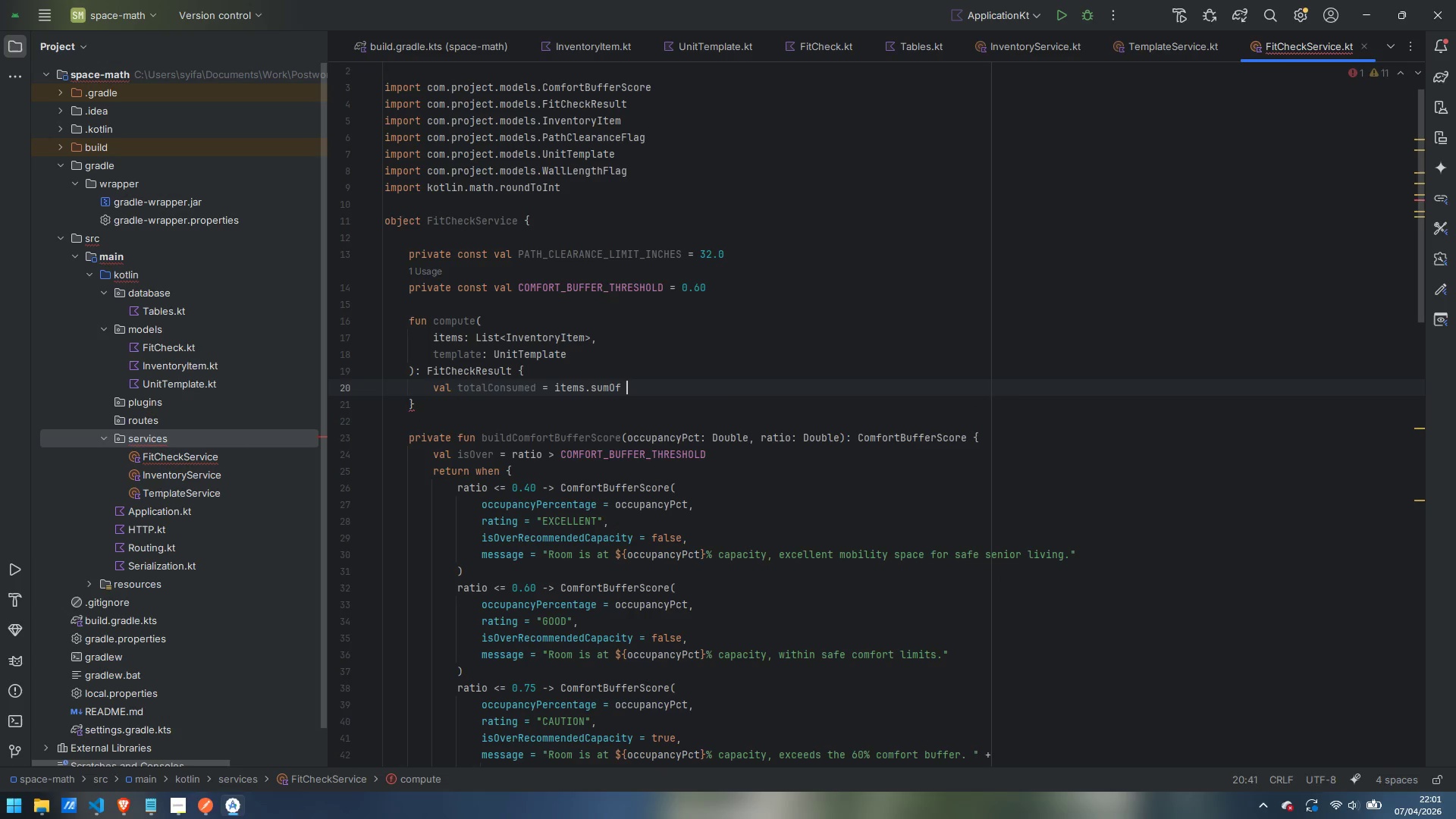 
key(Shift+ShiftLeft)
 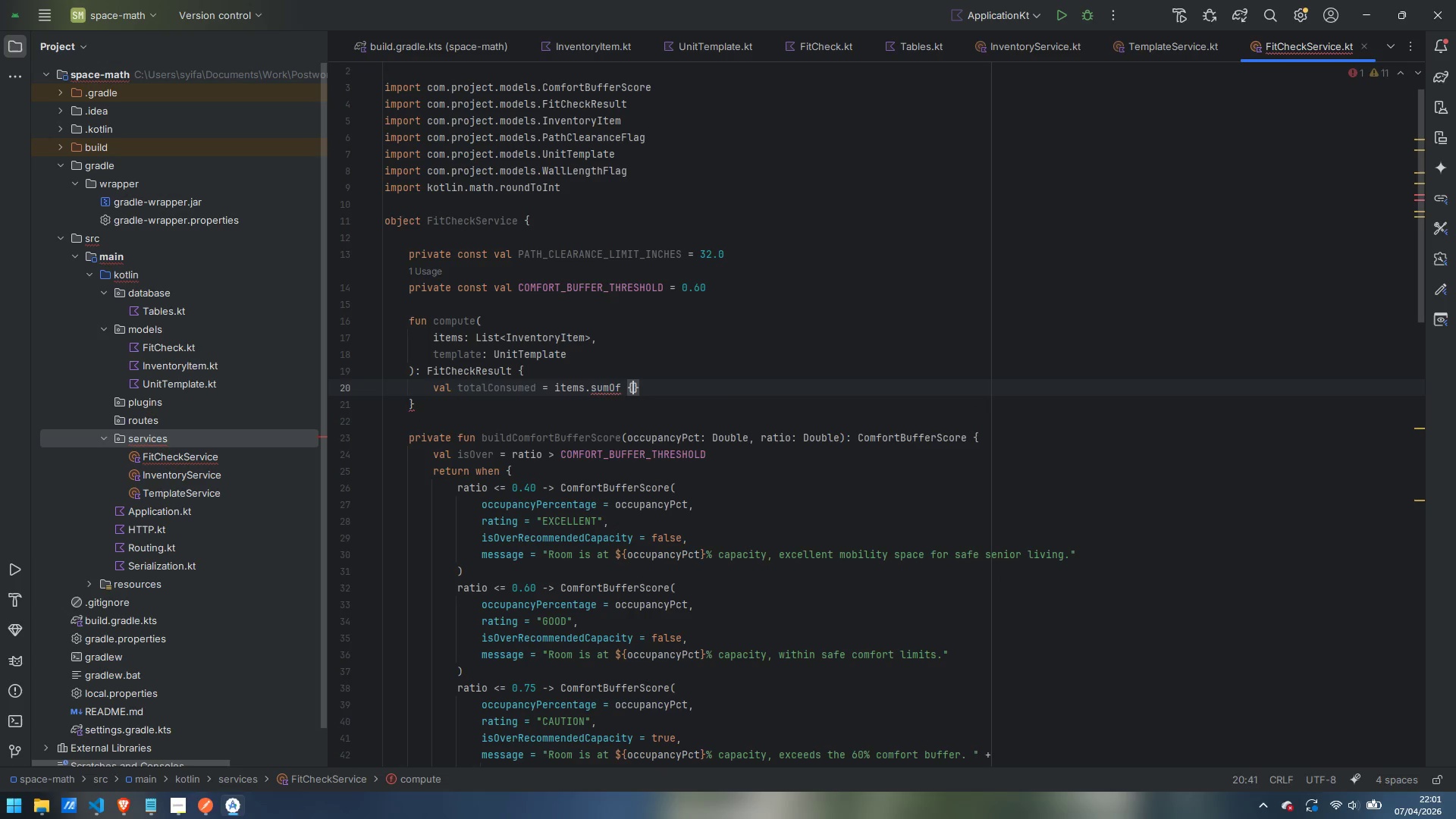 
key(Shift+BracketLeft)
 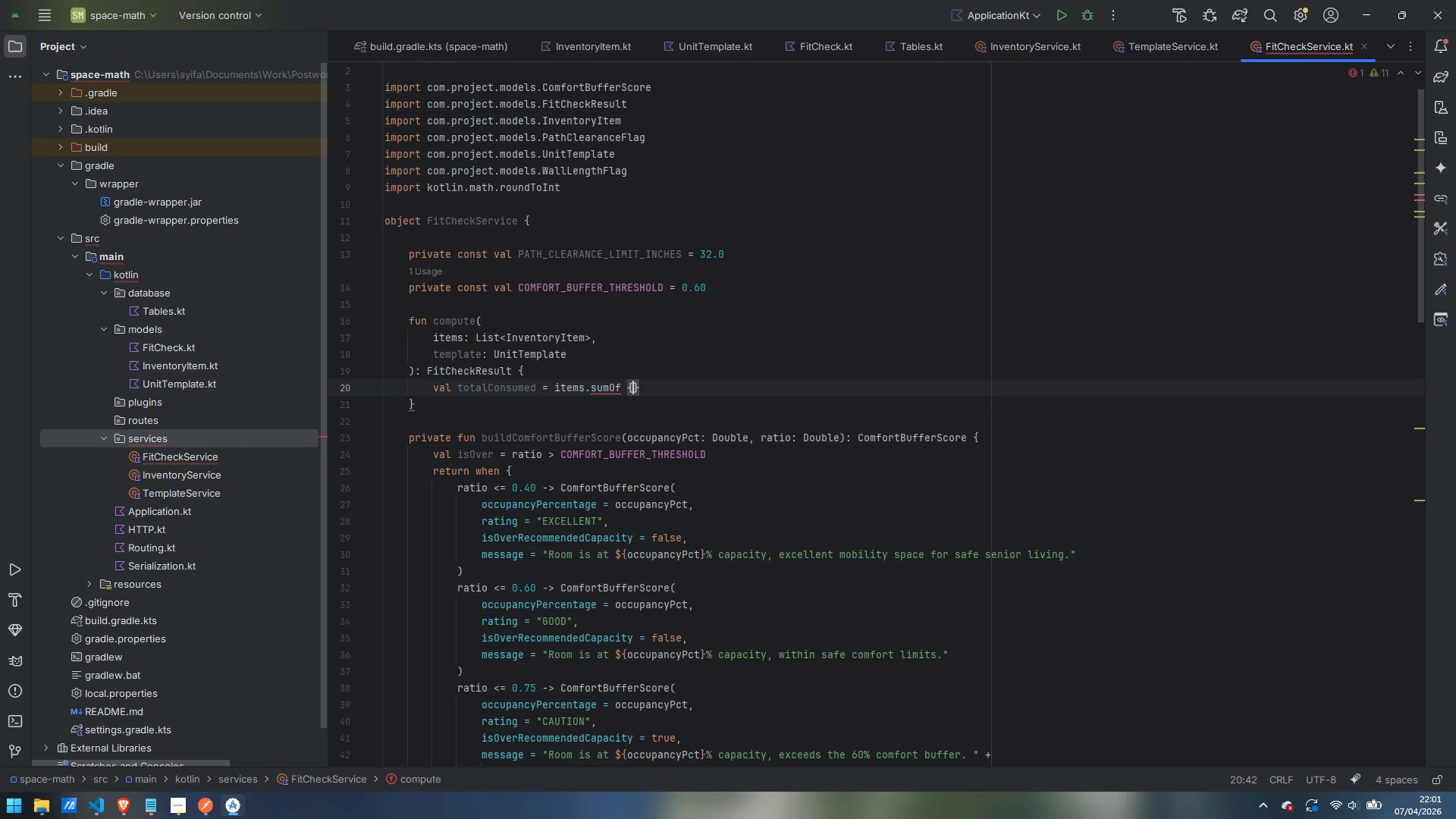 
key(Space)
 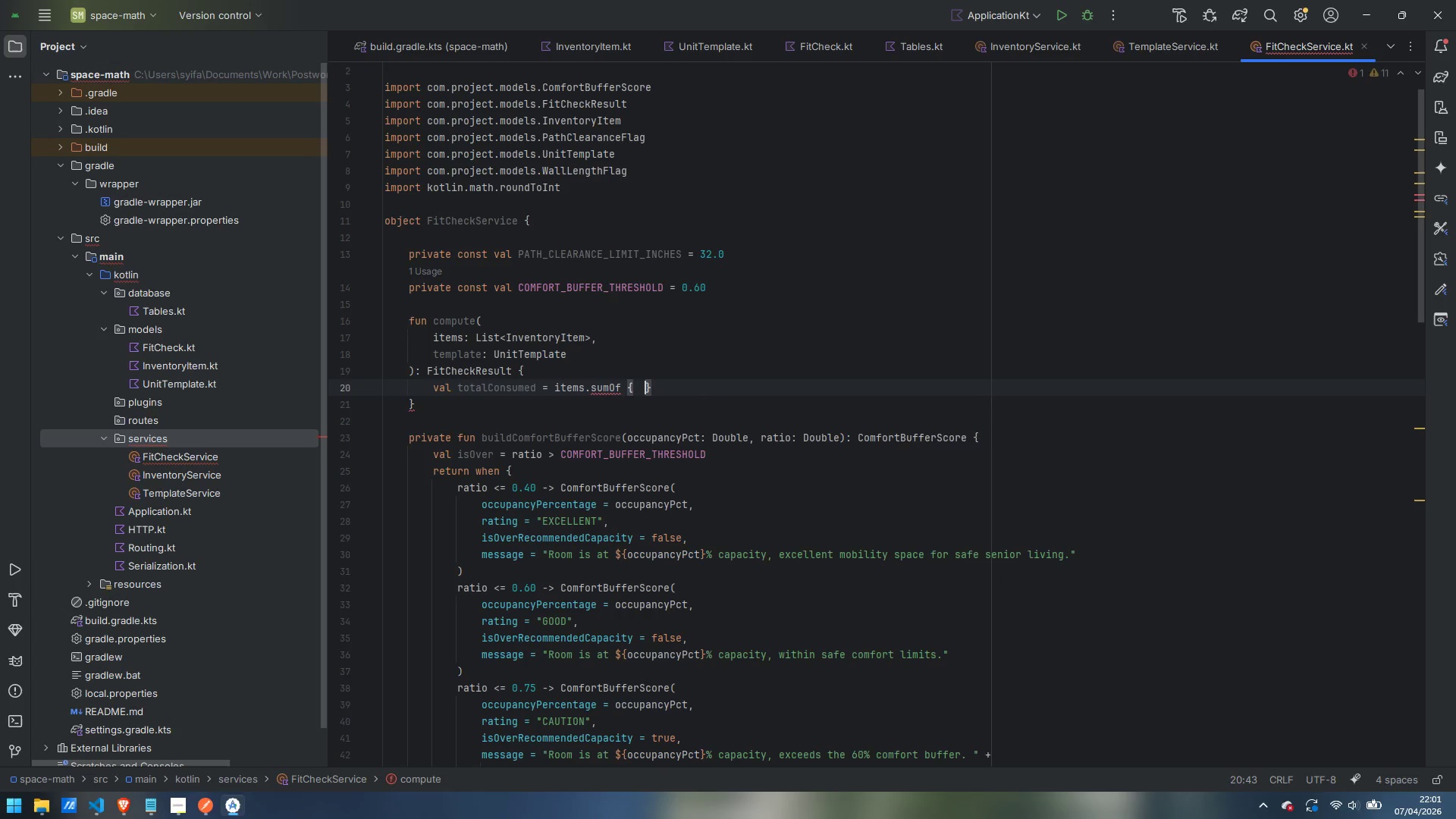 
key(Space)
 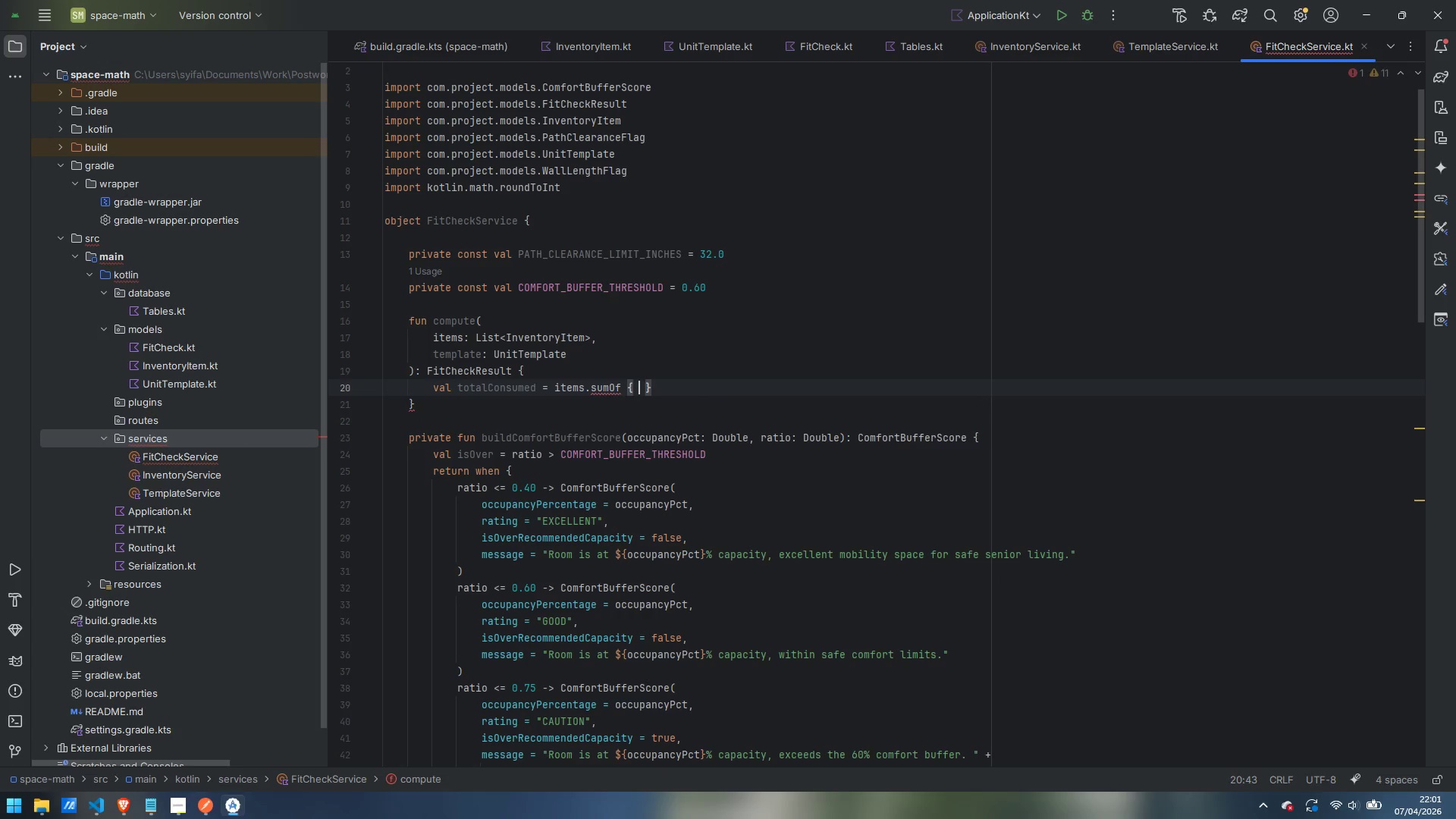 
key(ArrowLeft)
 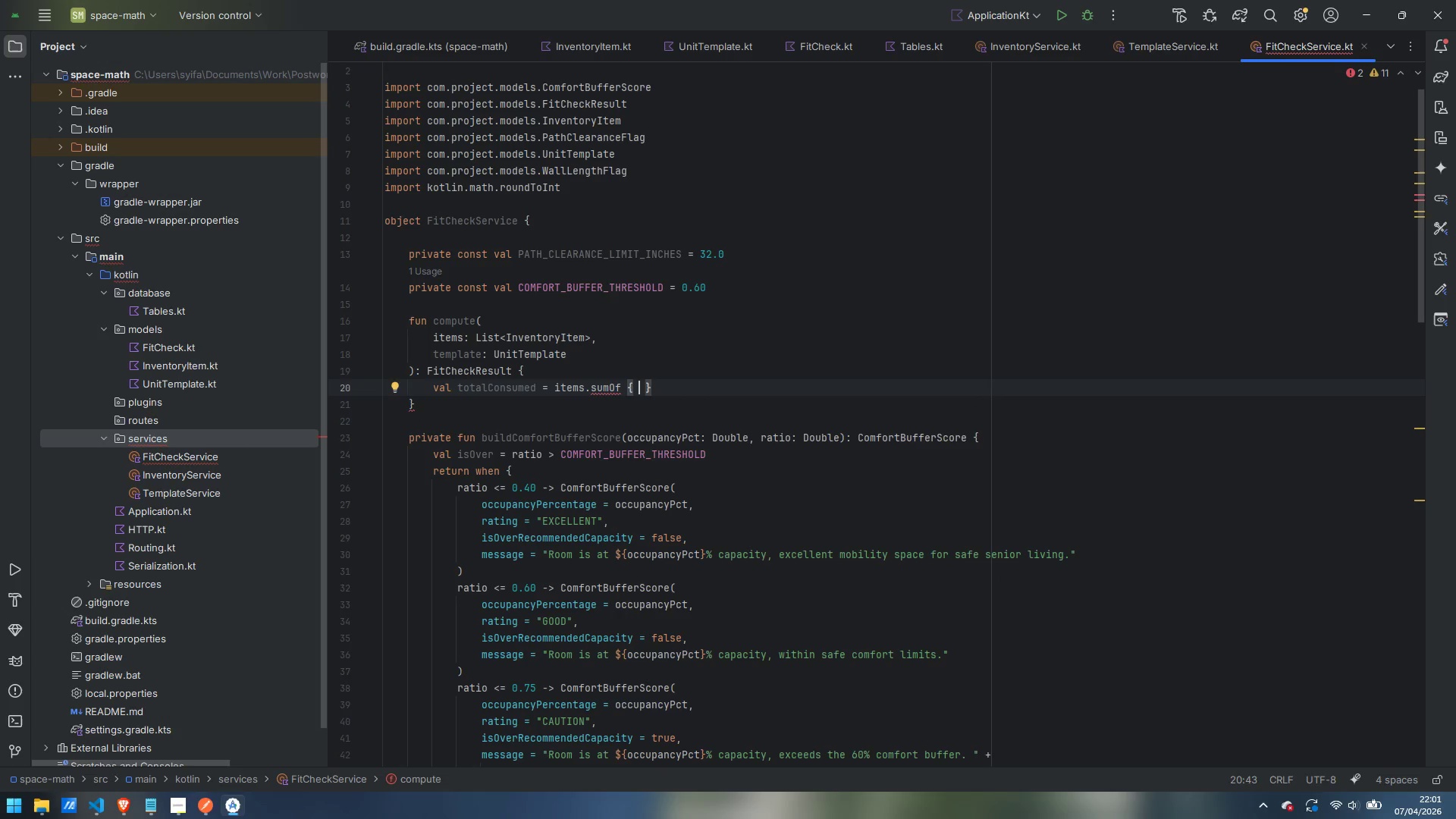 
type(it.squareFootage)
 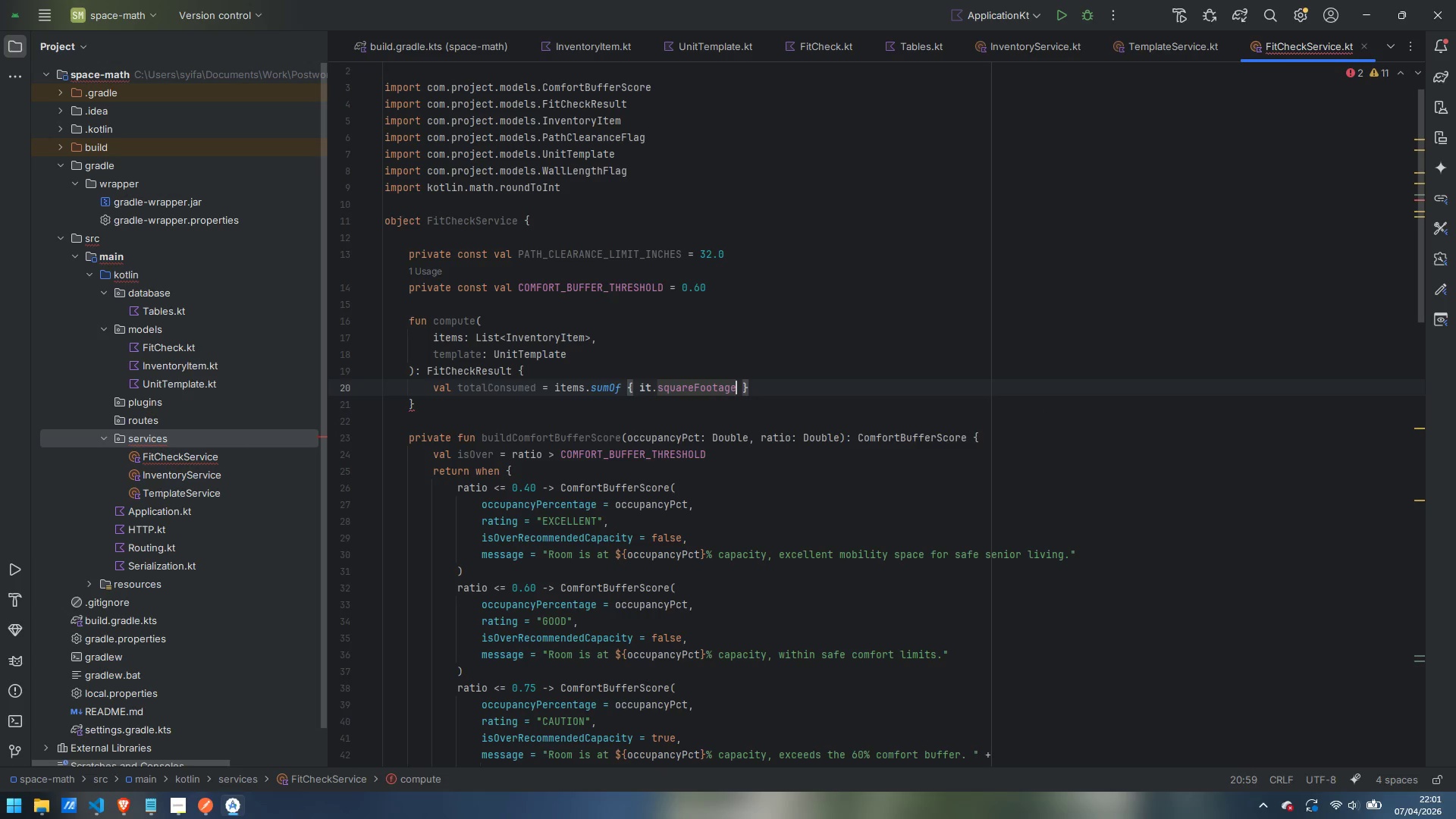 
key(ArrowRight)
 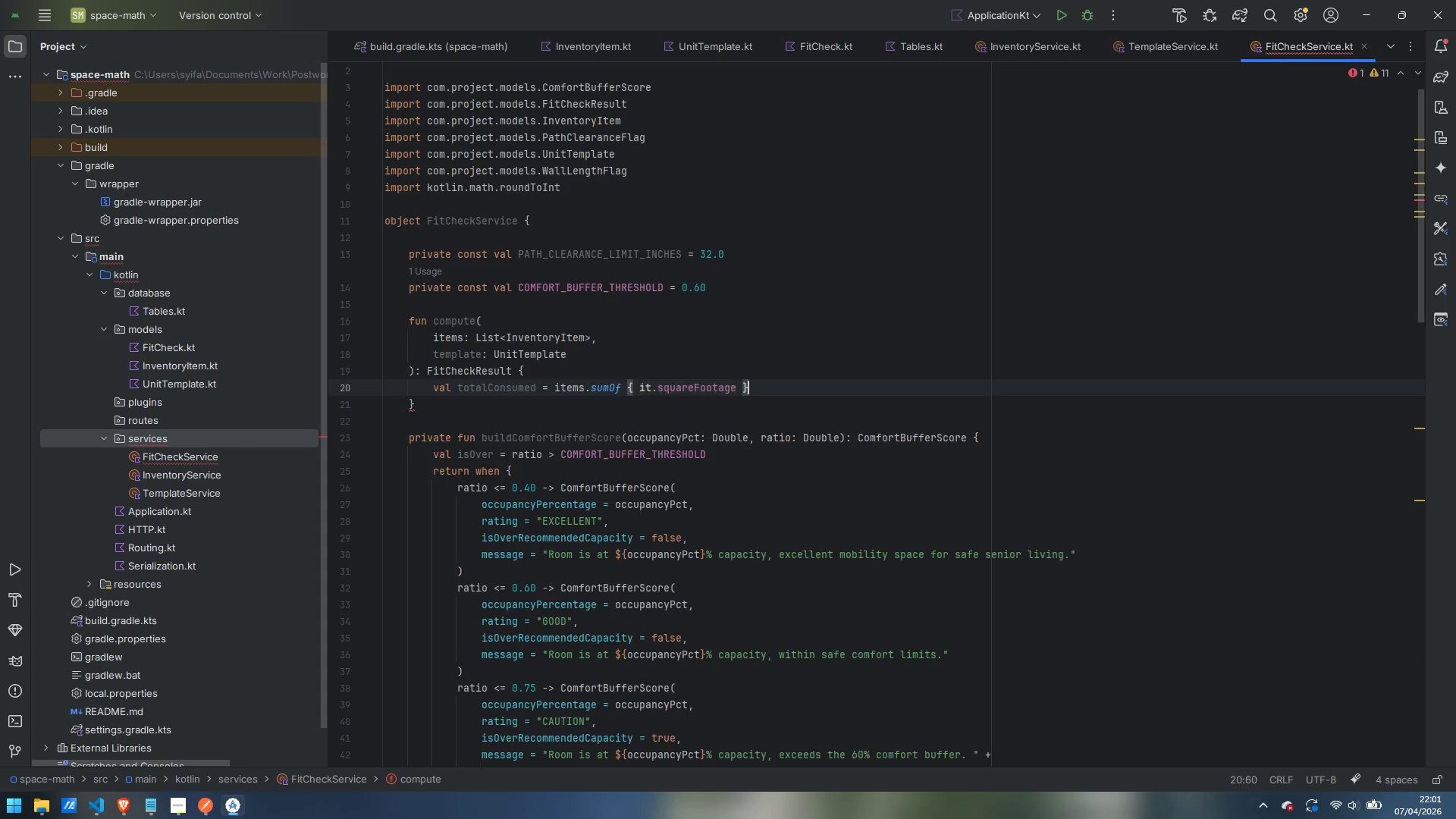 
key(ArrowRight)
 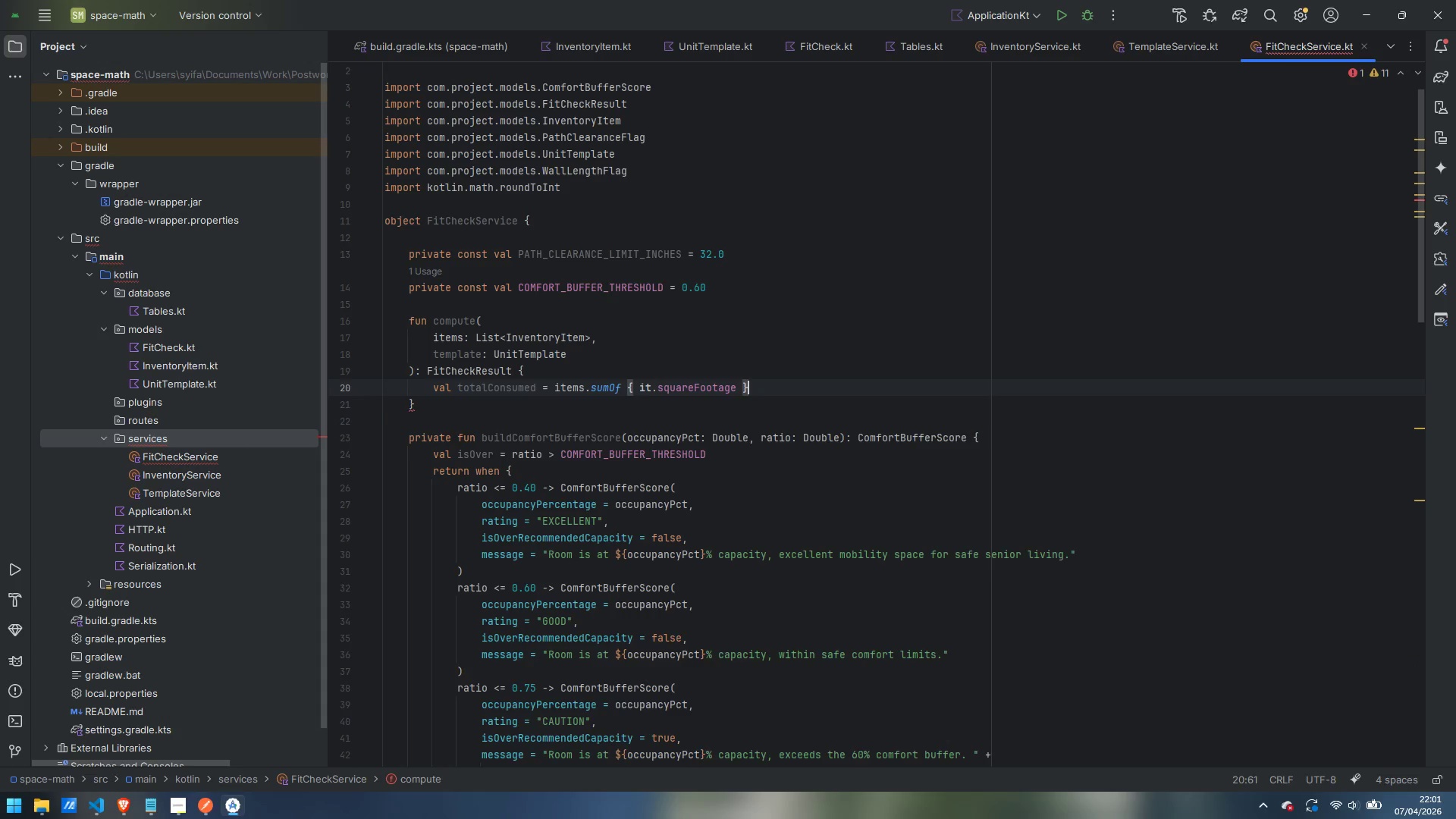 
key(Enter)
 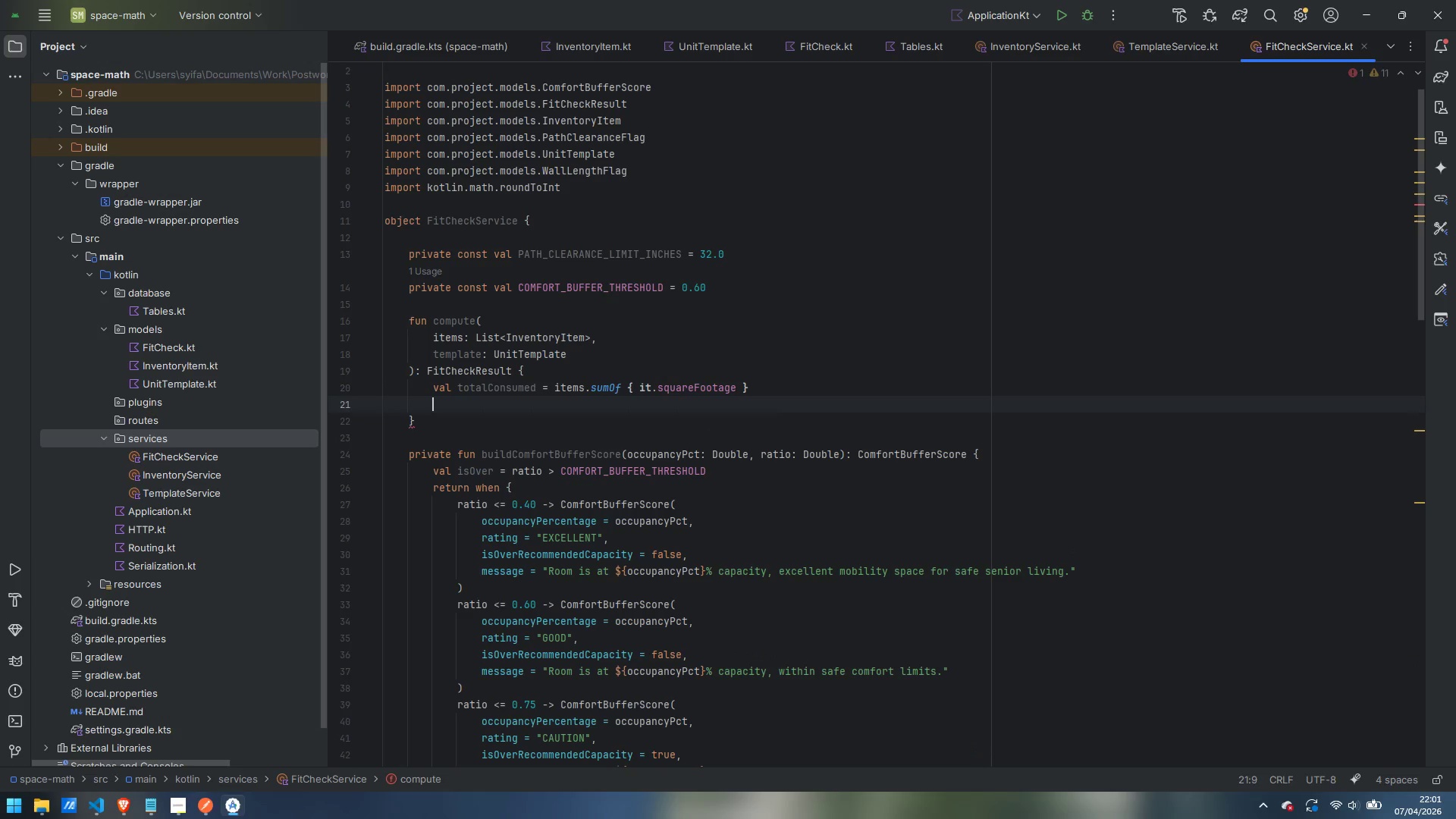 
type(val totalAvaibale)
key(Backspace)
key(Backspace)
key(Backspace)
key(Backspace)
type(lable = template.totalSquareFootage,)
key(Backspace)
 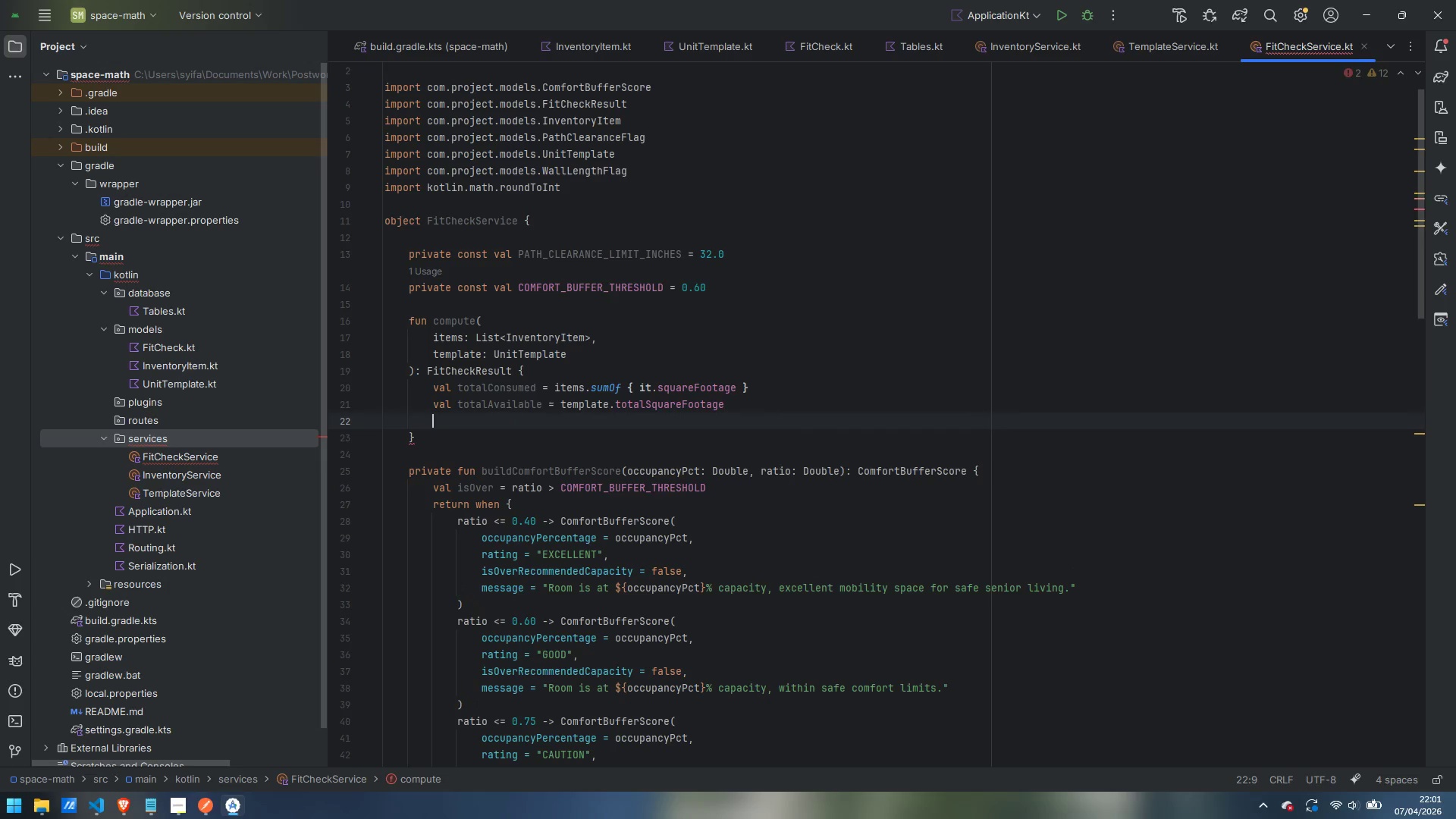 
 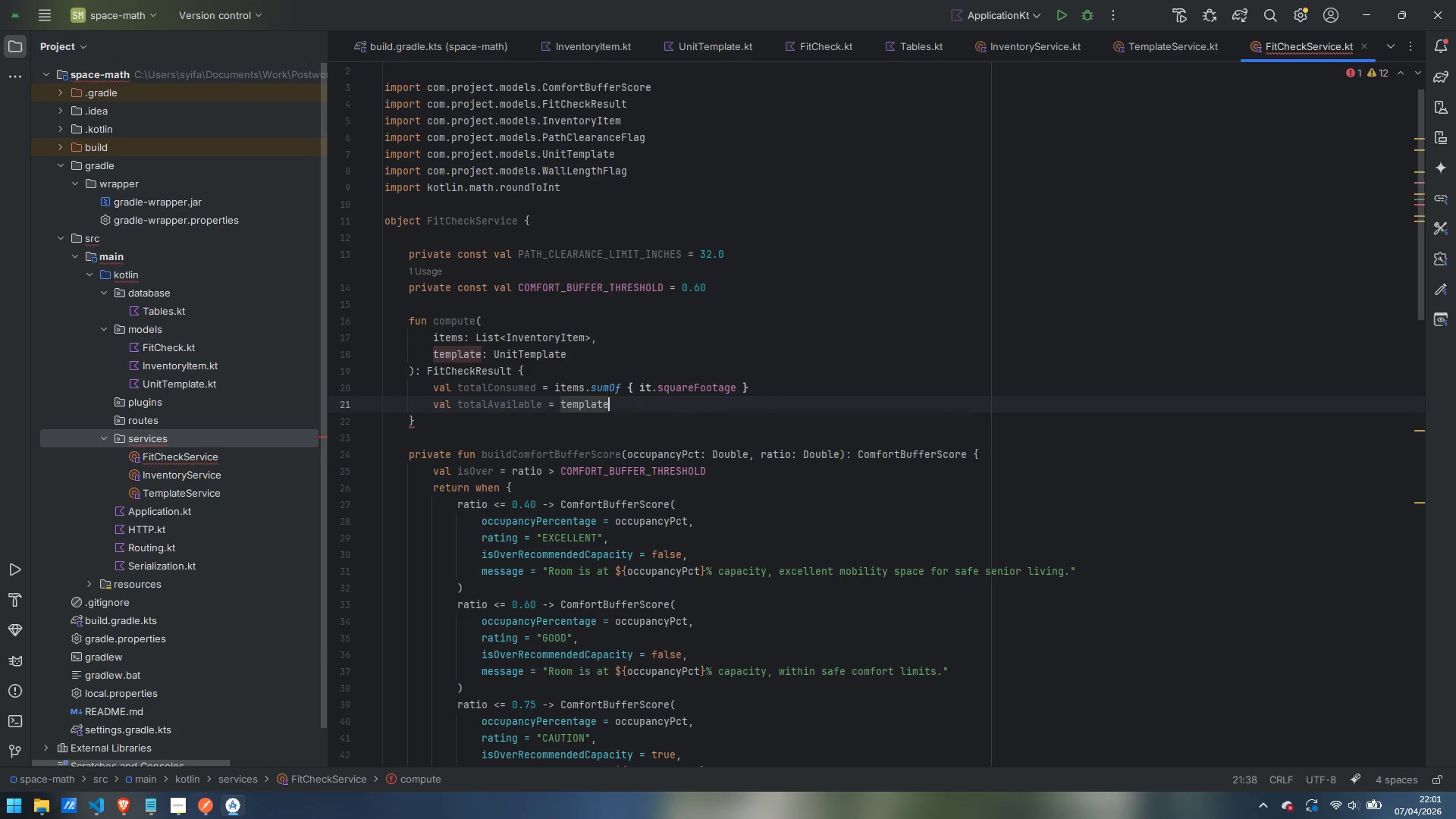 
key(Enter)
 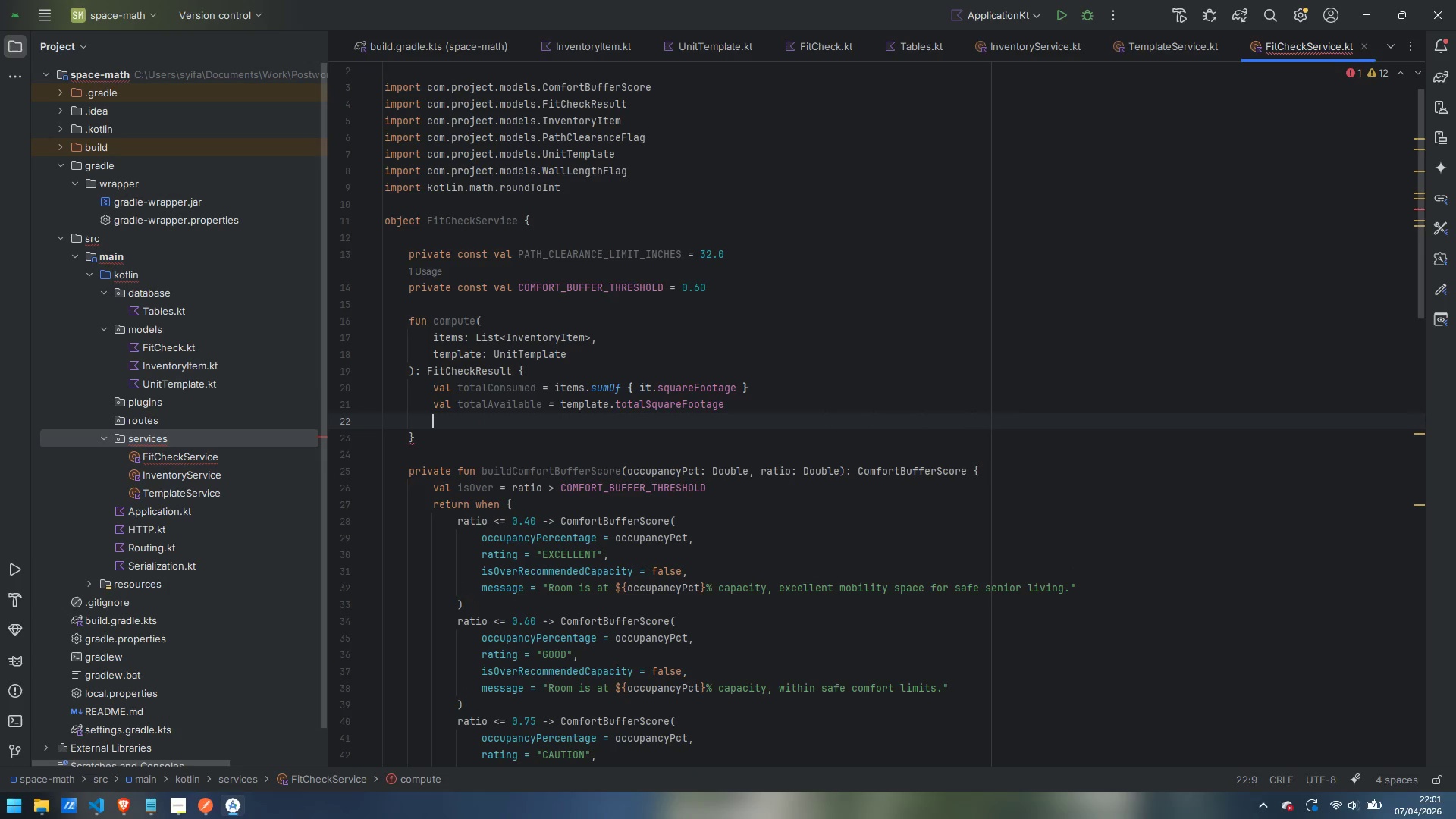 
type(val occupancyRatio = totalConsumed / totalAvaibla)
key(Backspace)
key(Backspace)
key(Backspace)
type(lable)
 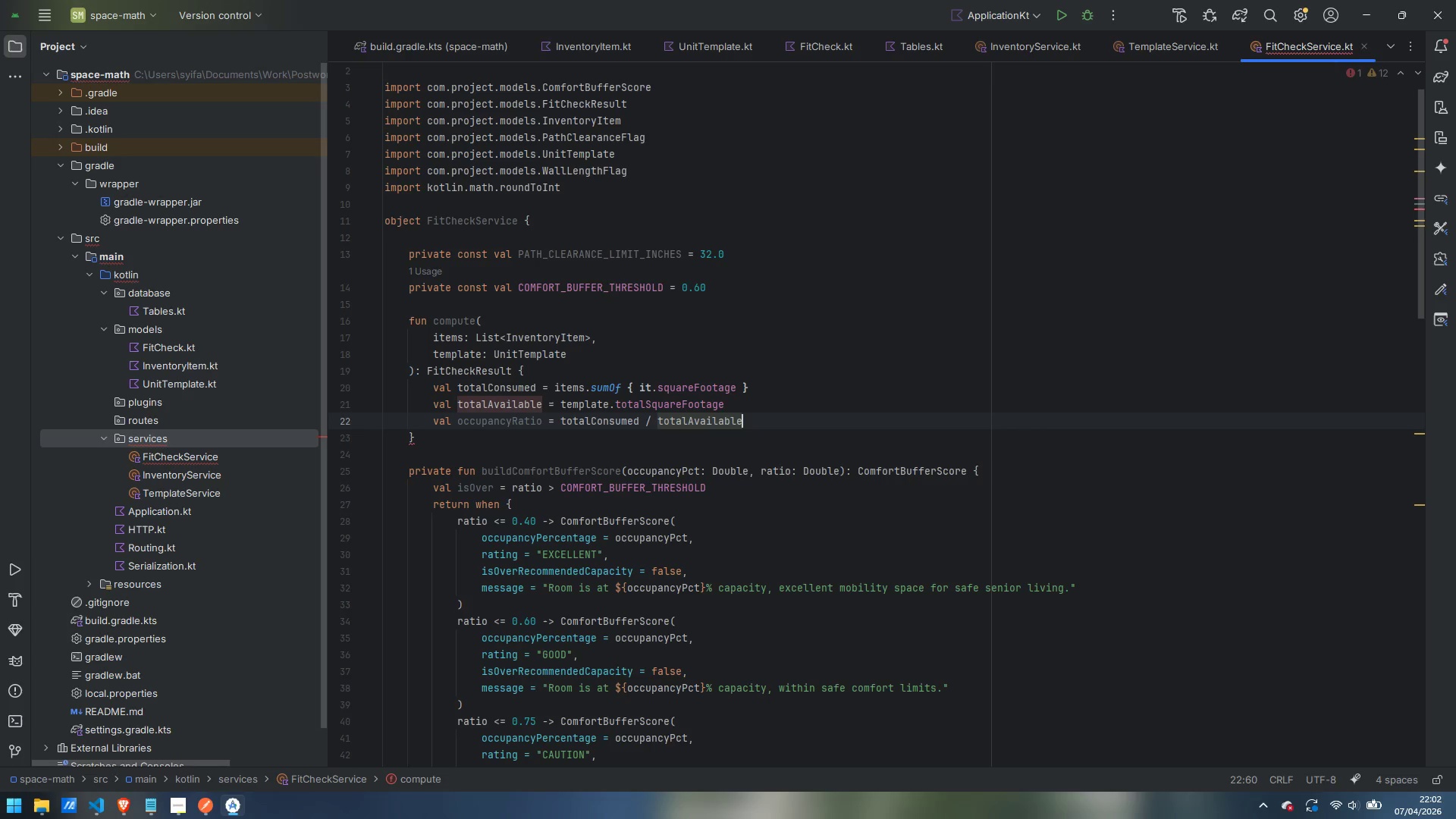 
key(Enter)
 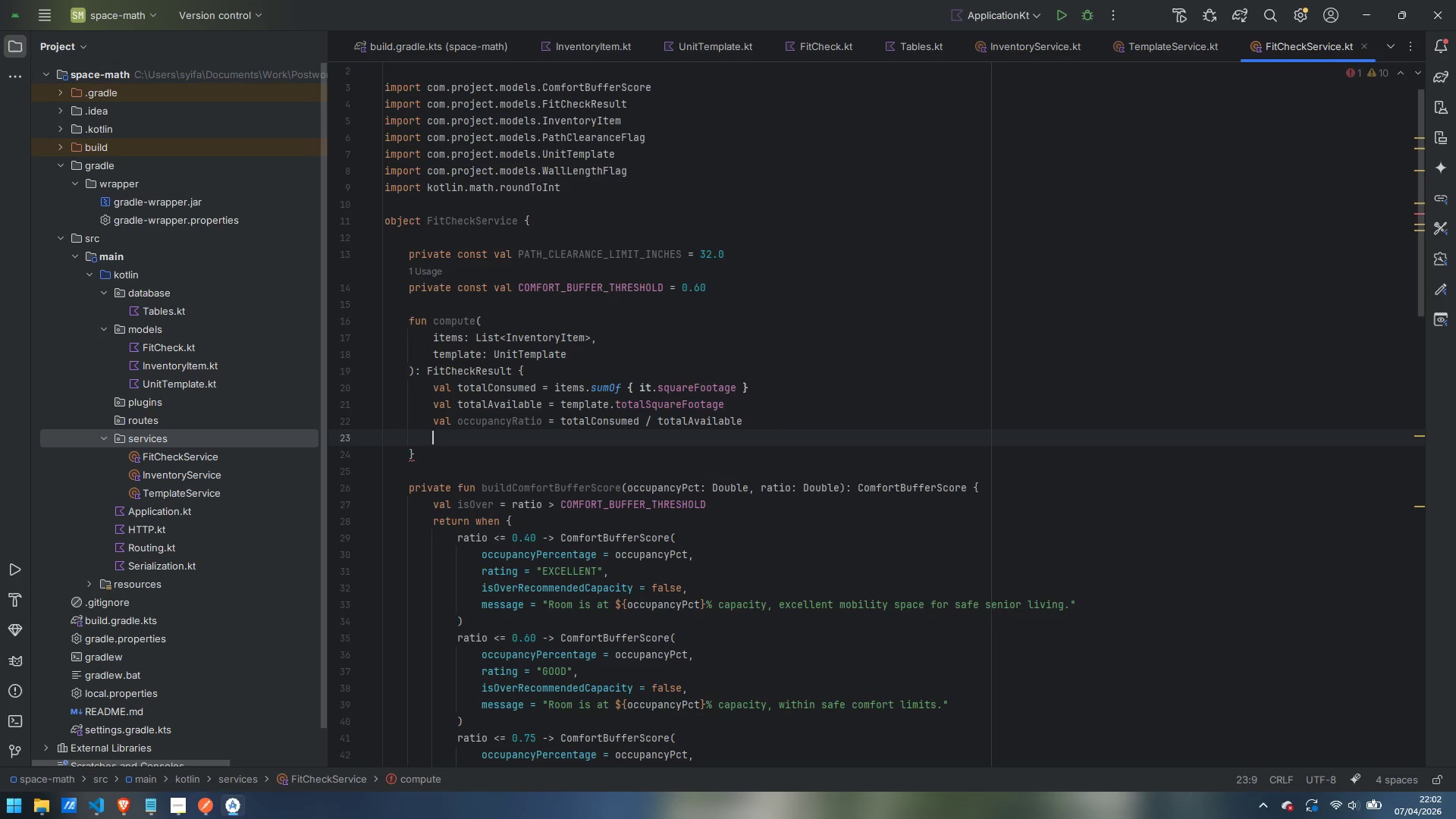 
type(val occupancyPct = (occupanct)
key(Backspace)
type(yRatio * 10000.0)
 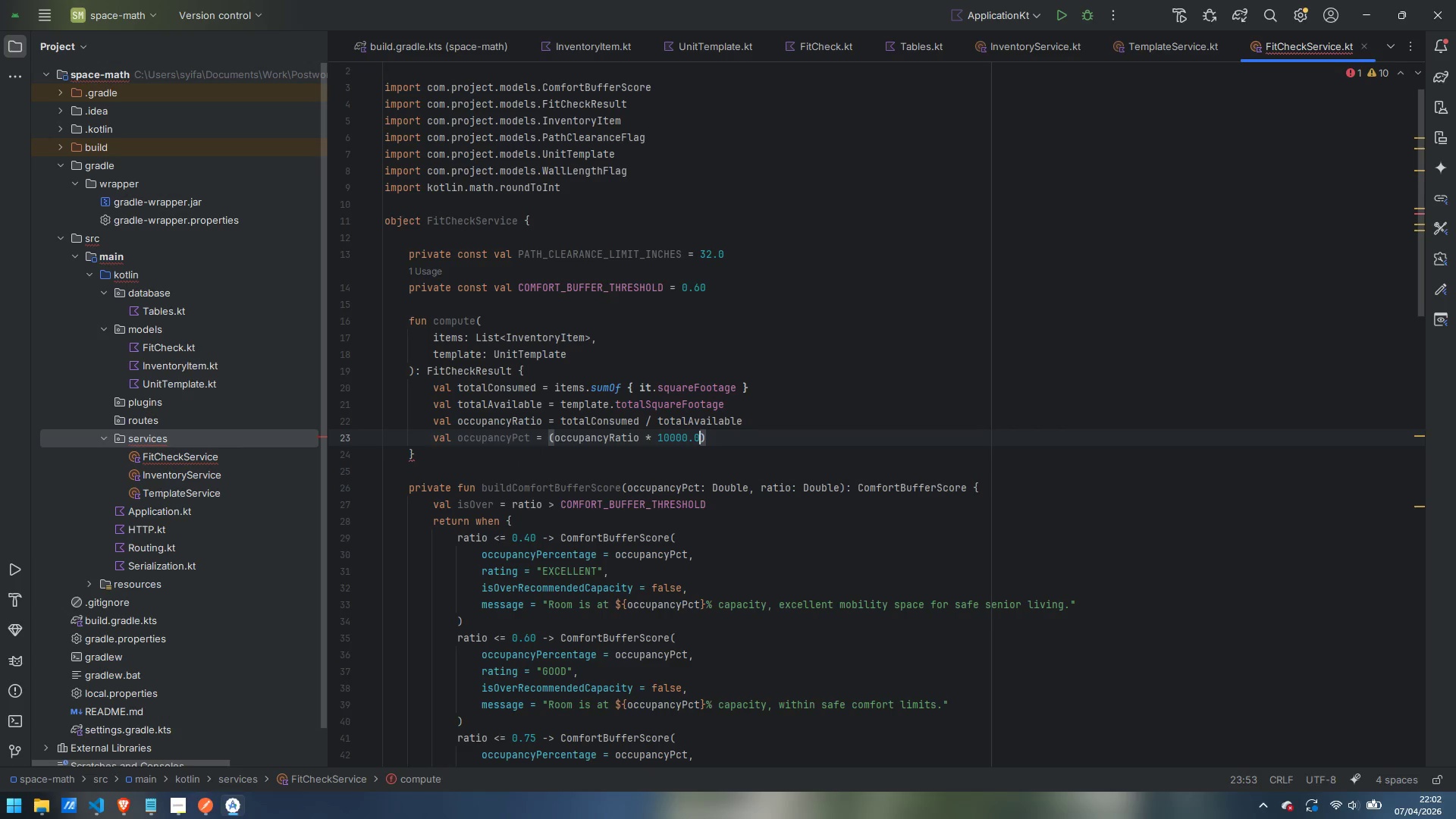 
key(ArrowRight)
 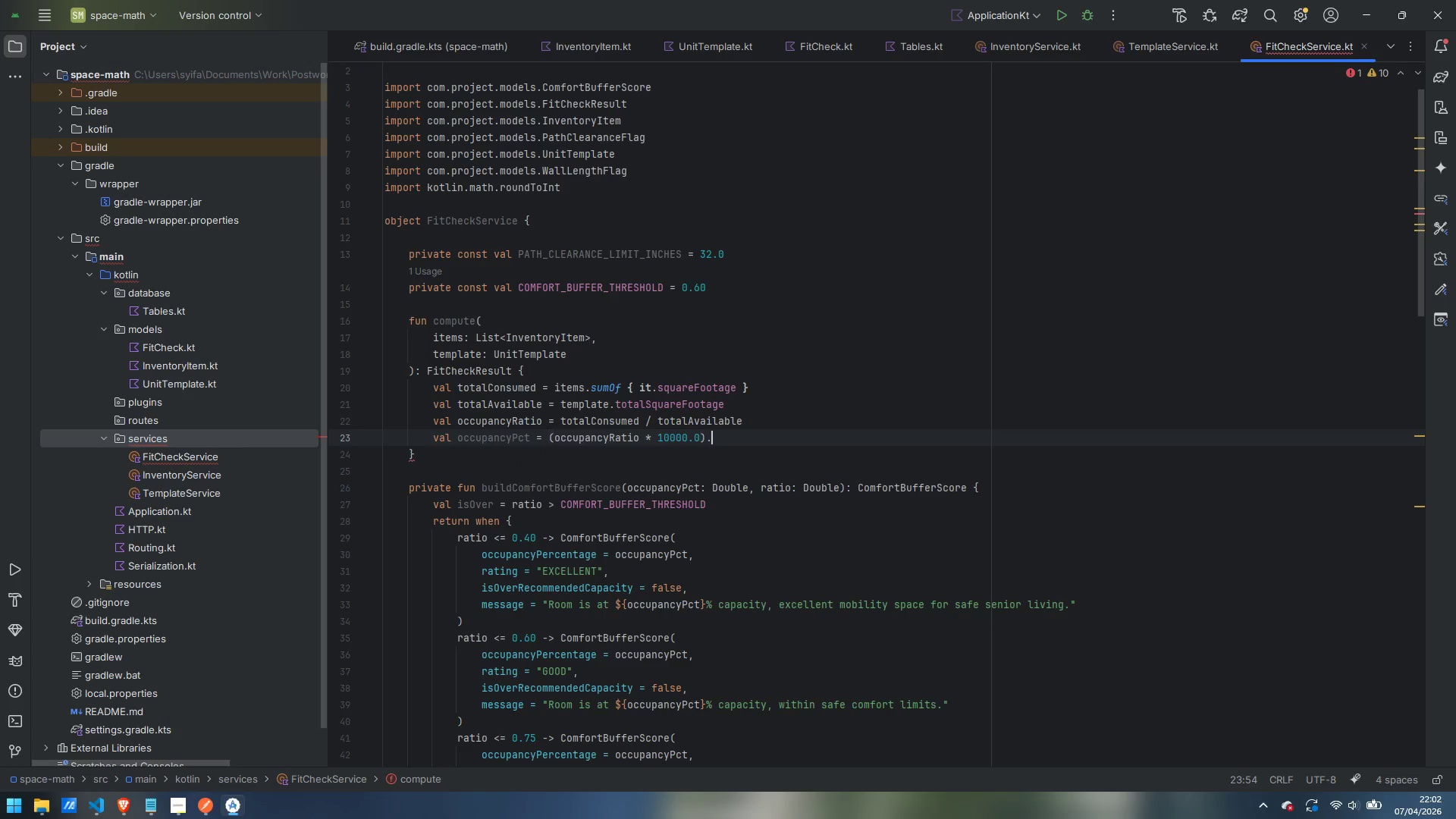 
type(.roud)
key(Backspace)
type(ndToInt)
 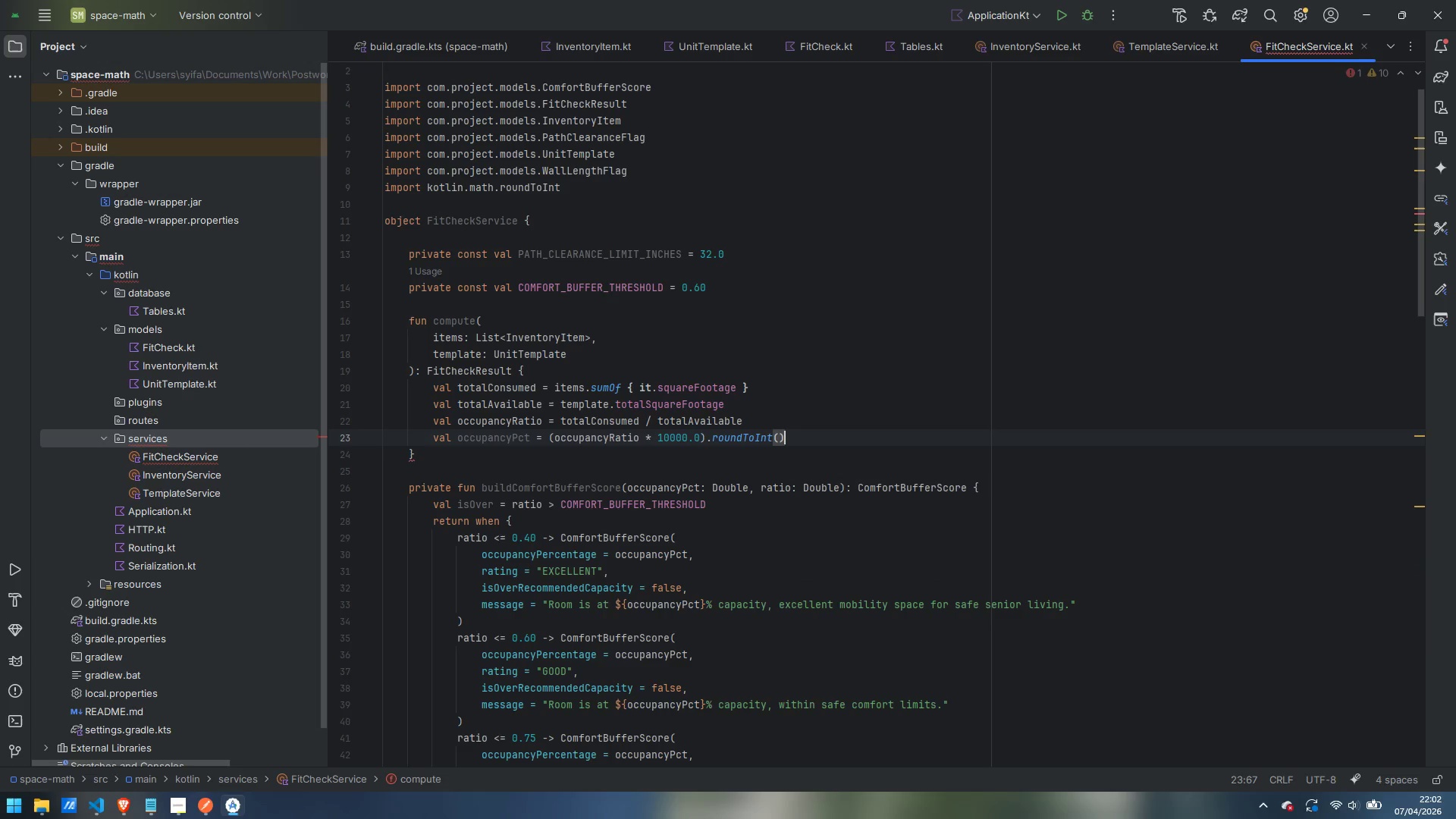 
 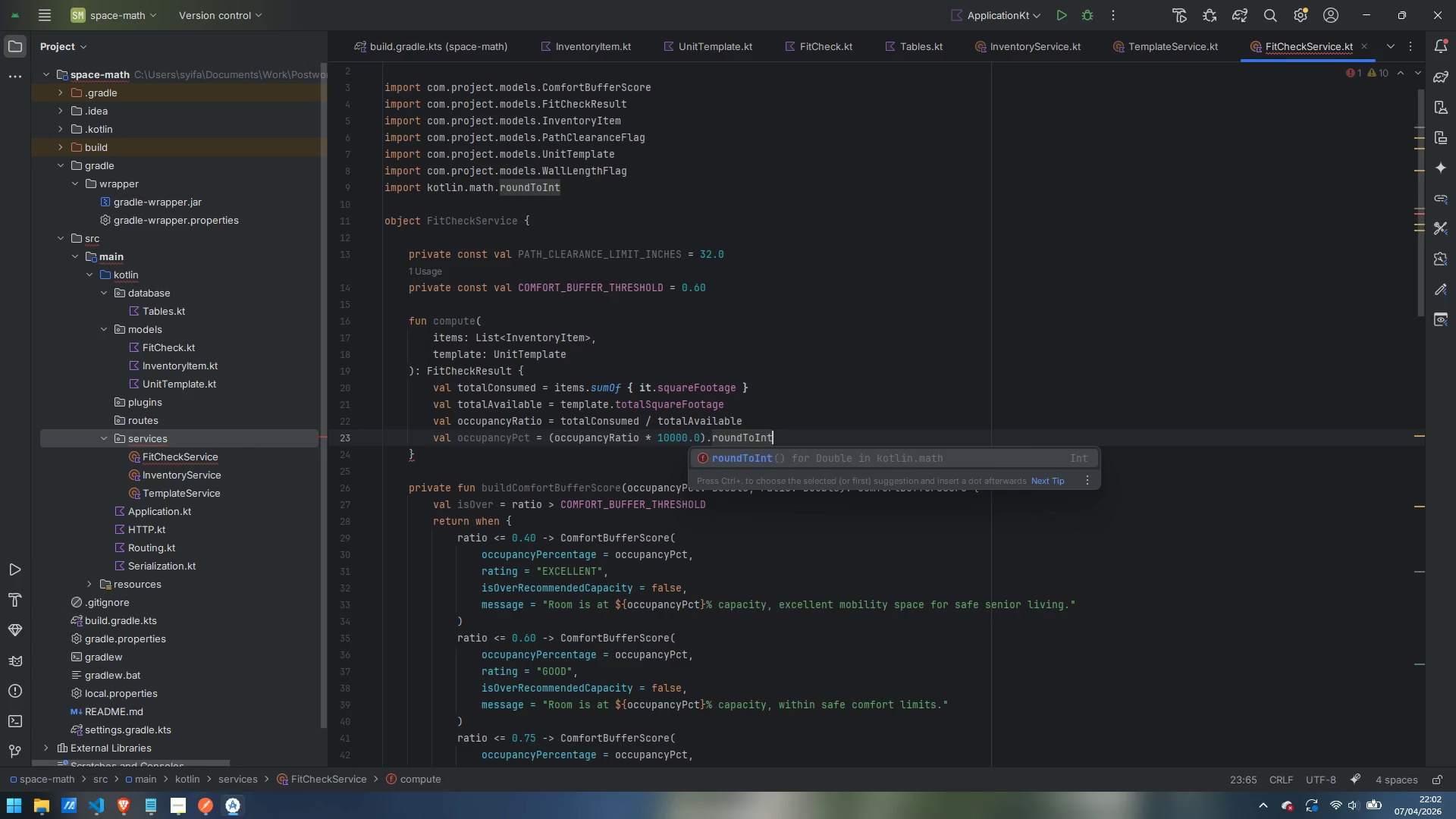 
key(Enter)
 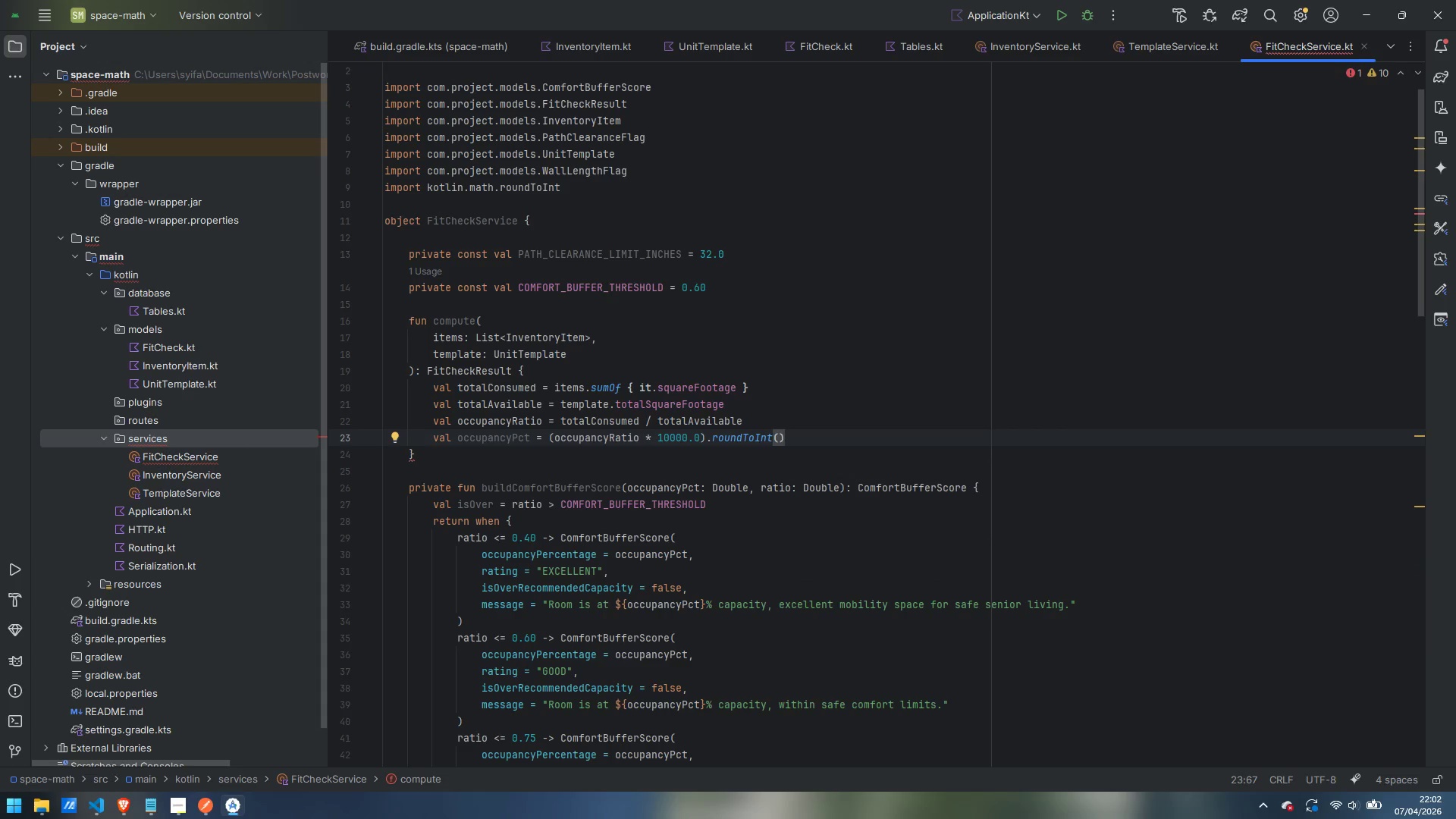 
type( / 100.0 )
key(Backspace)
 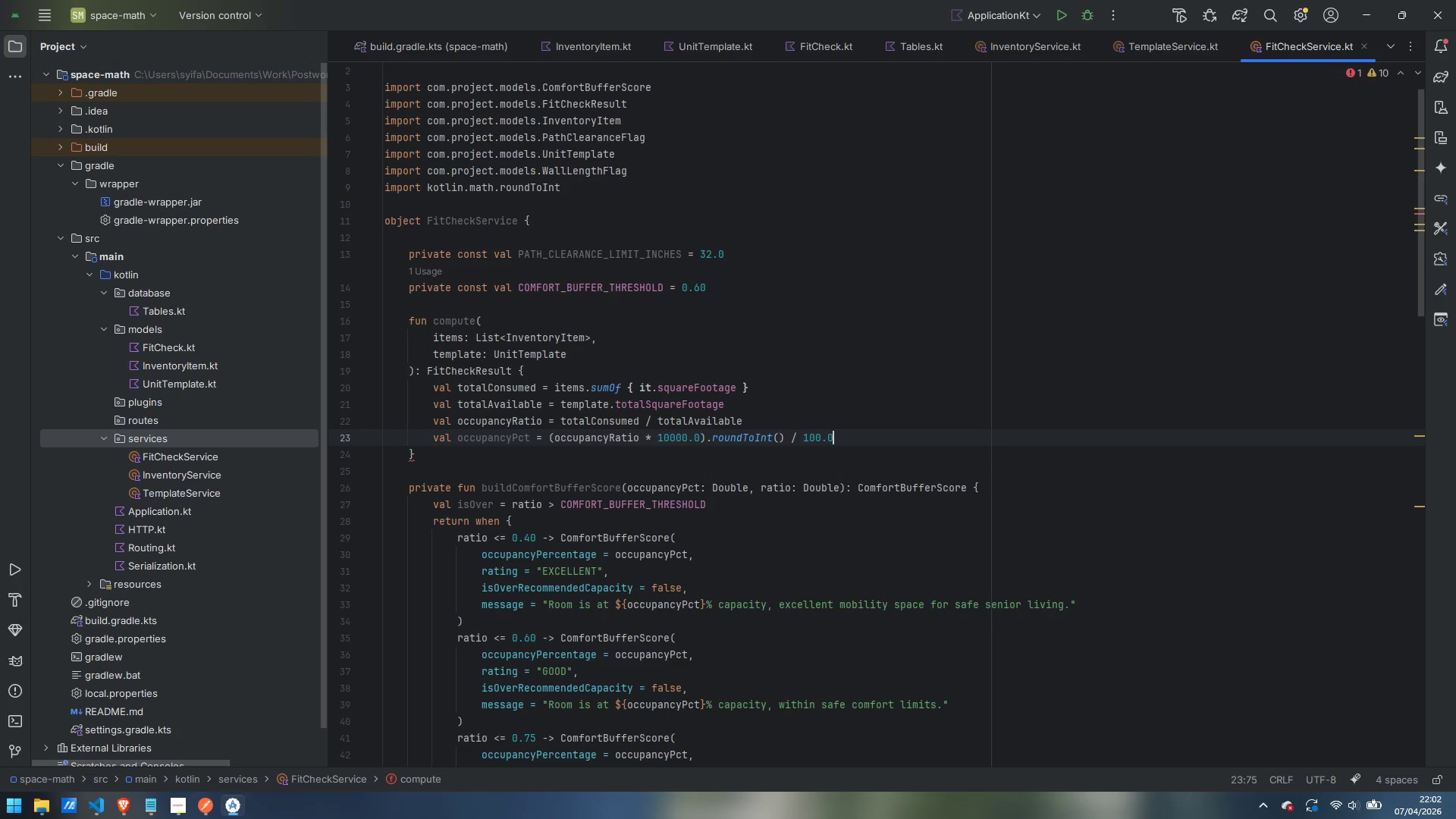 
key(Enter)
 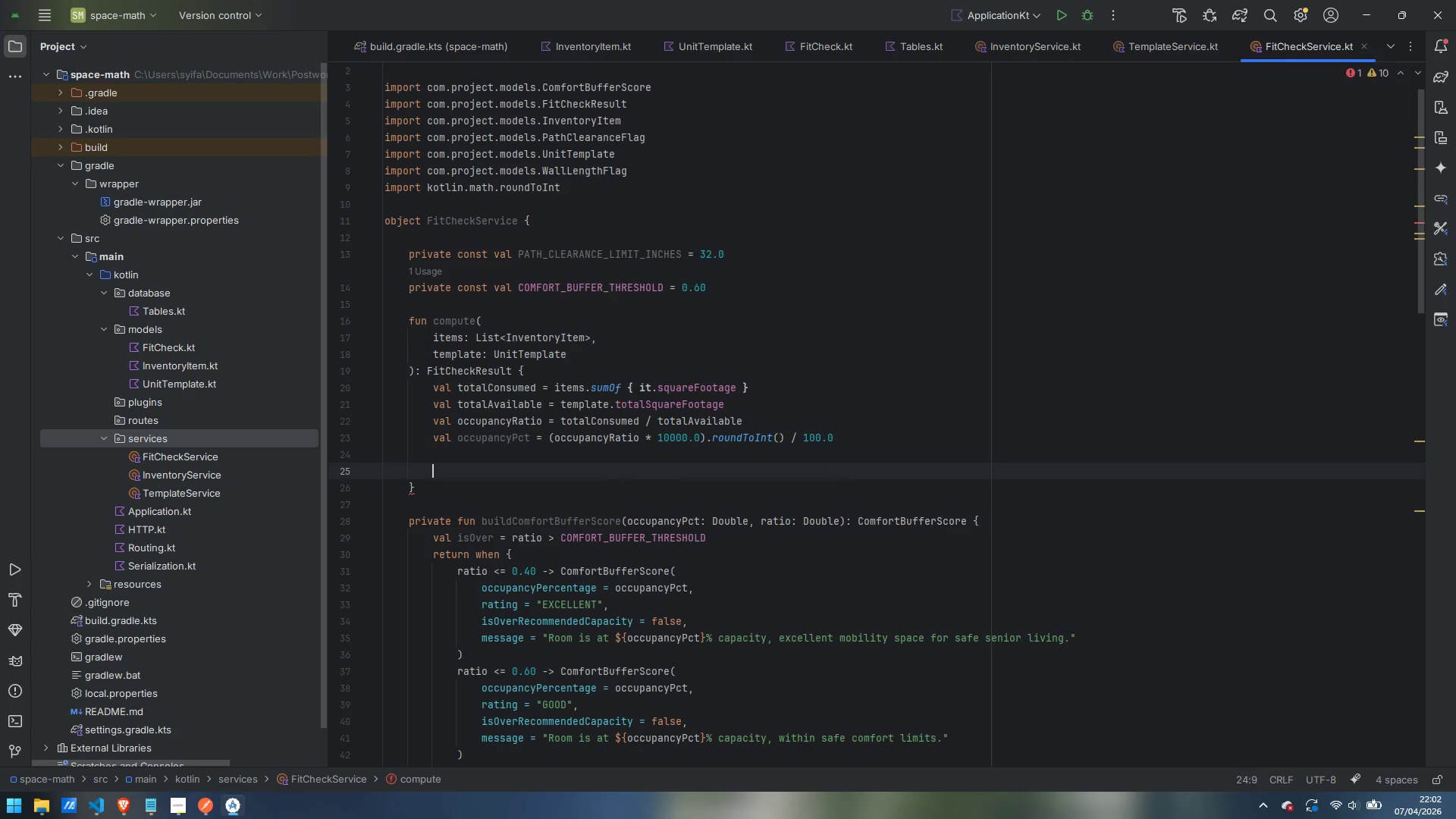 
key(Enter)
 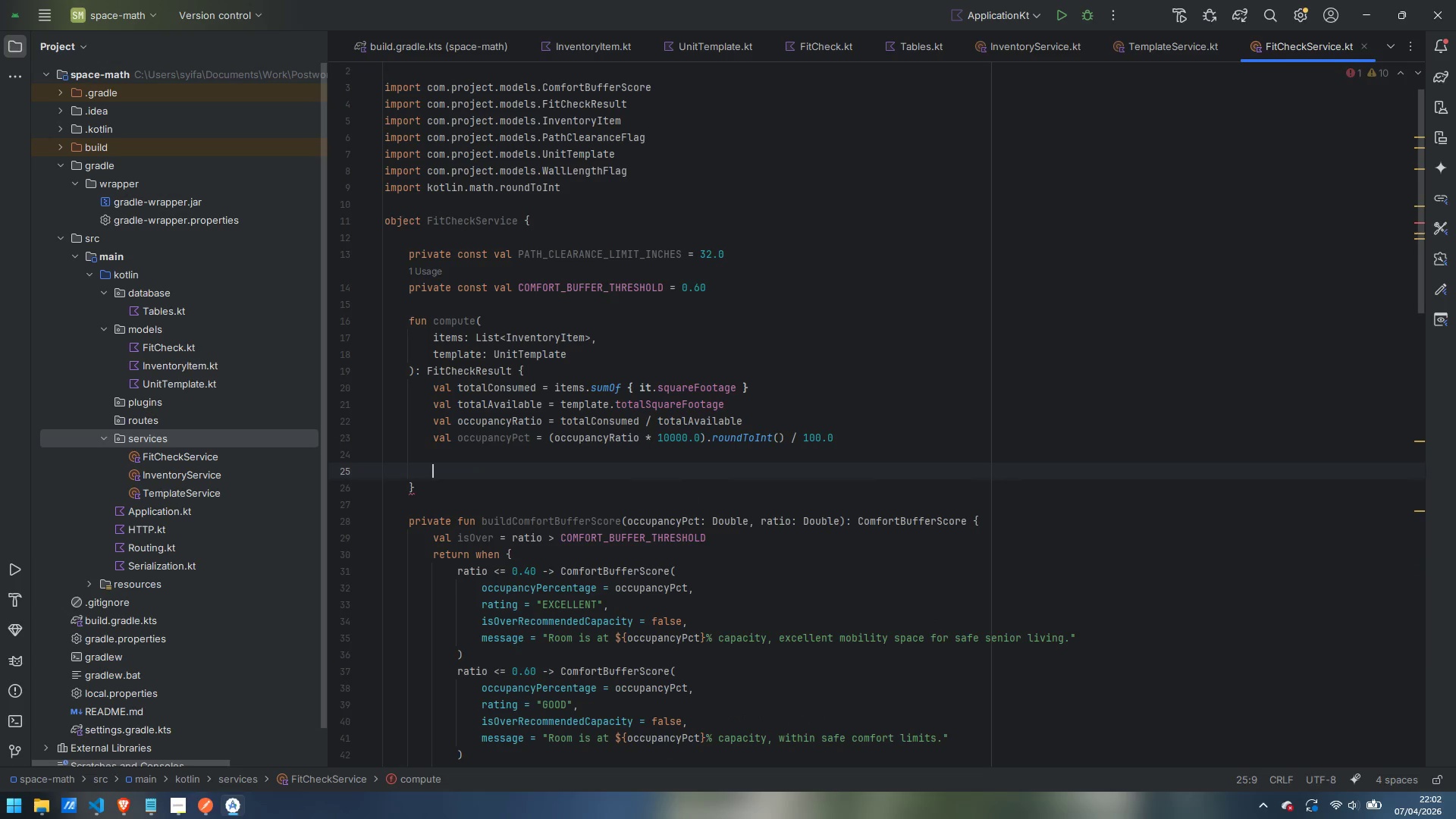 
type(val)
 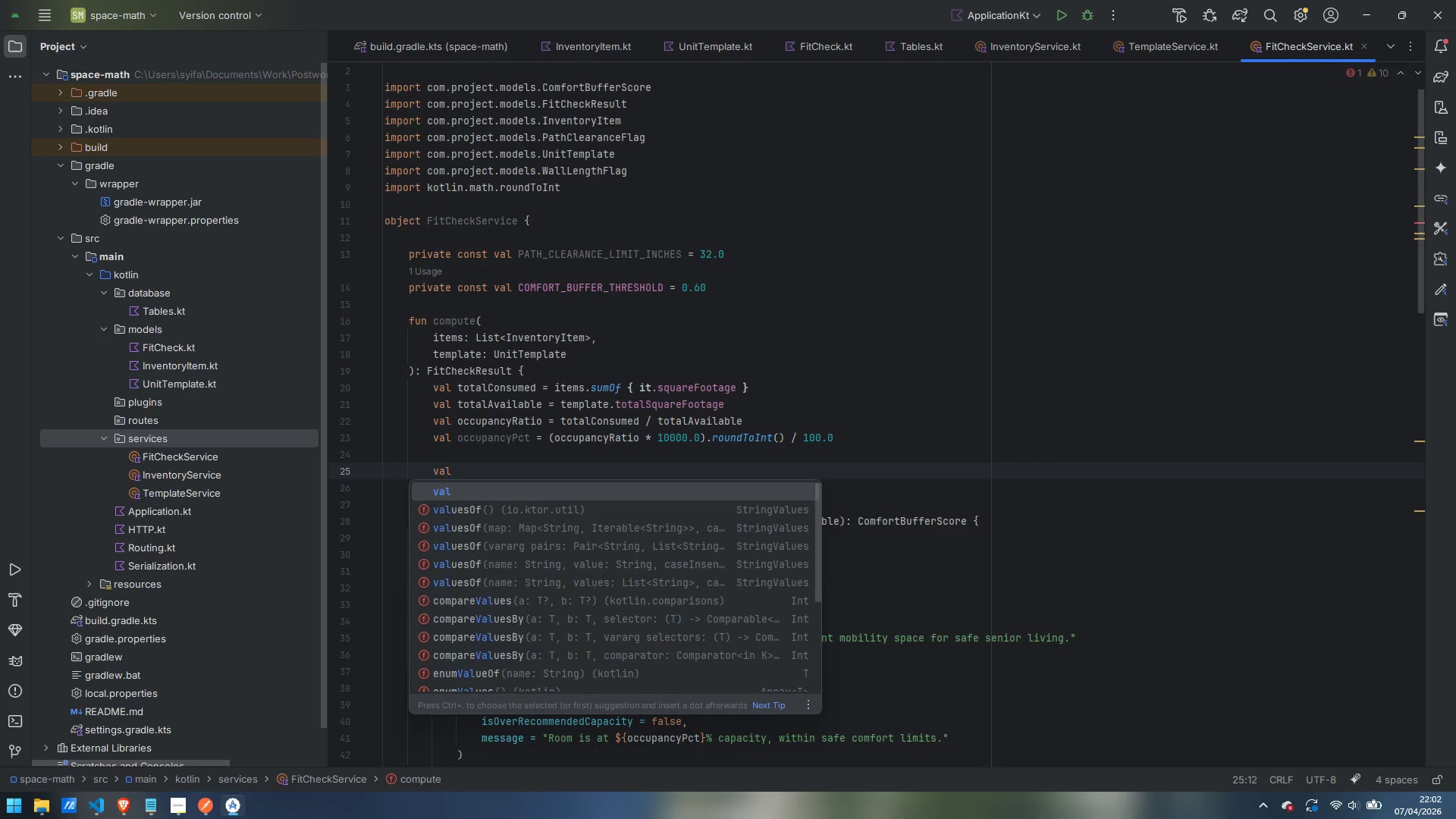 
type(P)
key(Backspace)
type( Path)
 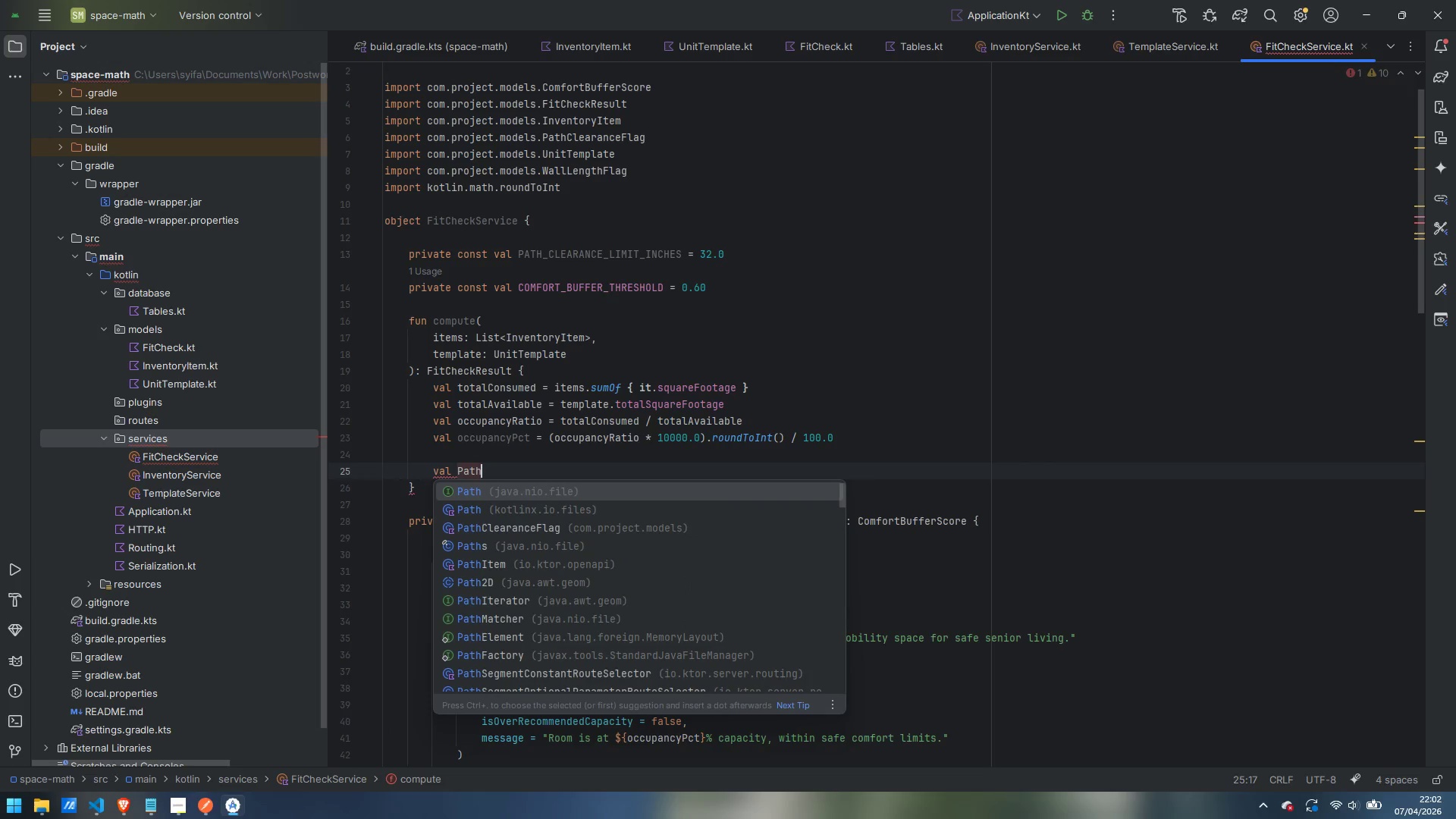 
hold_key(key=ShiftLeft, duration=1.01)
 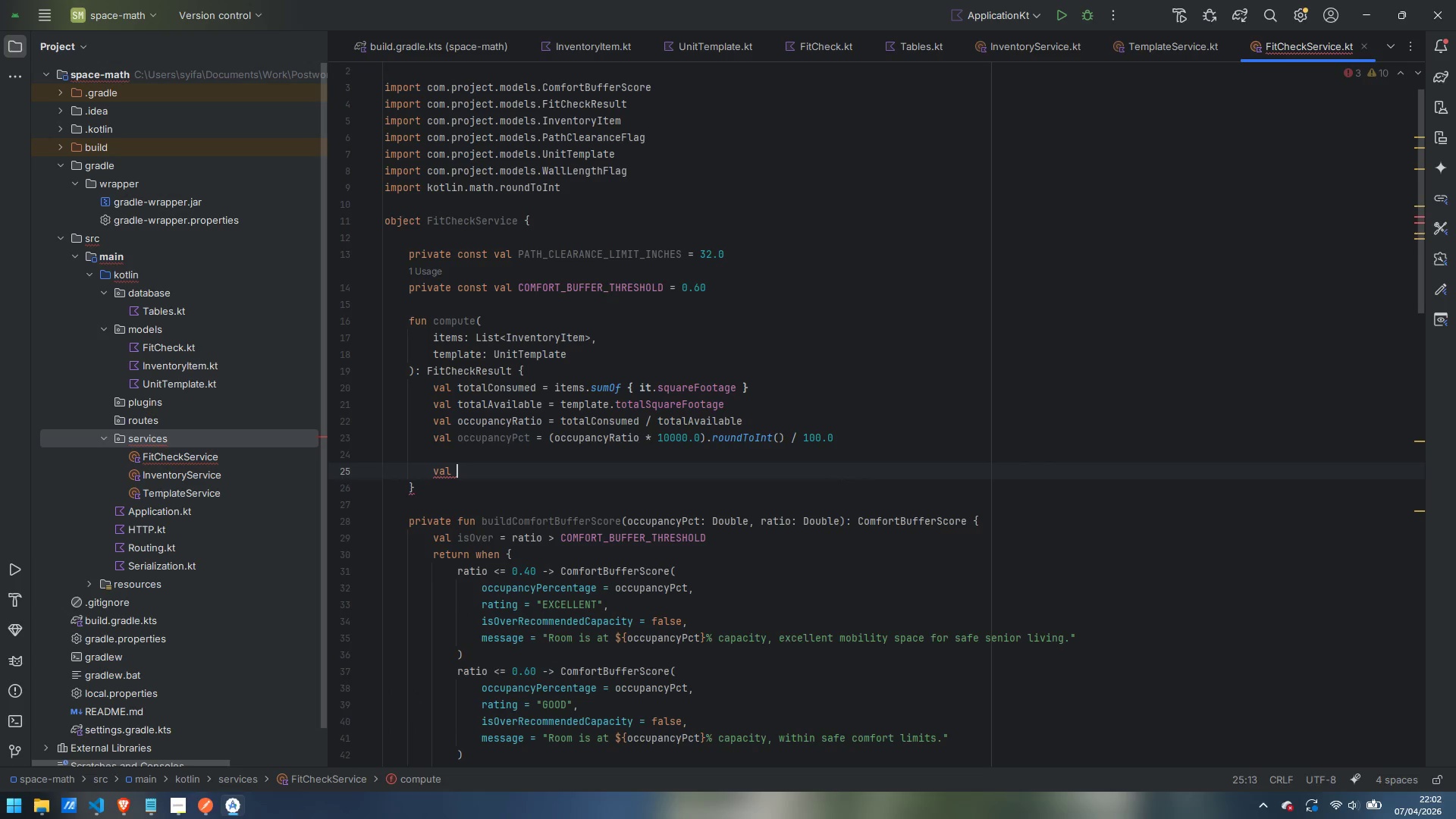 
key(Control+ControlLeft)
 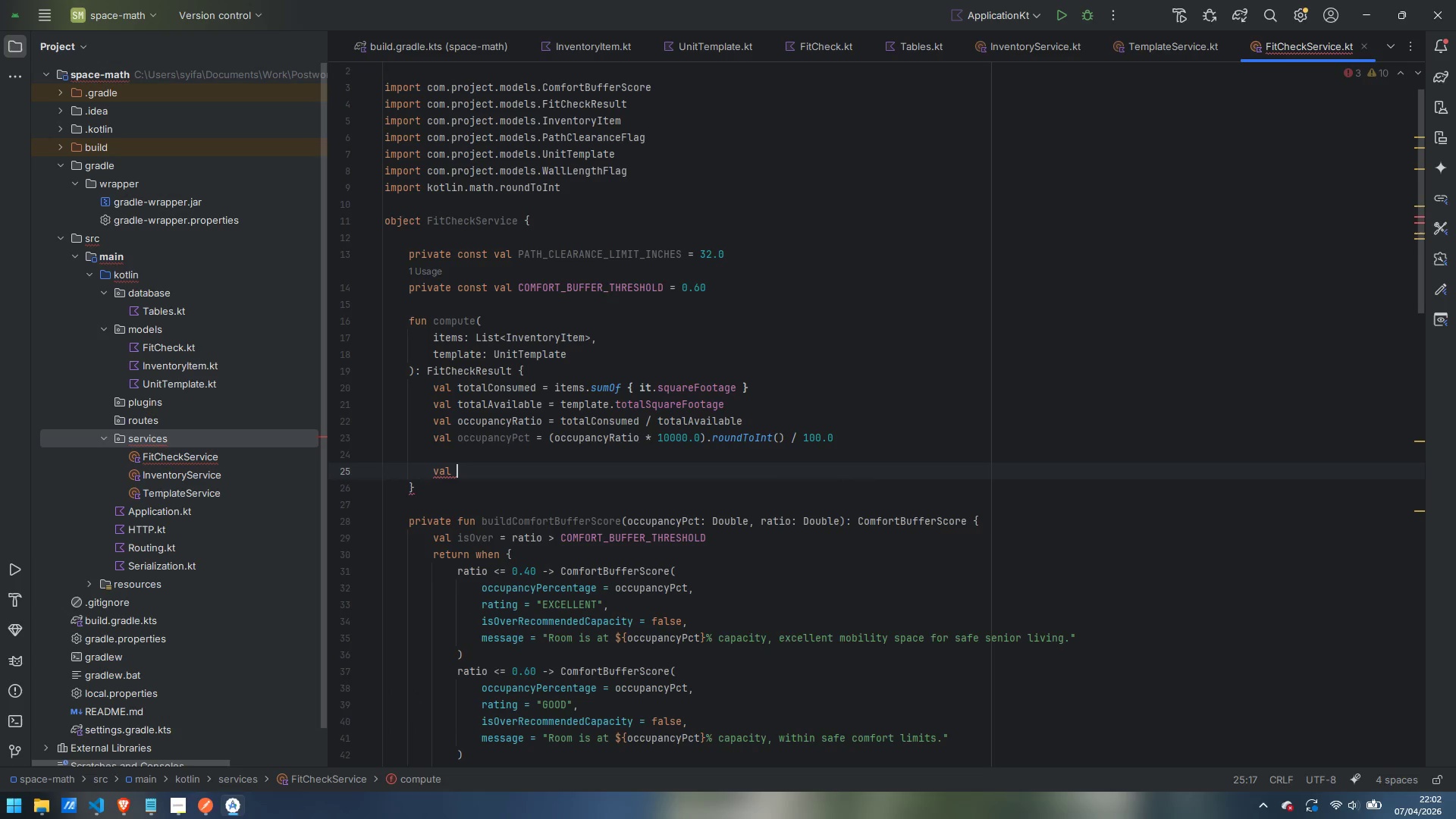 
key(Control+Backspace)
 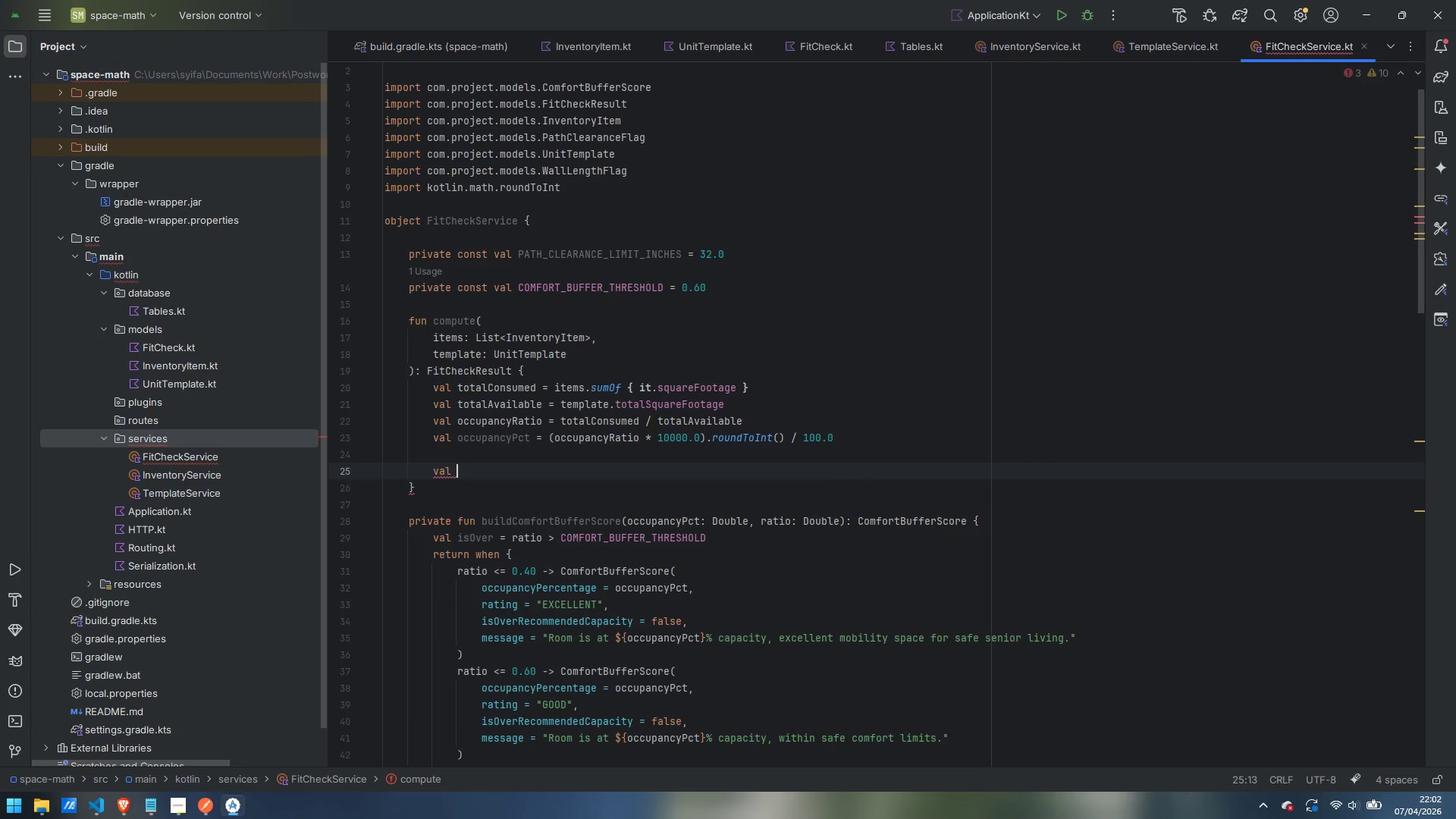 
type(pathC)
key(Backspace)
type(Flags = items)
 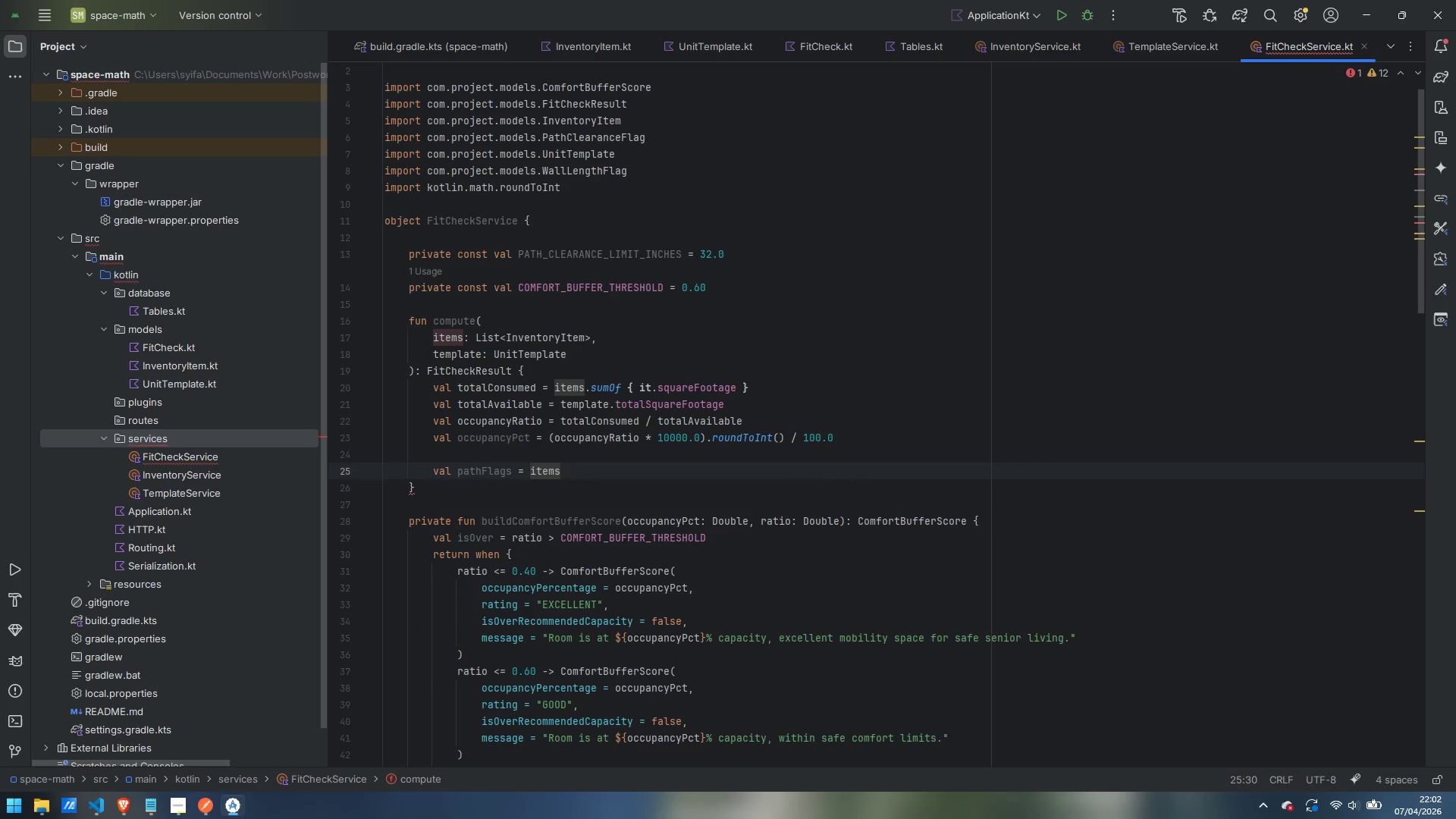 
key(Enter)
 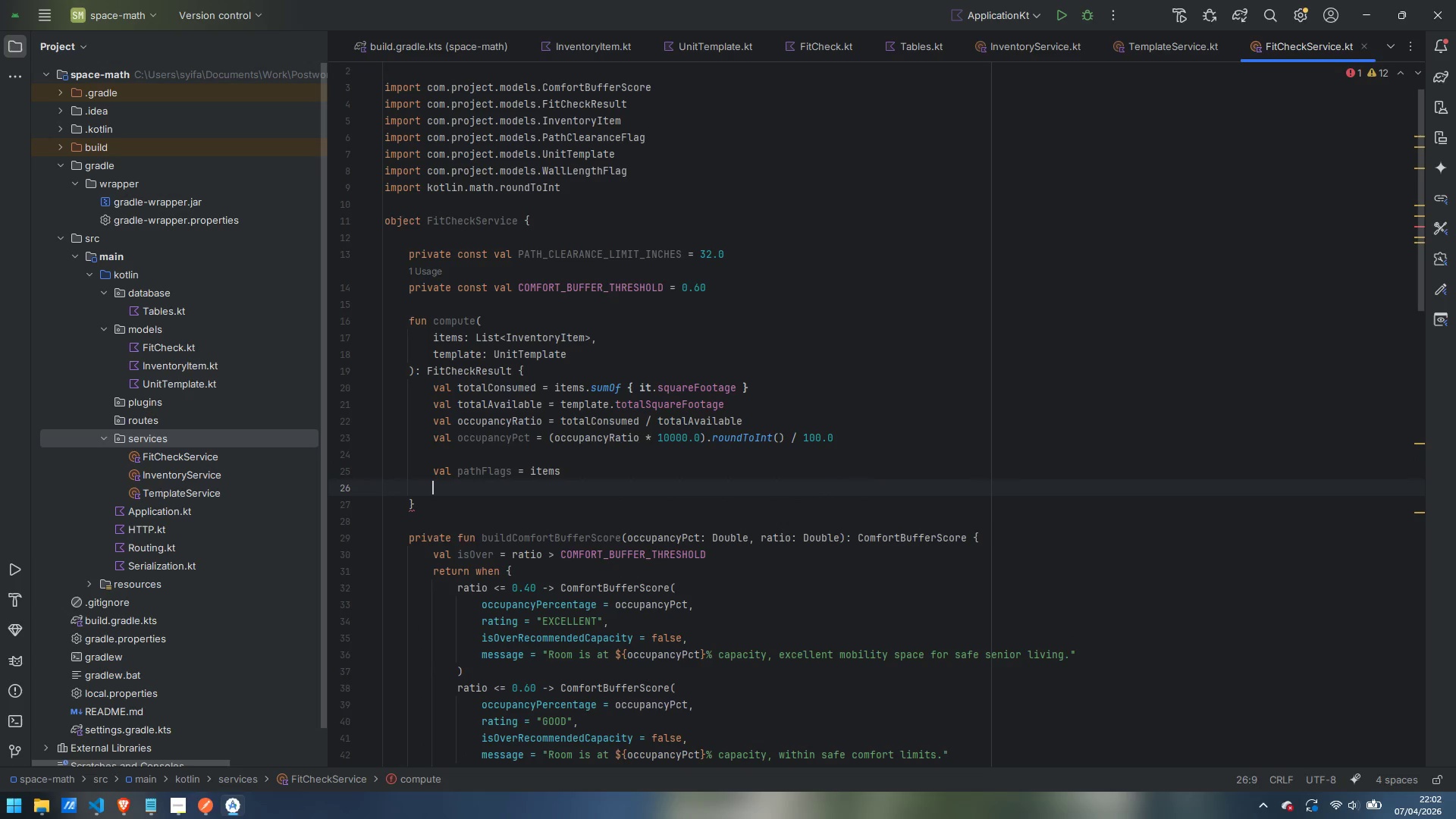 
type(.filter)
 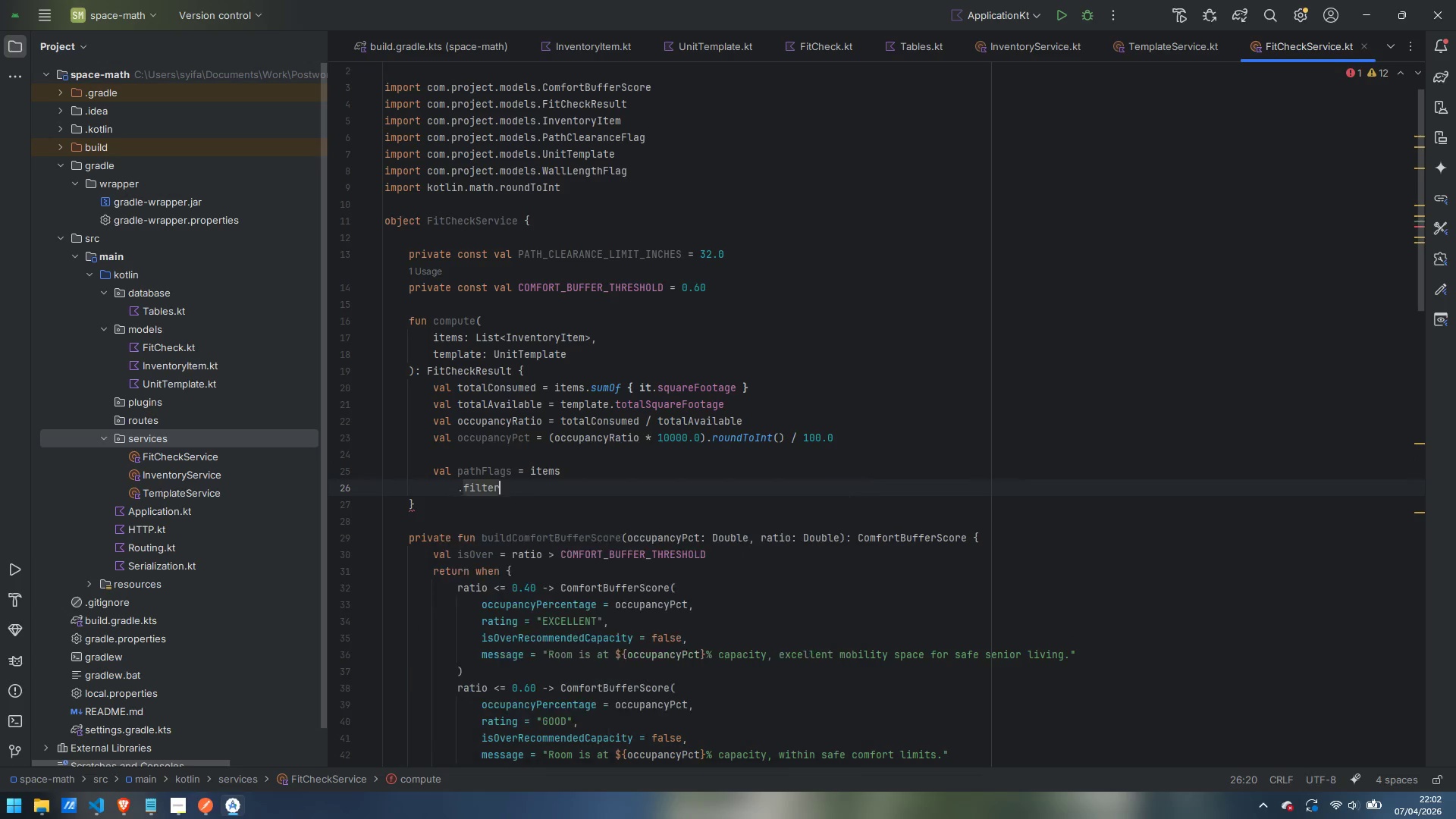 
key(Enter)
 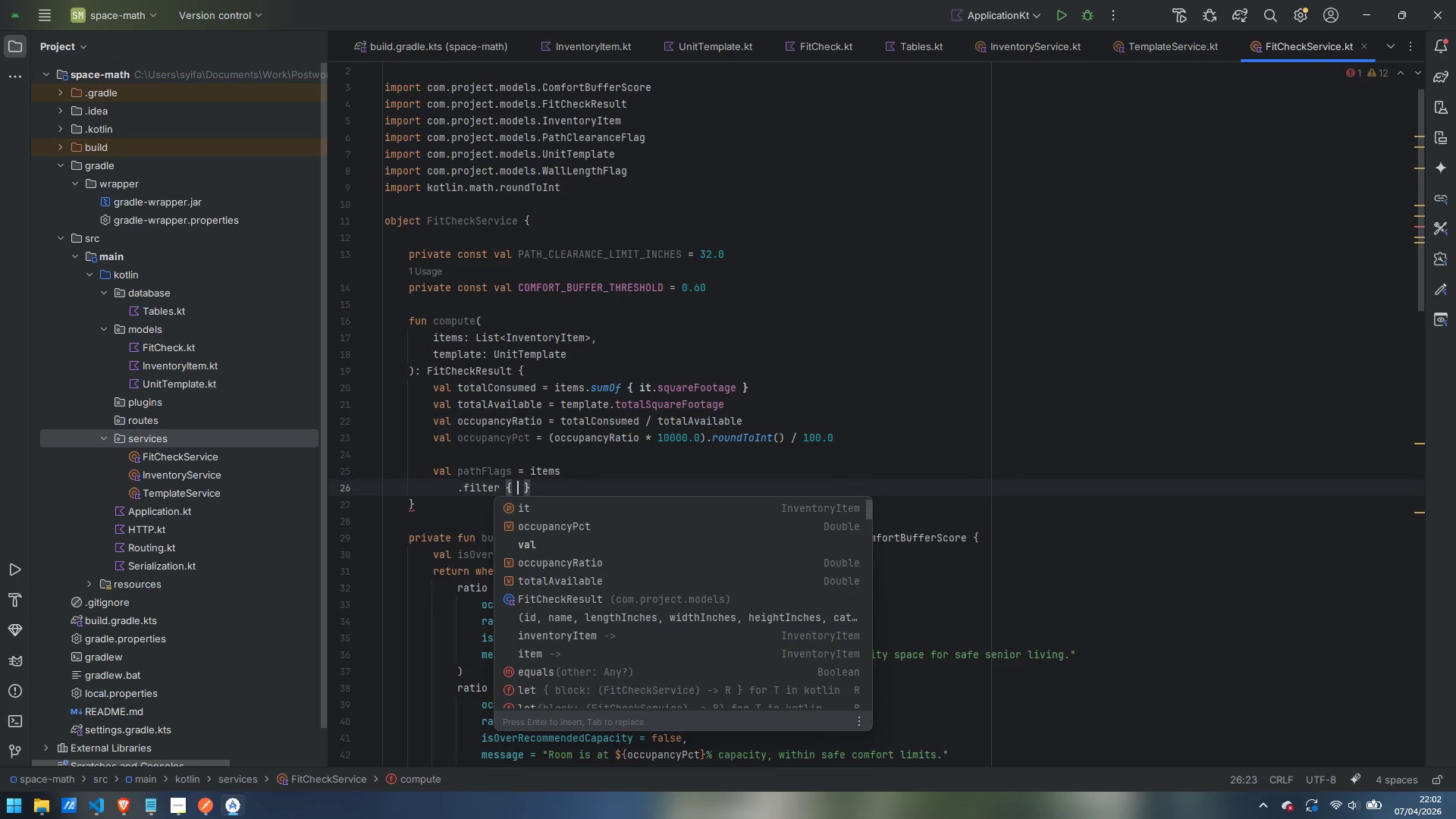 
type(it.widthInches > PATH_CLEARANCE_LIMIT_INCHES)
 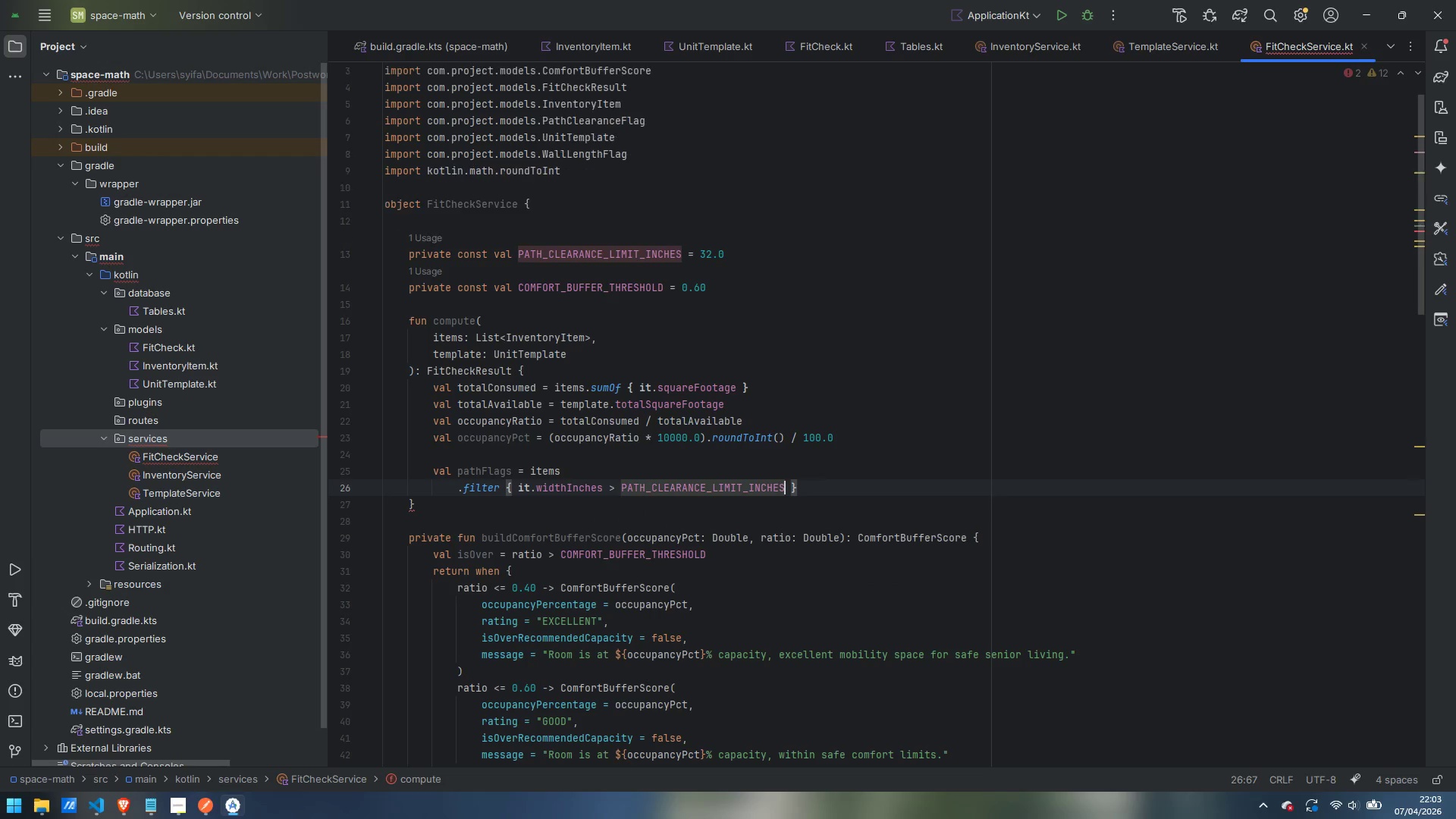 
key(ArrowRight)
 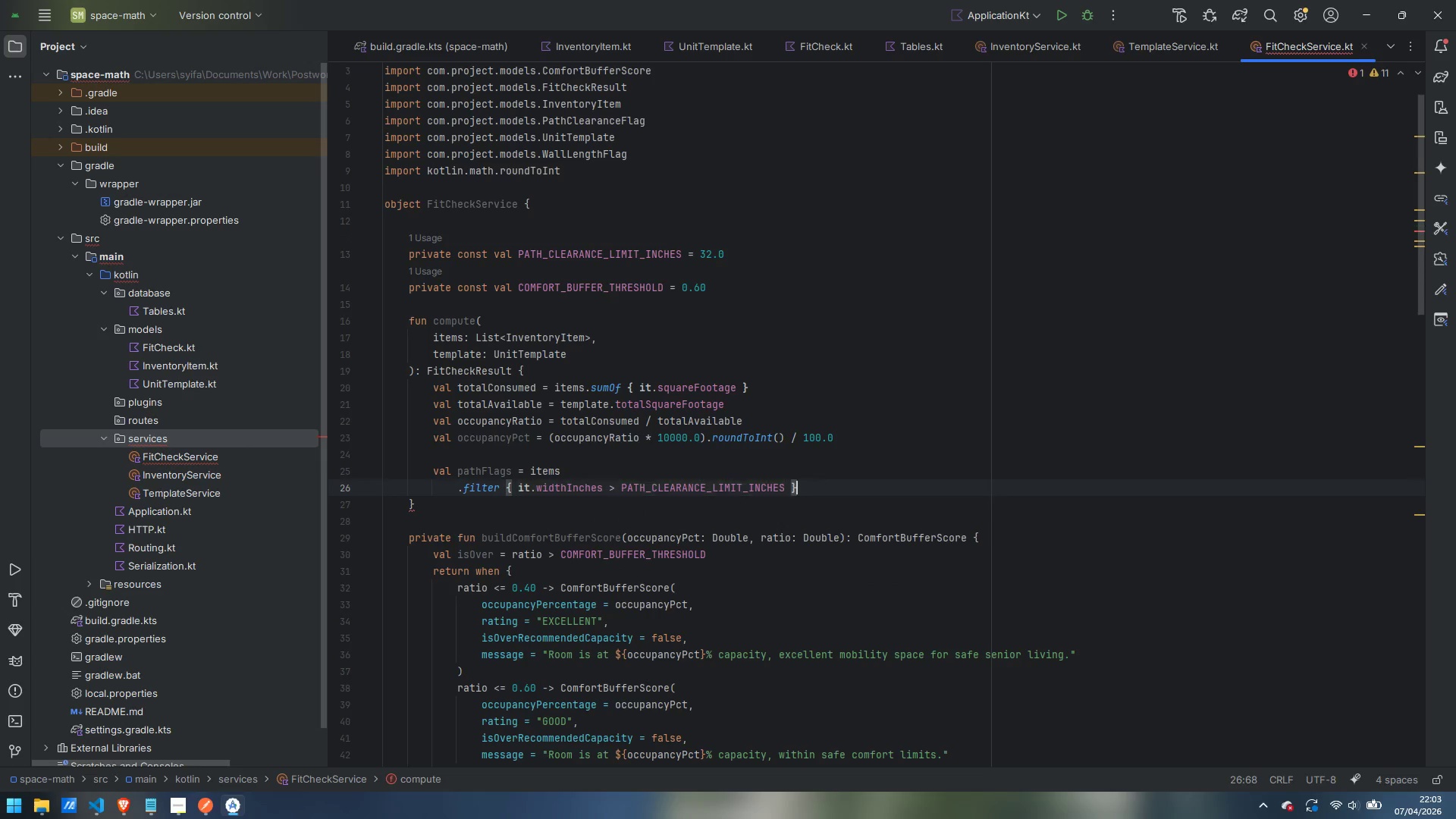 
key(ArrowRight)
 